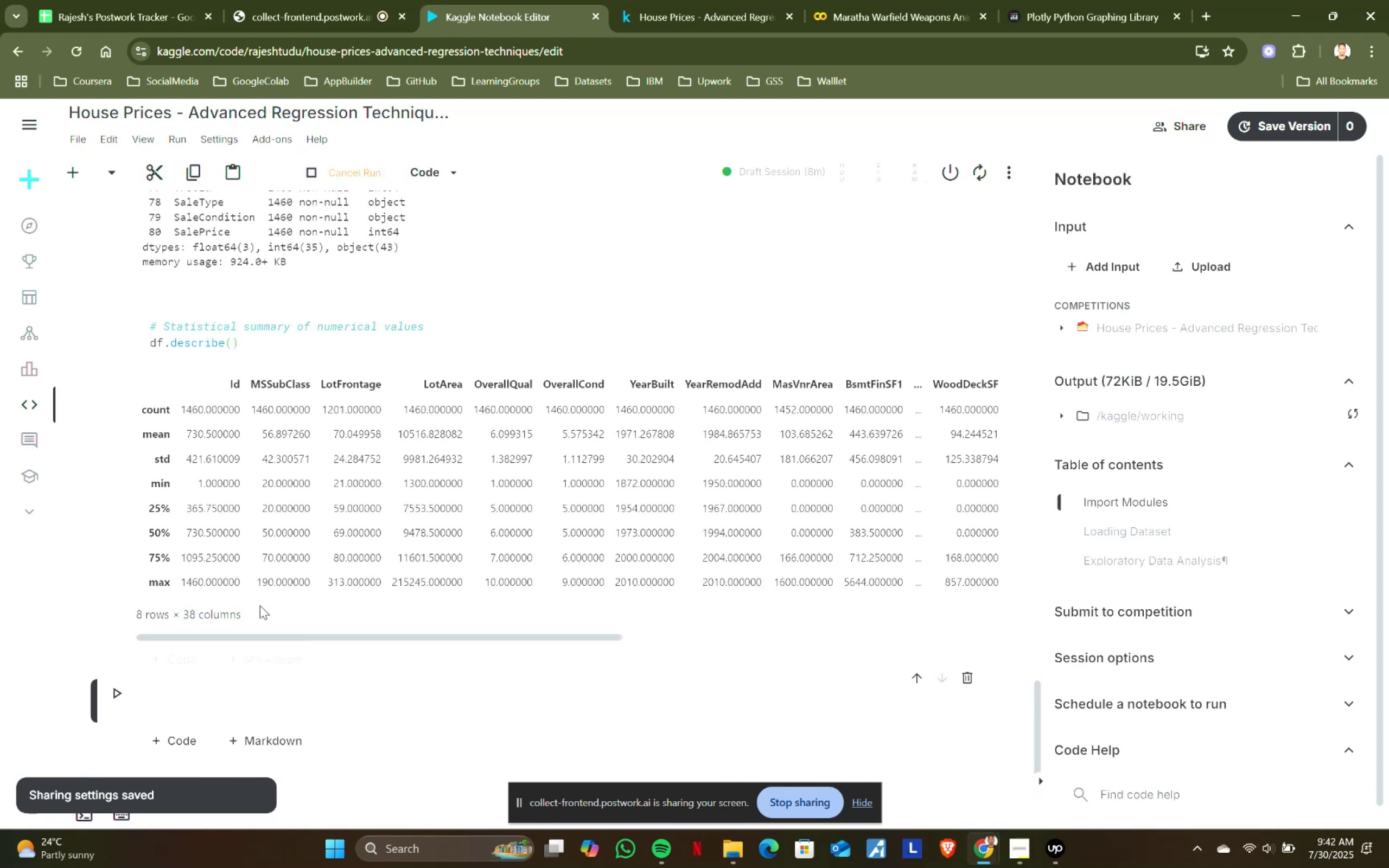 
scroll: coordinate [487, 535], scroll_direction: down, amount: 1.0
 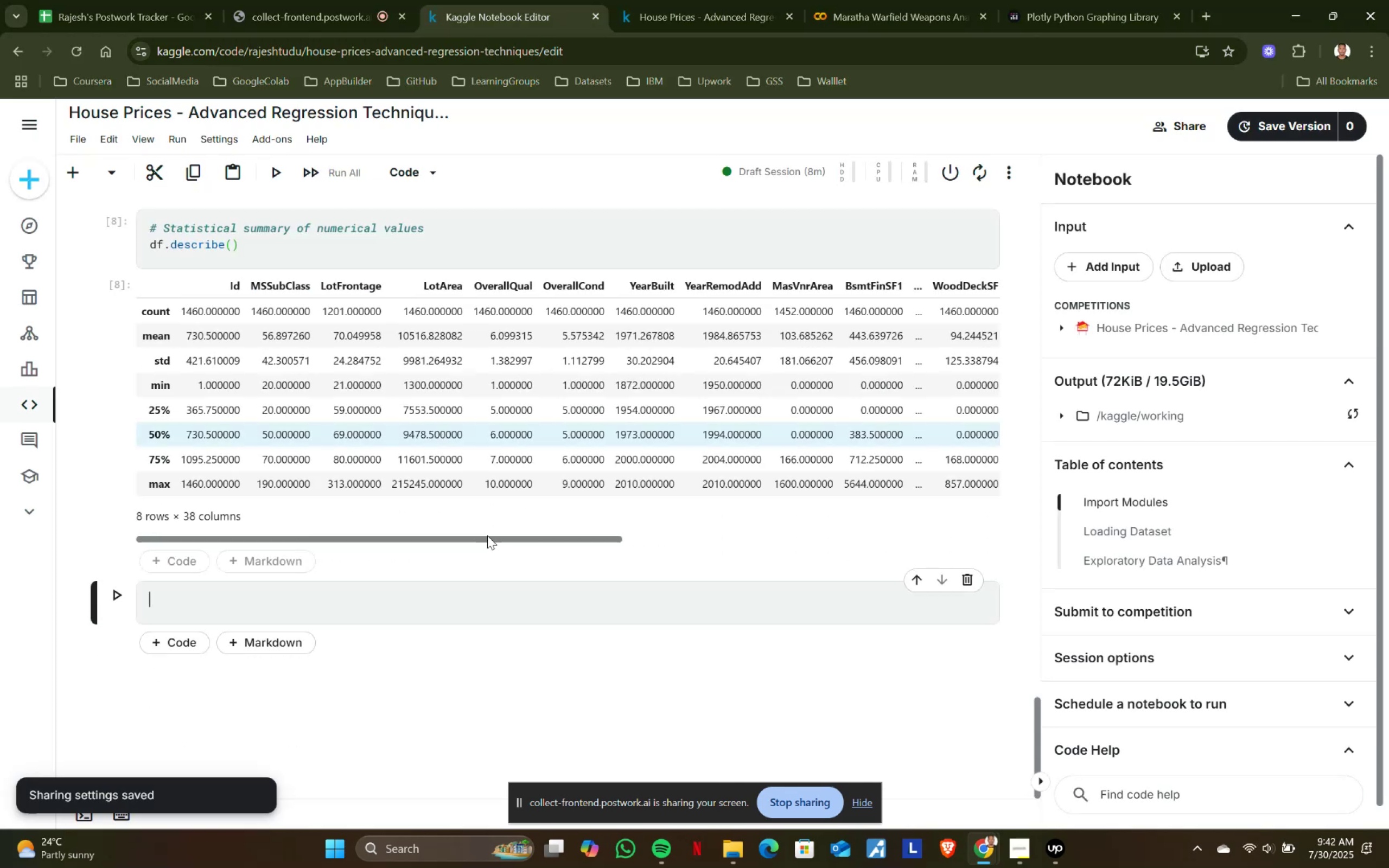 
wait(8.07)
 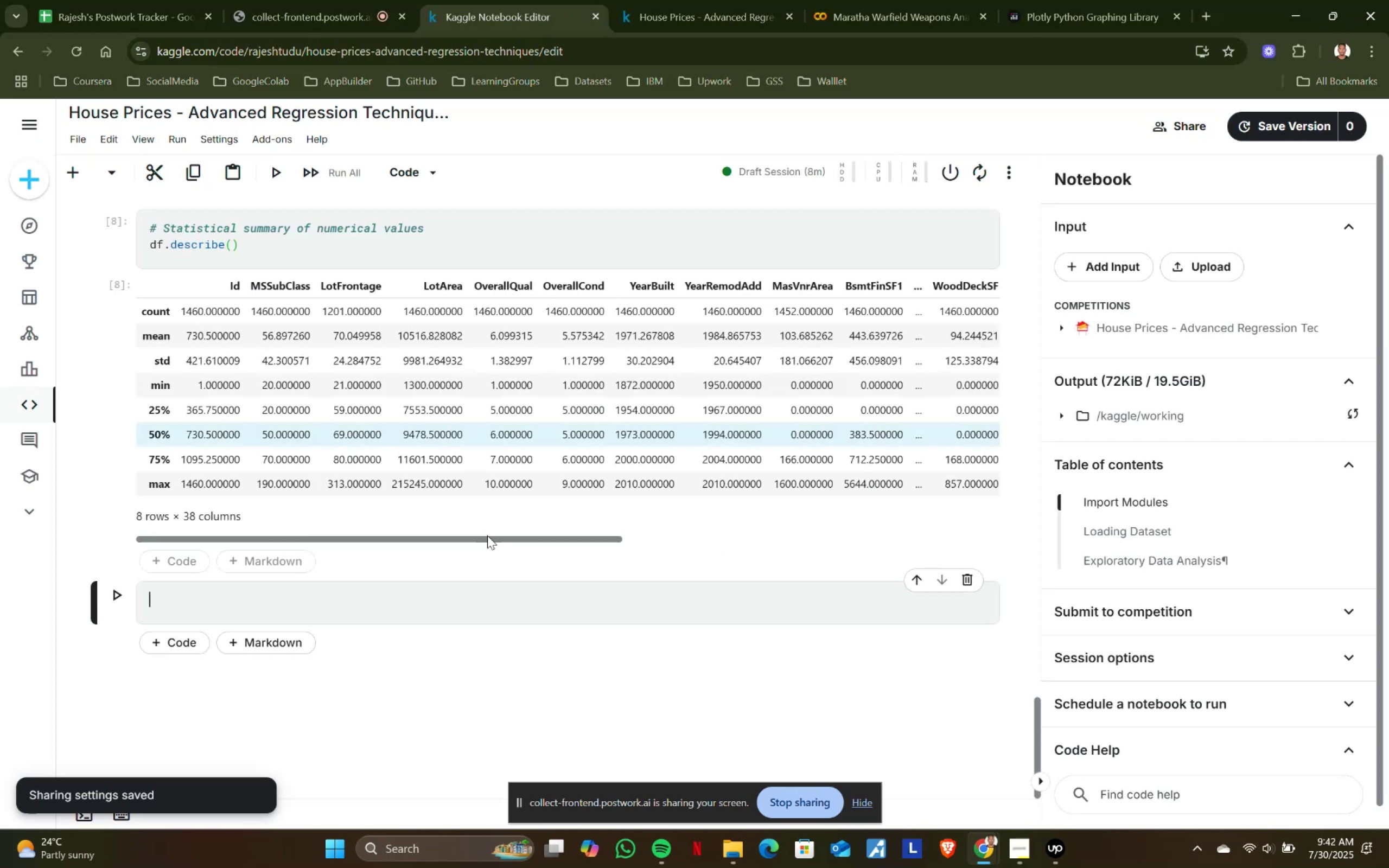 
left_click([249, 0])
 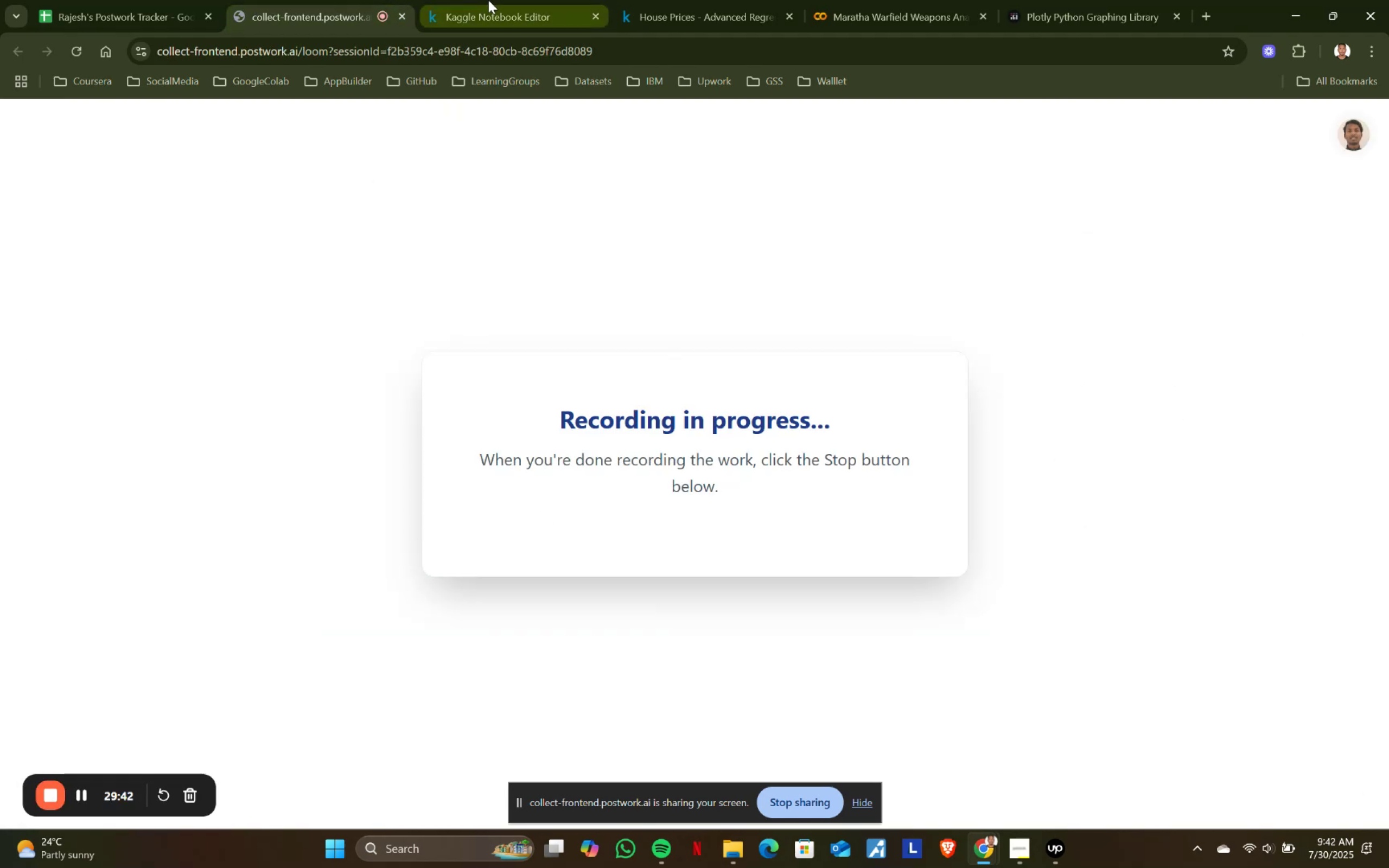 
left_click([488, 0])
 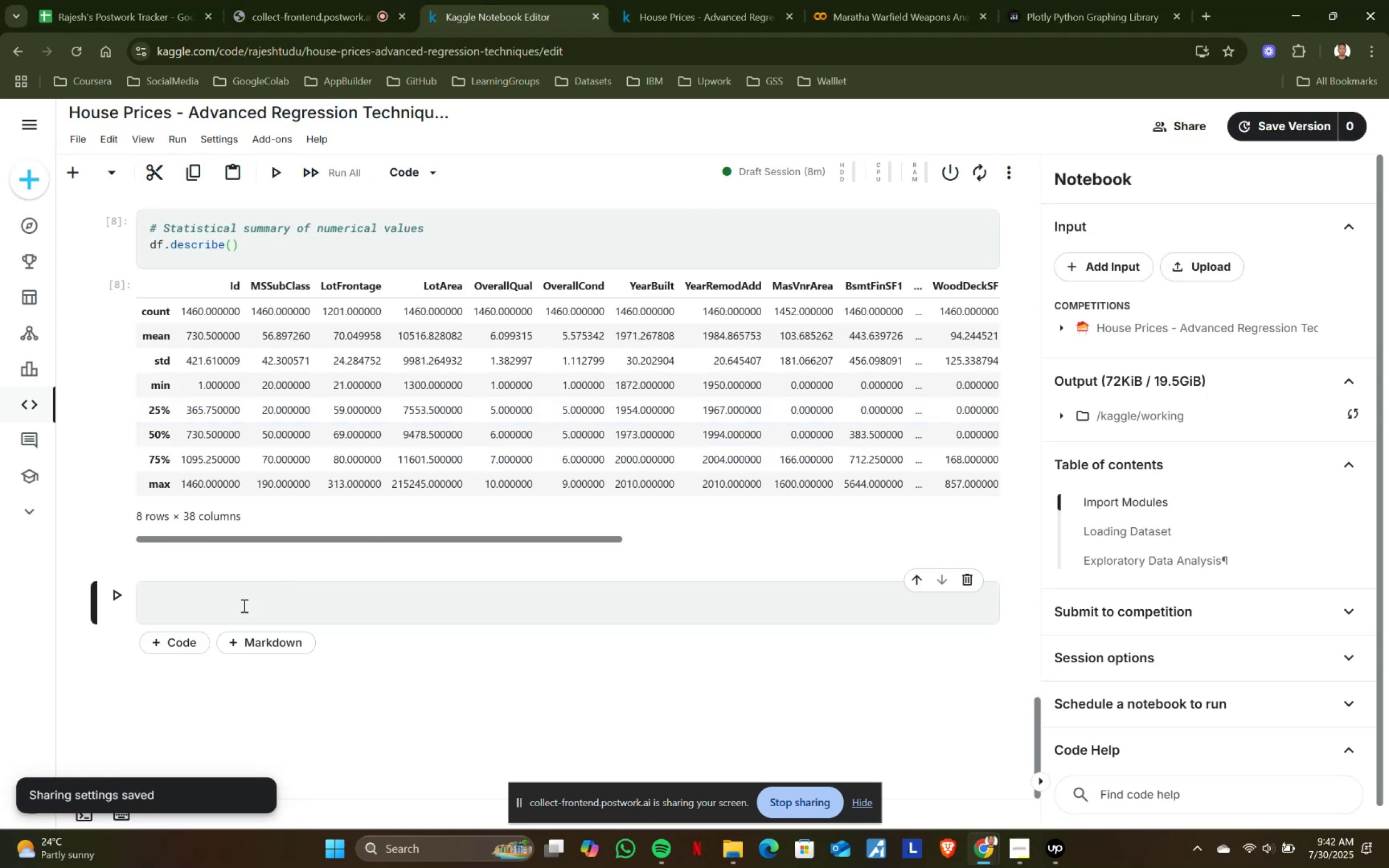 
left_click([227, 601])
 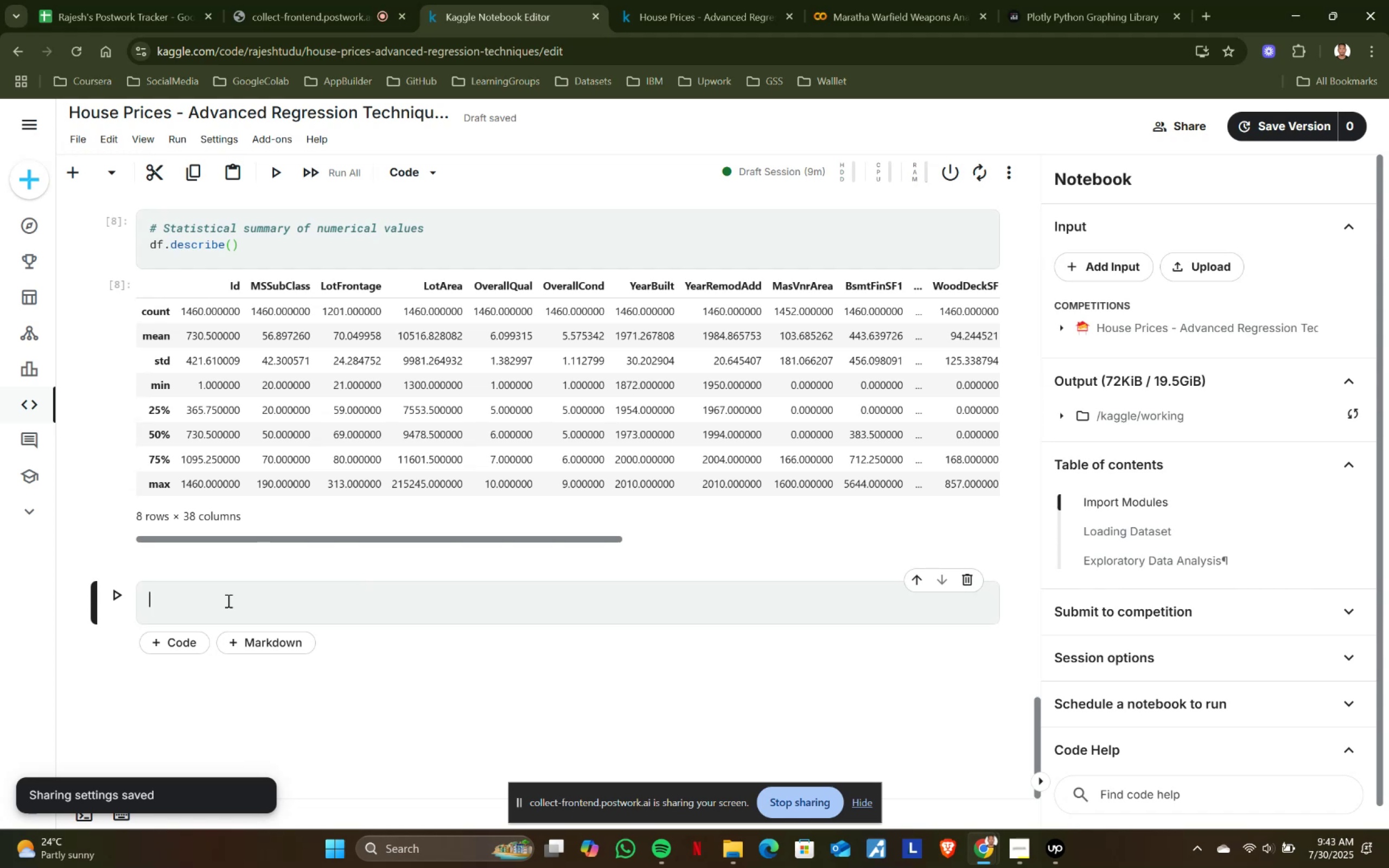 
wait(27.89)
 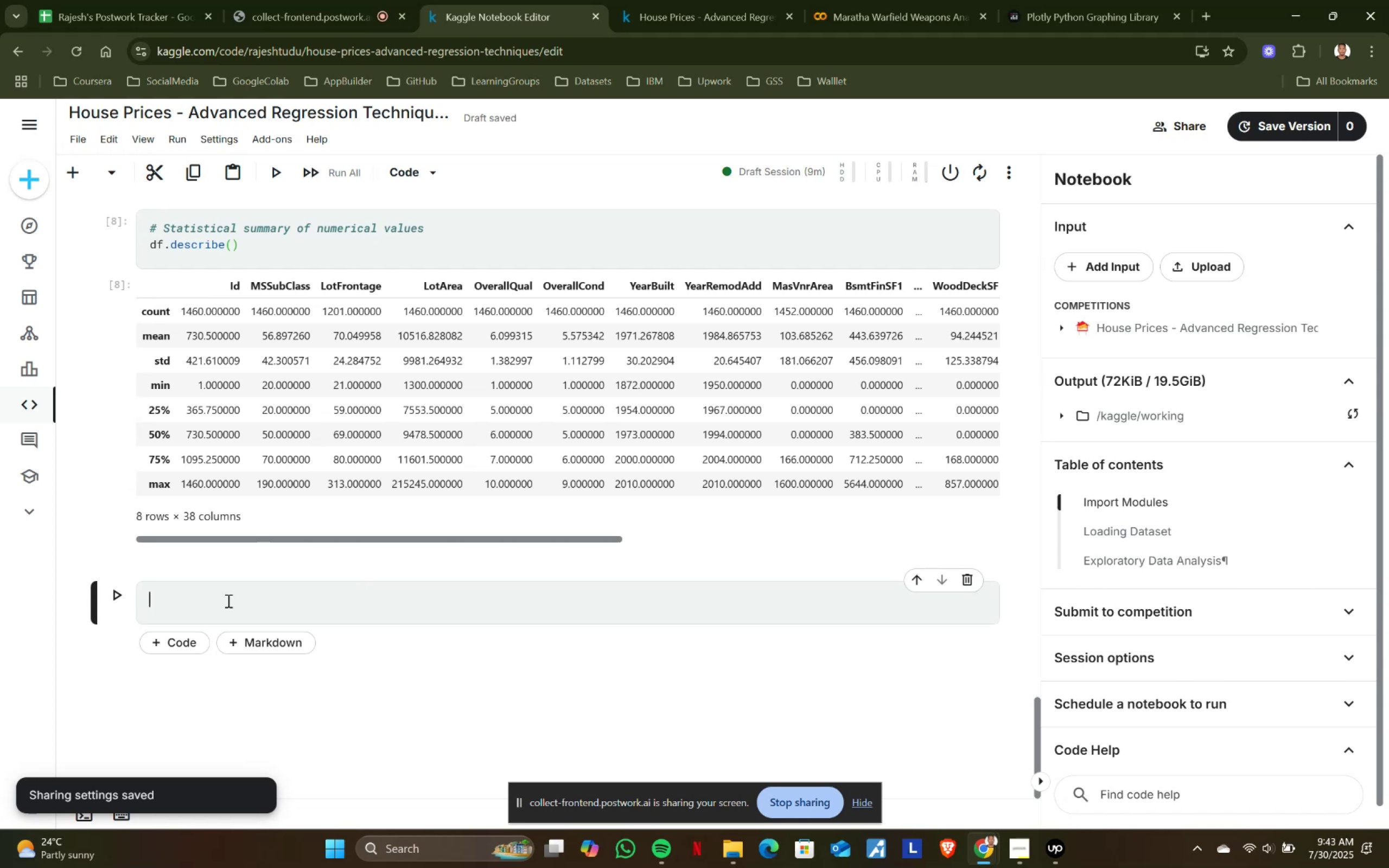 
left_click_drag(start_coordinate=[316, 538], to_coordinate=[820, 539])
 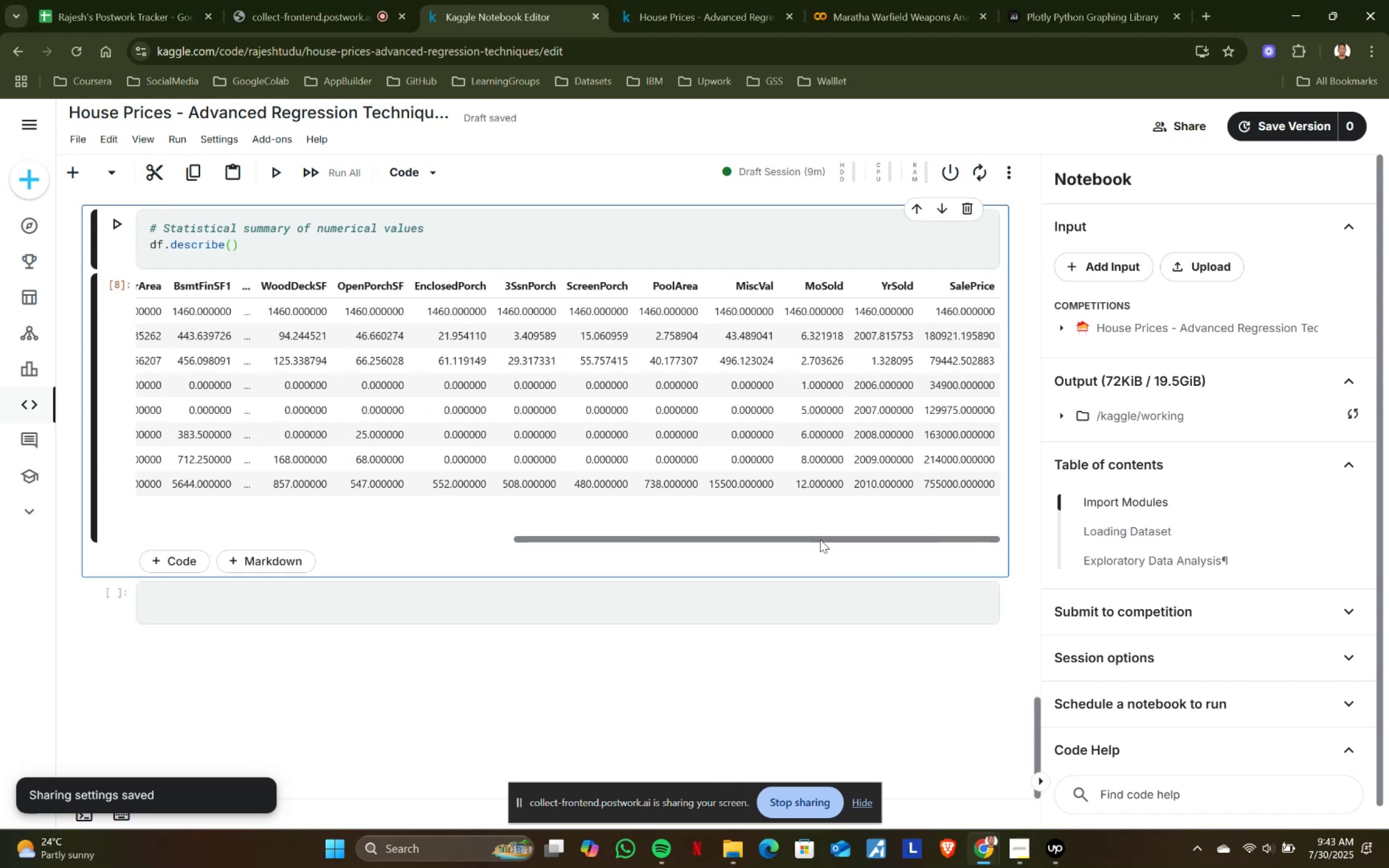 
left_click_drag(start_coordinate=[820, 539], to_coordinate=[59, 538])
 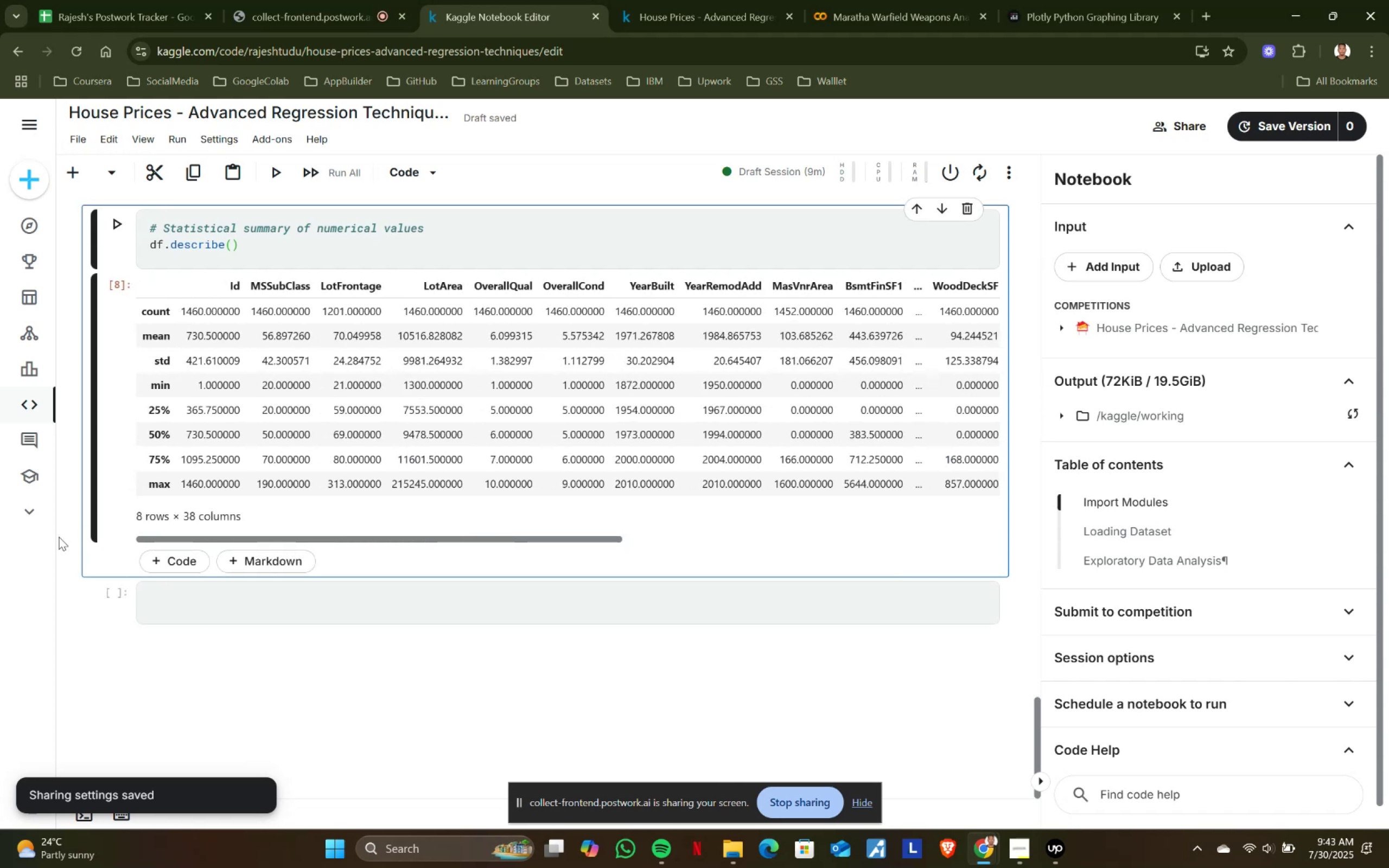 
scroll: coordinate [270, 531], scroll_direction: down, amount: 3.0
 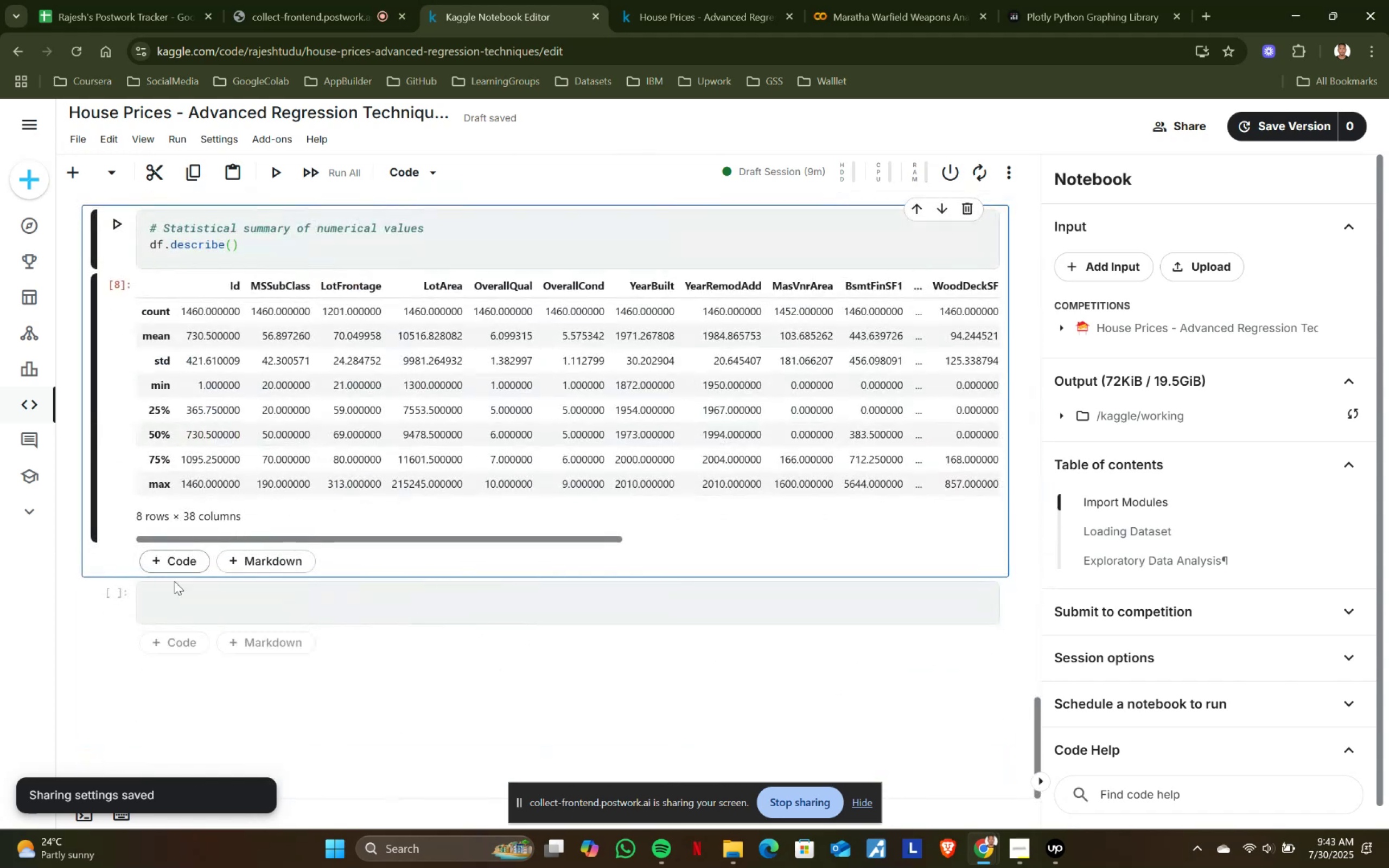 
left_click([171, 587])
 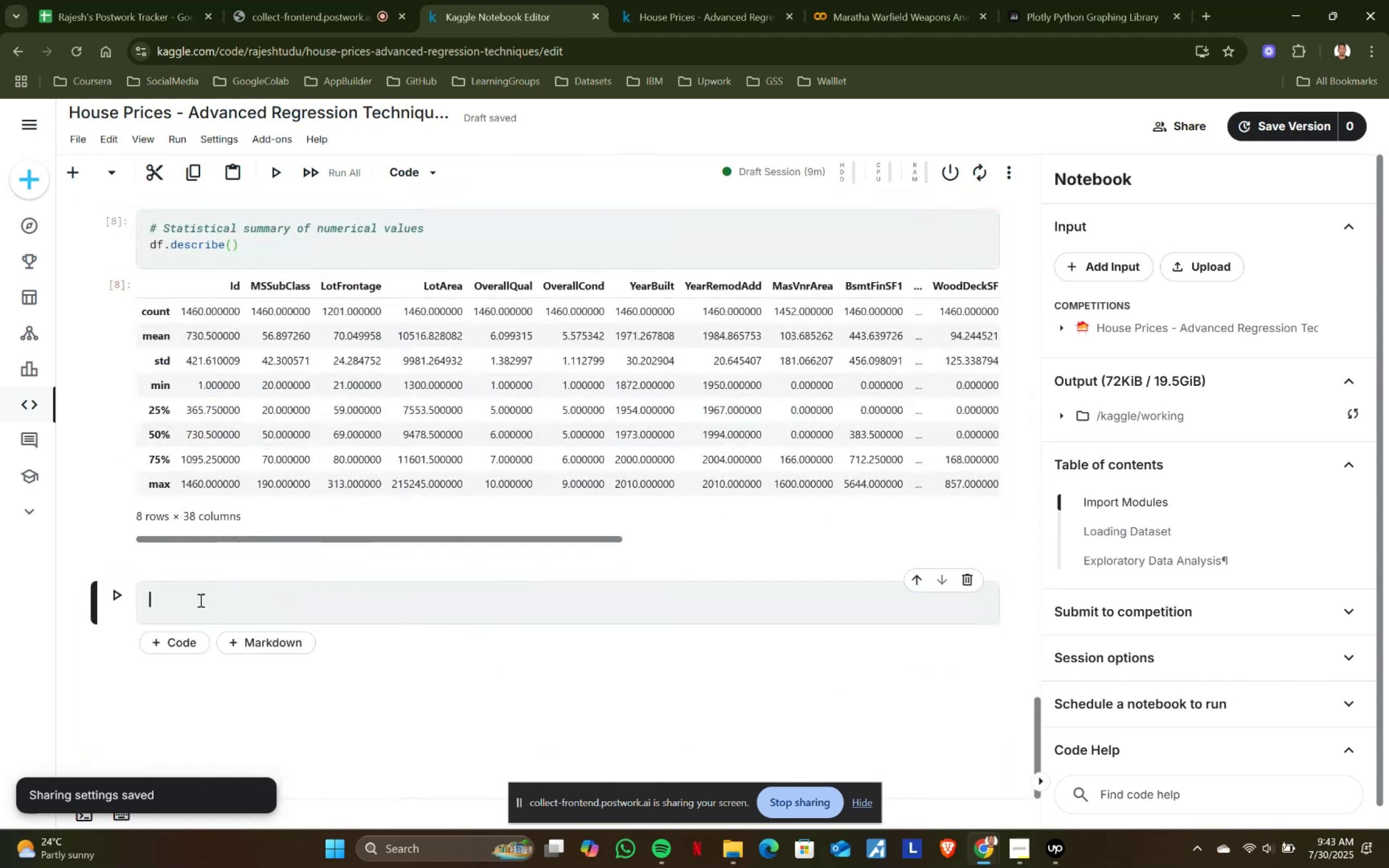 
type(# check for uniw)
key(Backspace)
type(qure)
key(Backspace)
key(Backspace)
type(es )
key(Backspace)
key(Backspace)
type( values)
 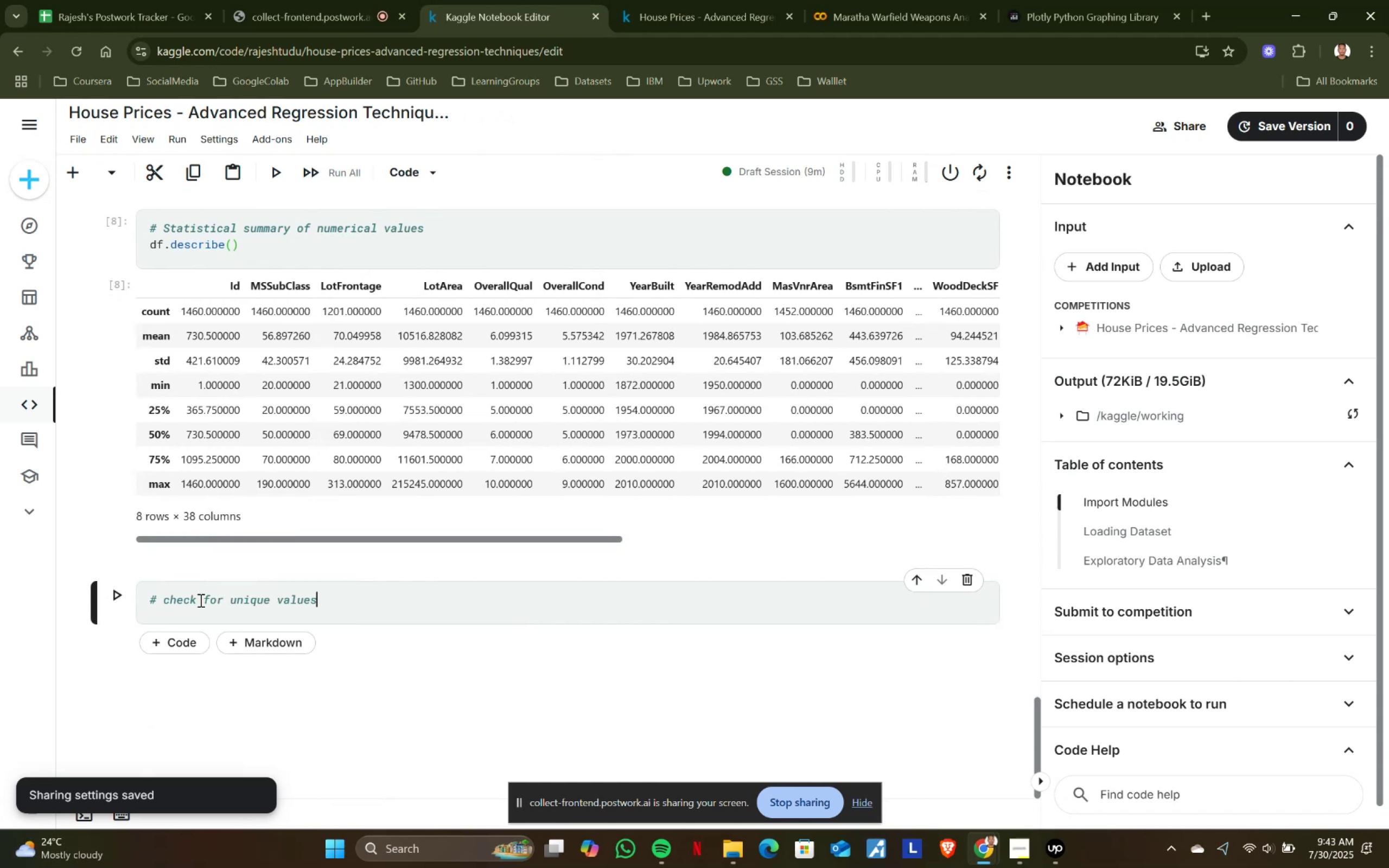 
key(Enter)
 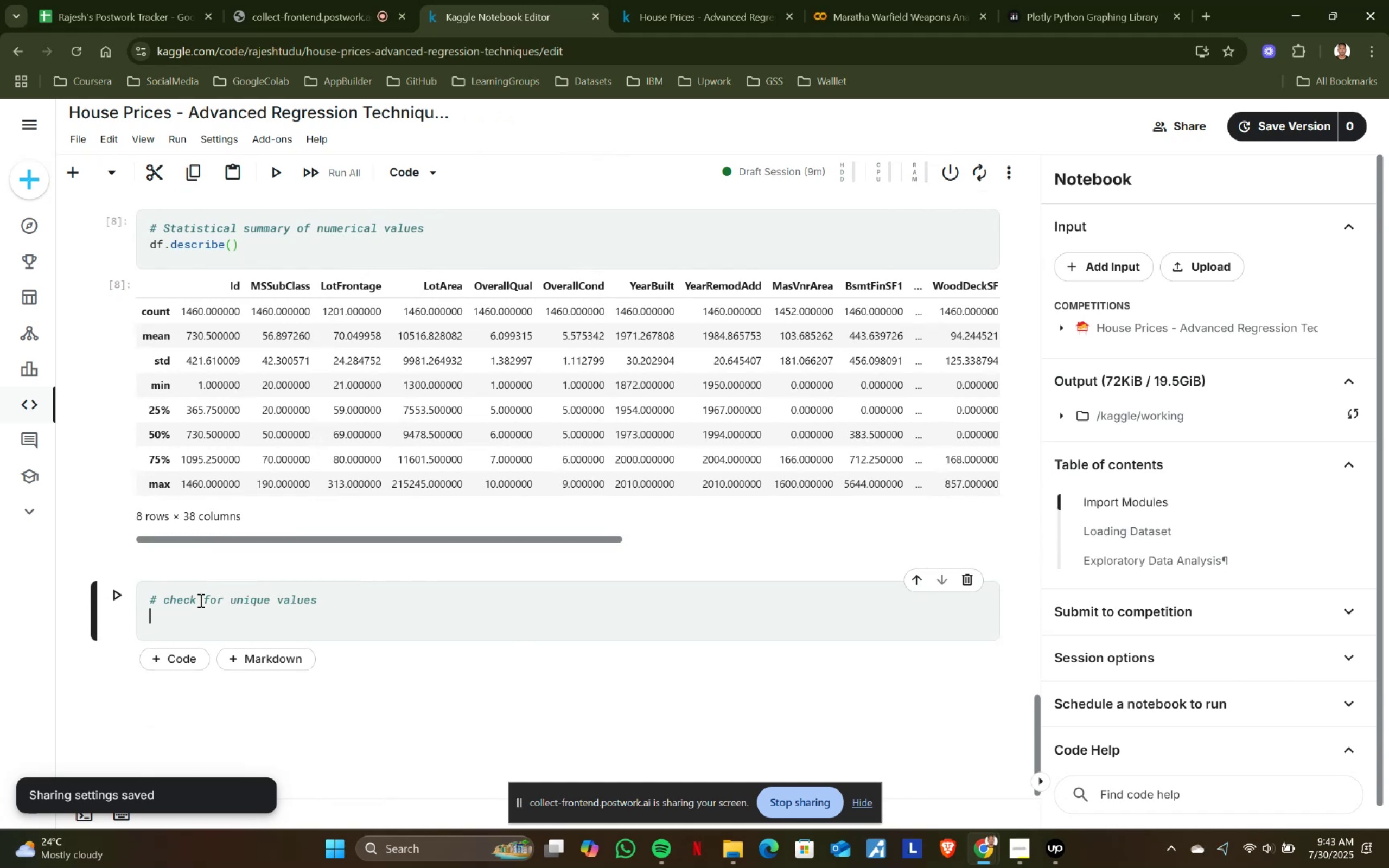 
type(df.nuniques)
key(Backspace)
type(()
 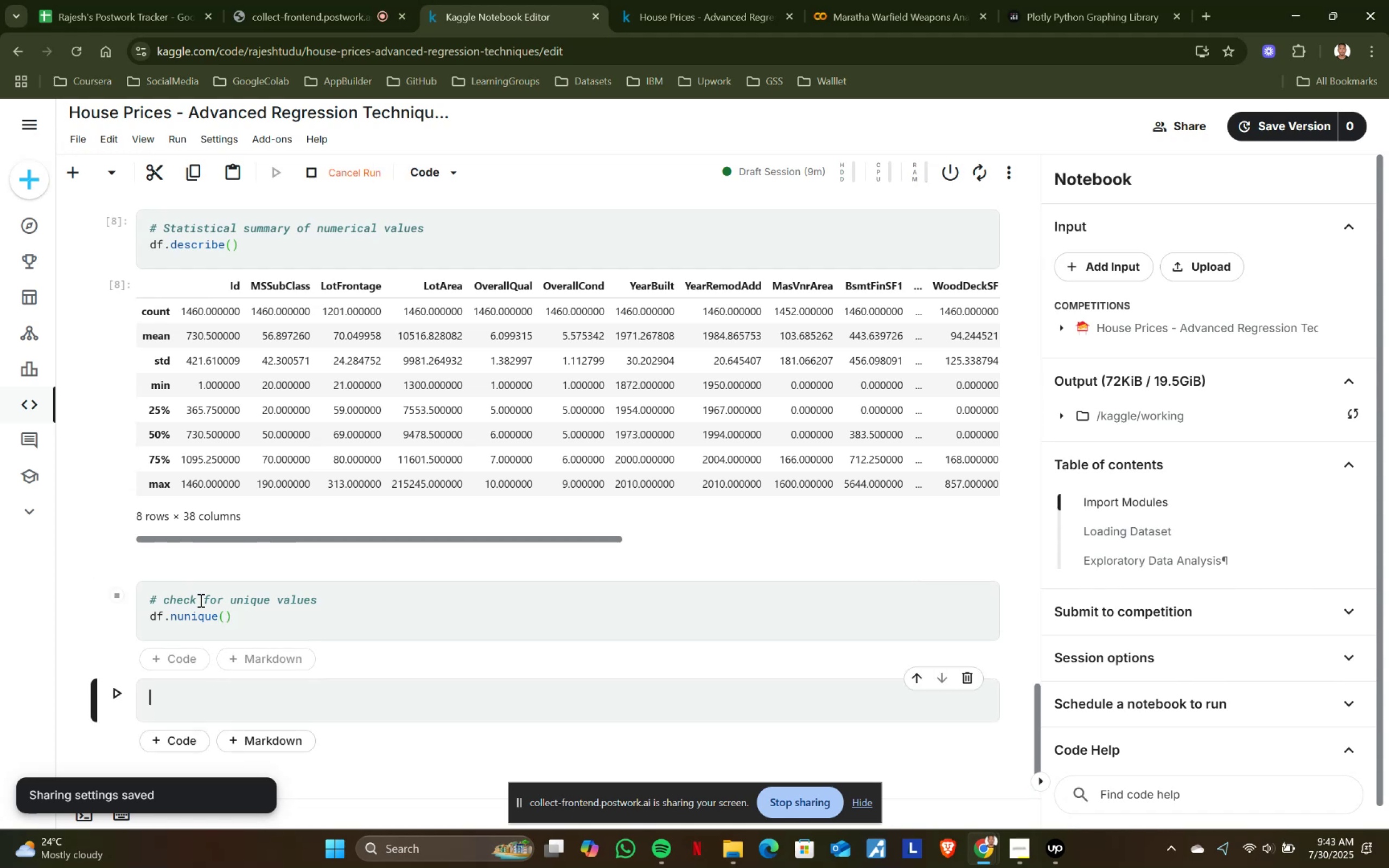 
 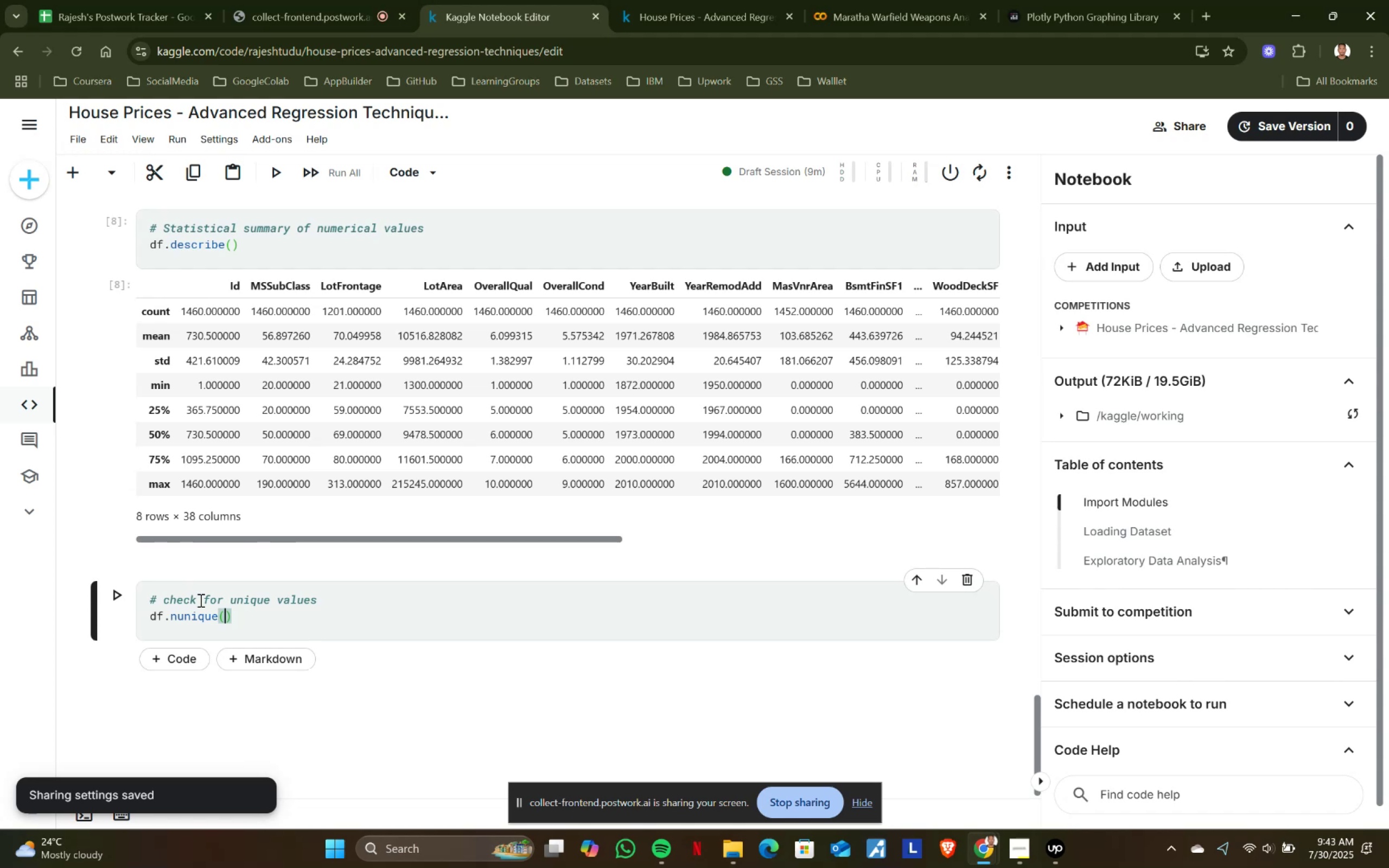 
key(Shift+Enter)
 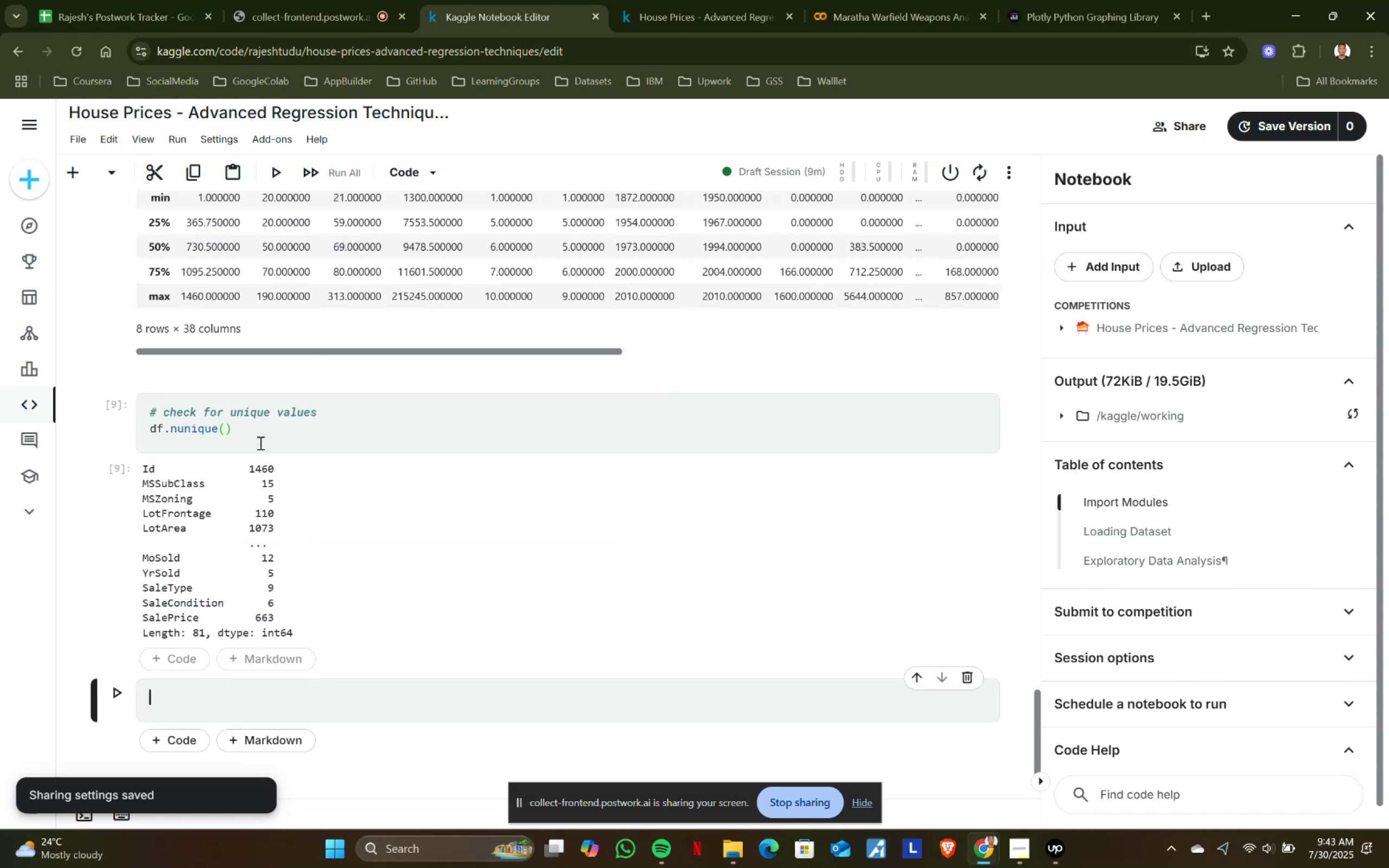 
left_click([260, 429])
 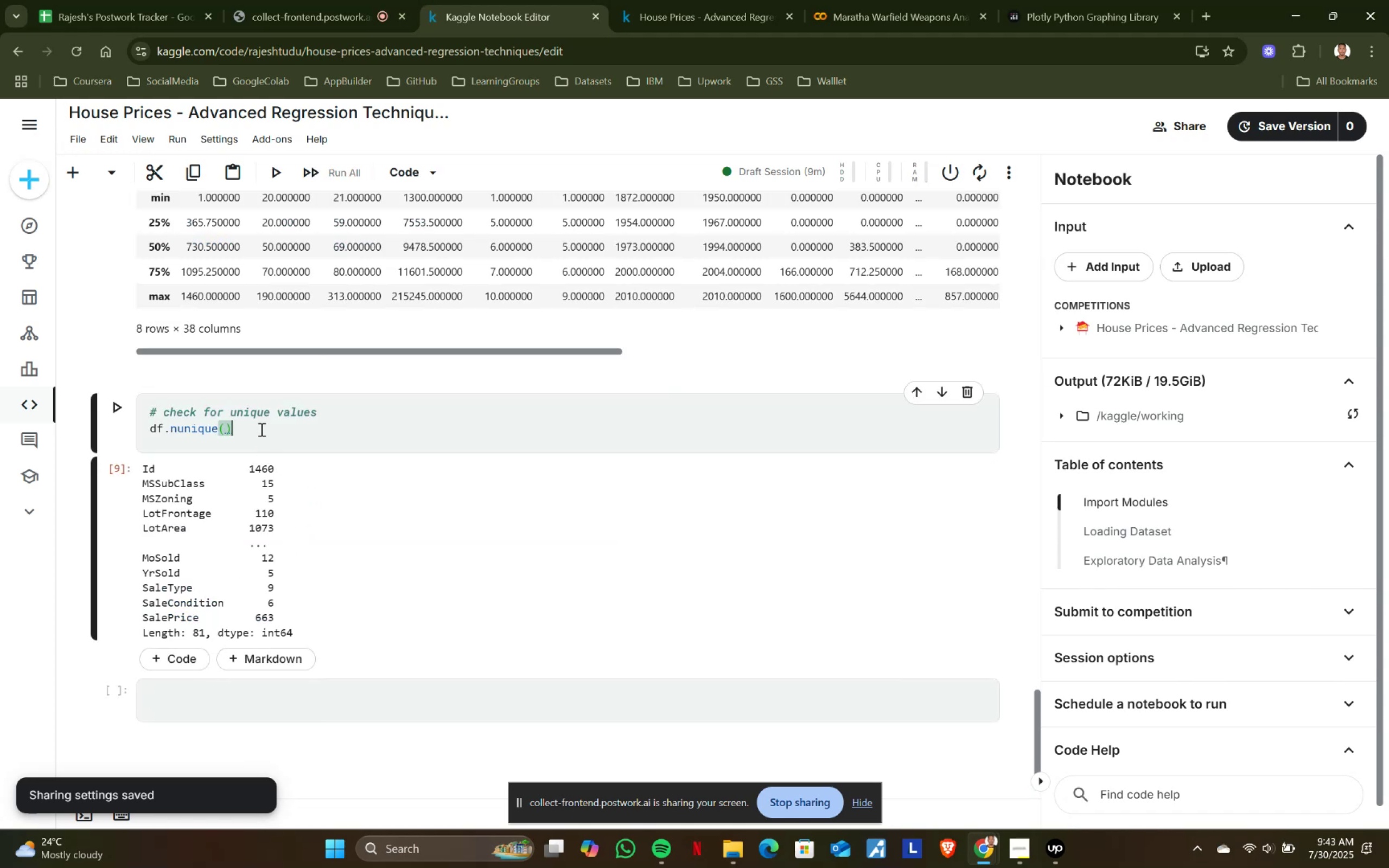 
wait(9.27)
 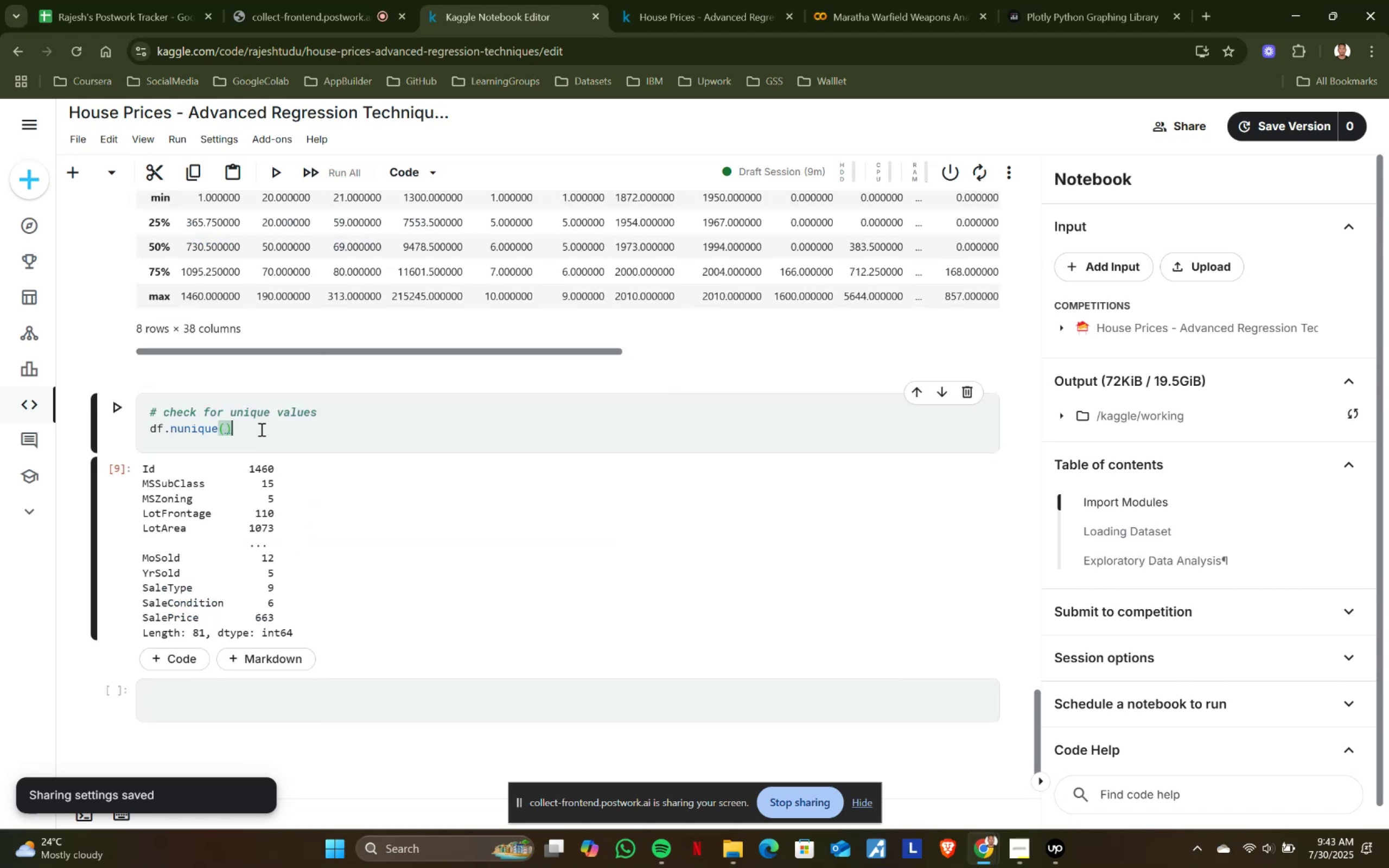 
key(BracketLeft)
 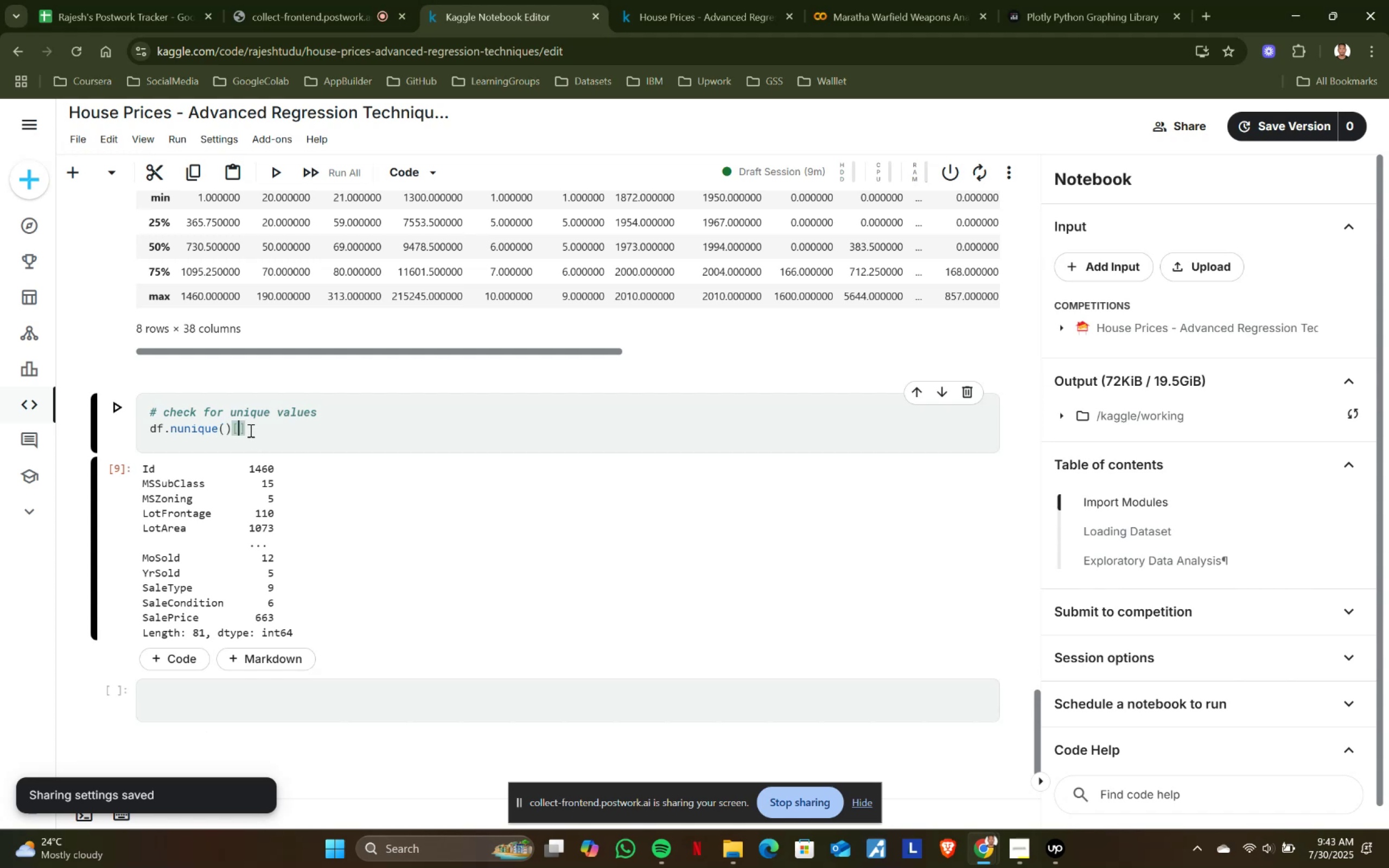 
key(Shift+ShiftRight)
 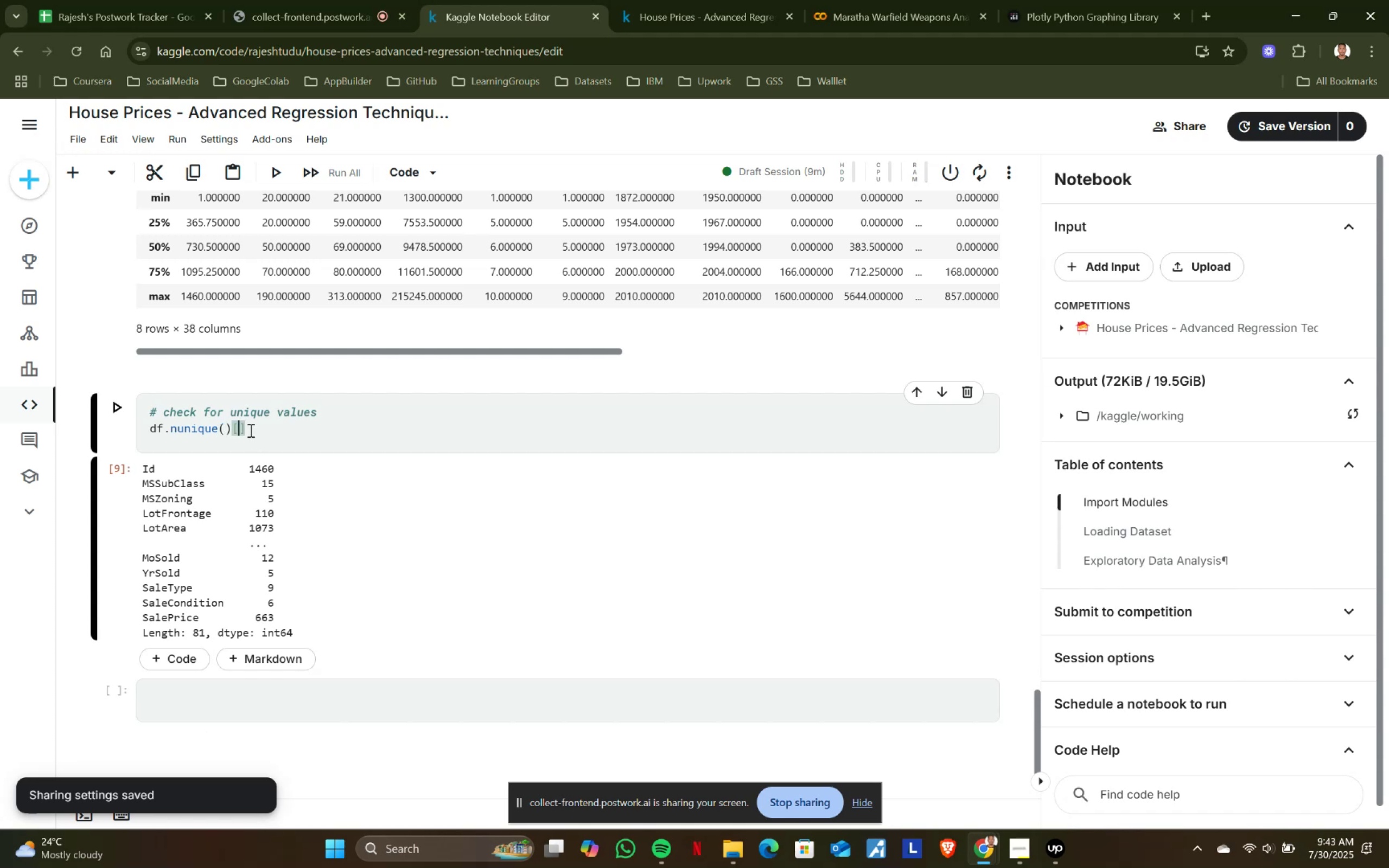 
key(Shift+Enter)
 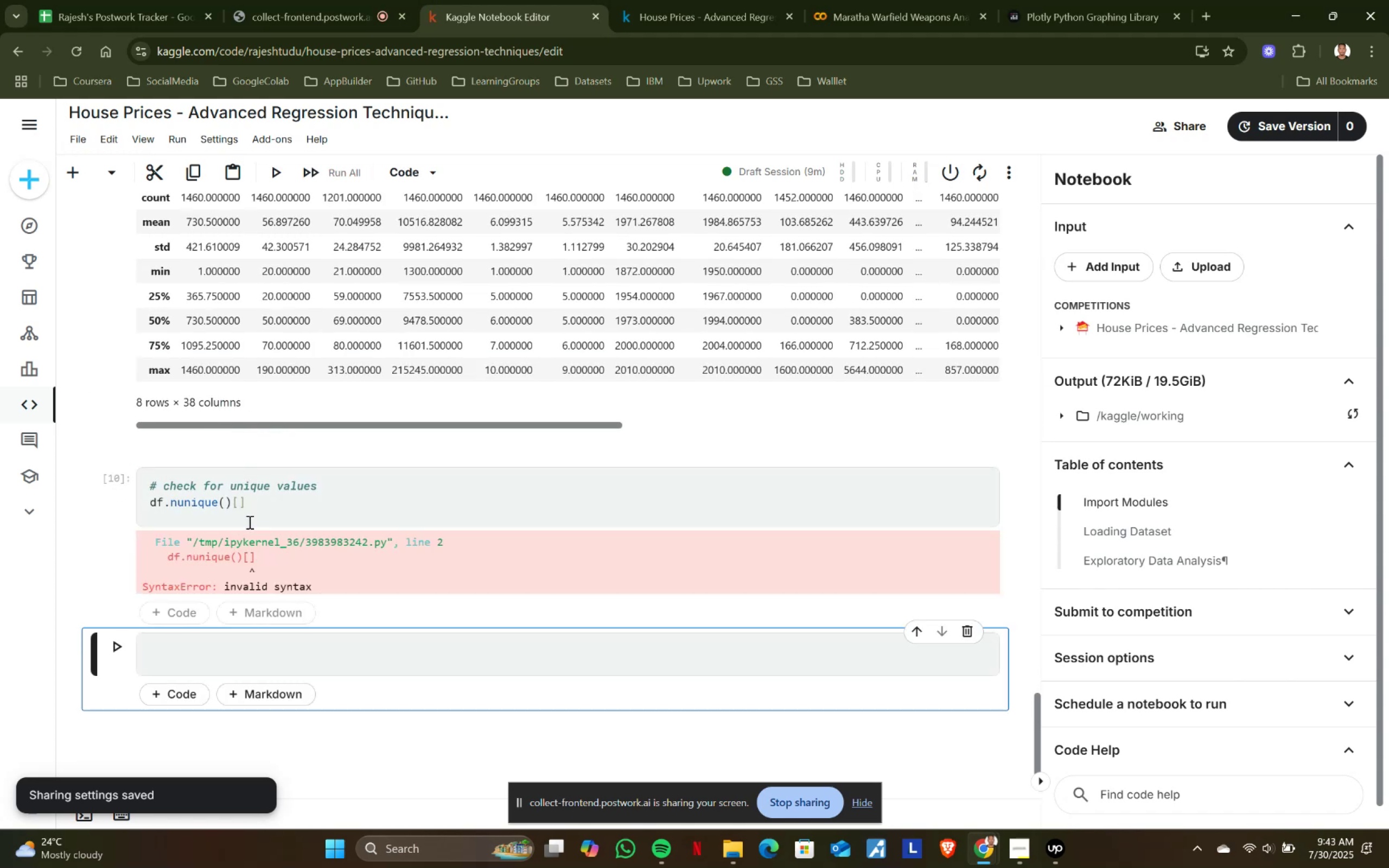 
left_click([240, 502])
 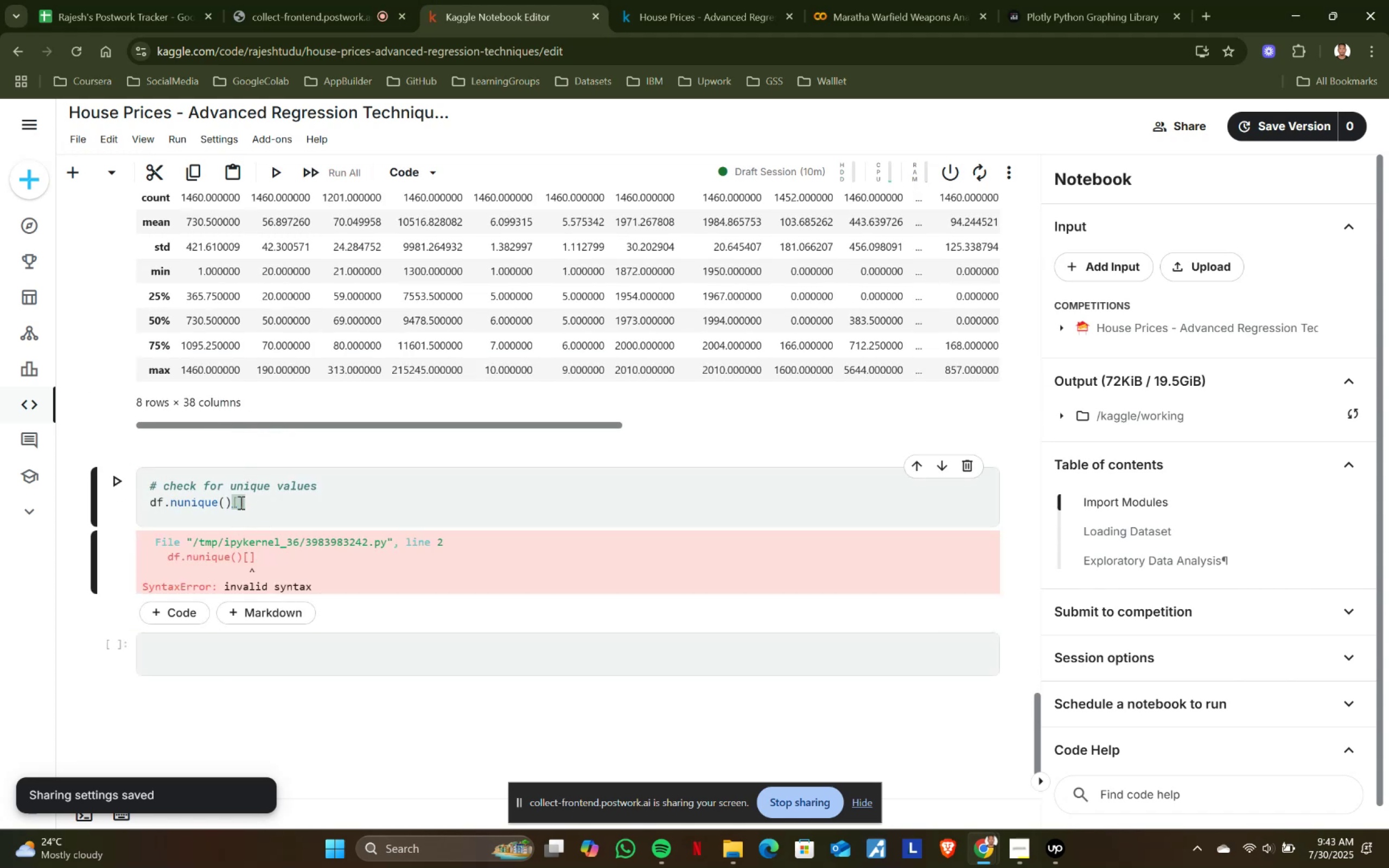 
key(Shift+ShiftRight)
 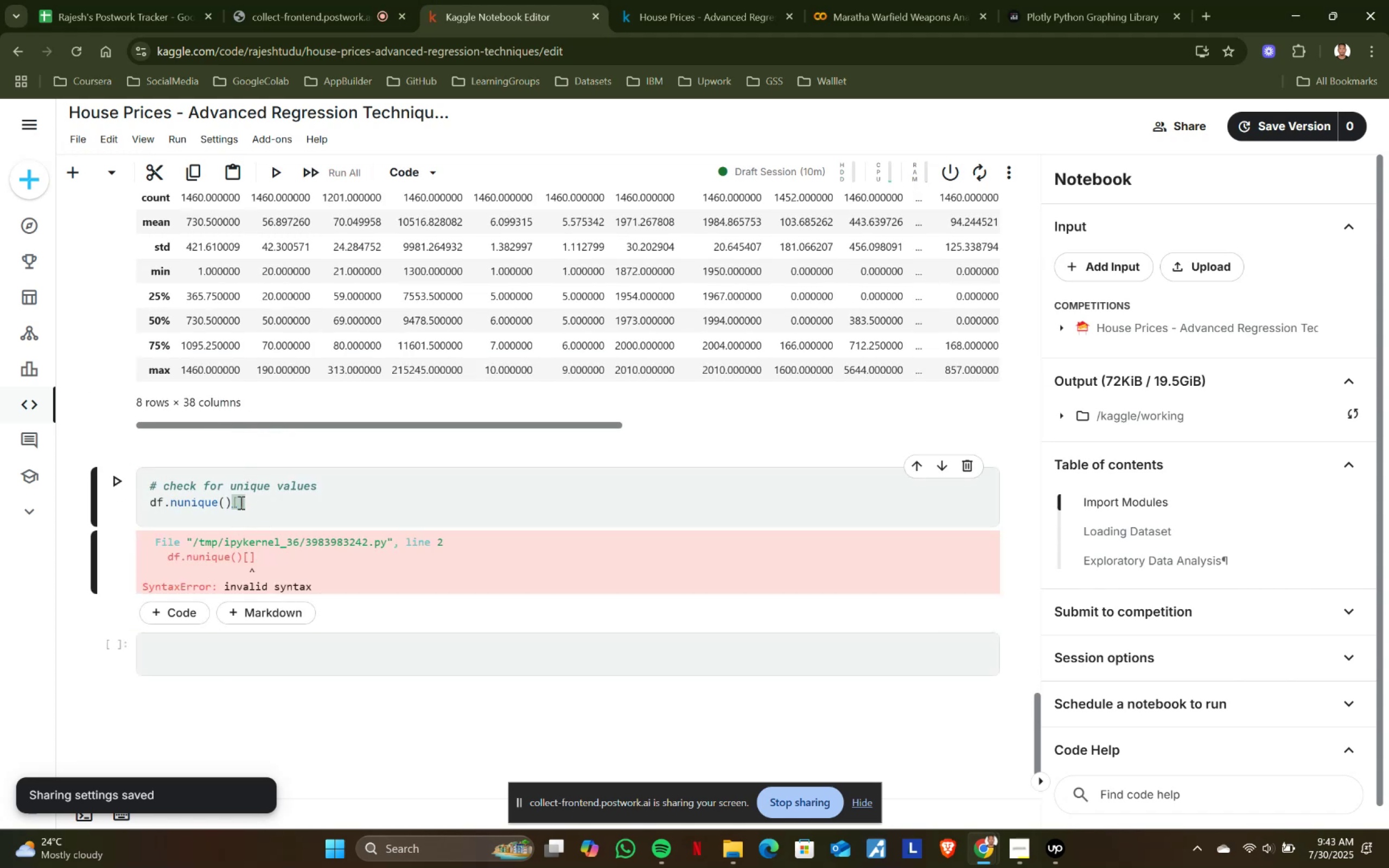 
key(Shift+Semicolon)
 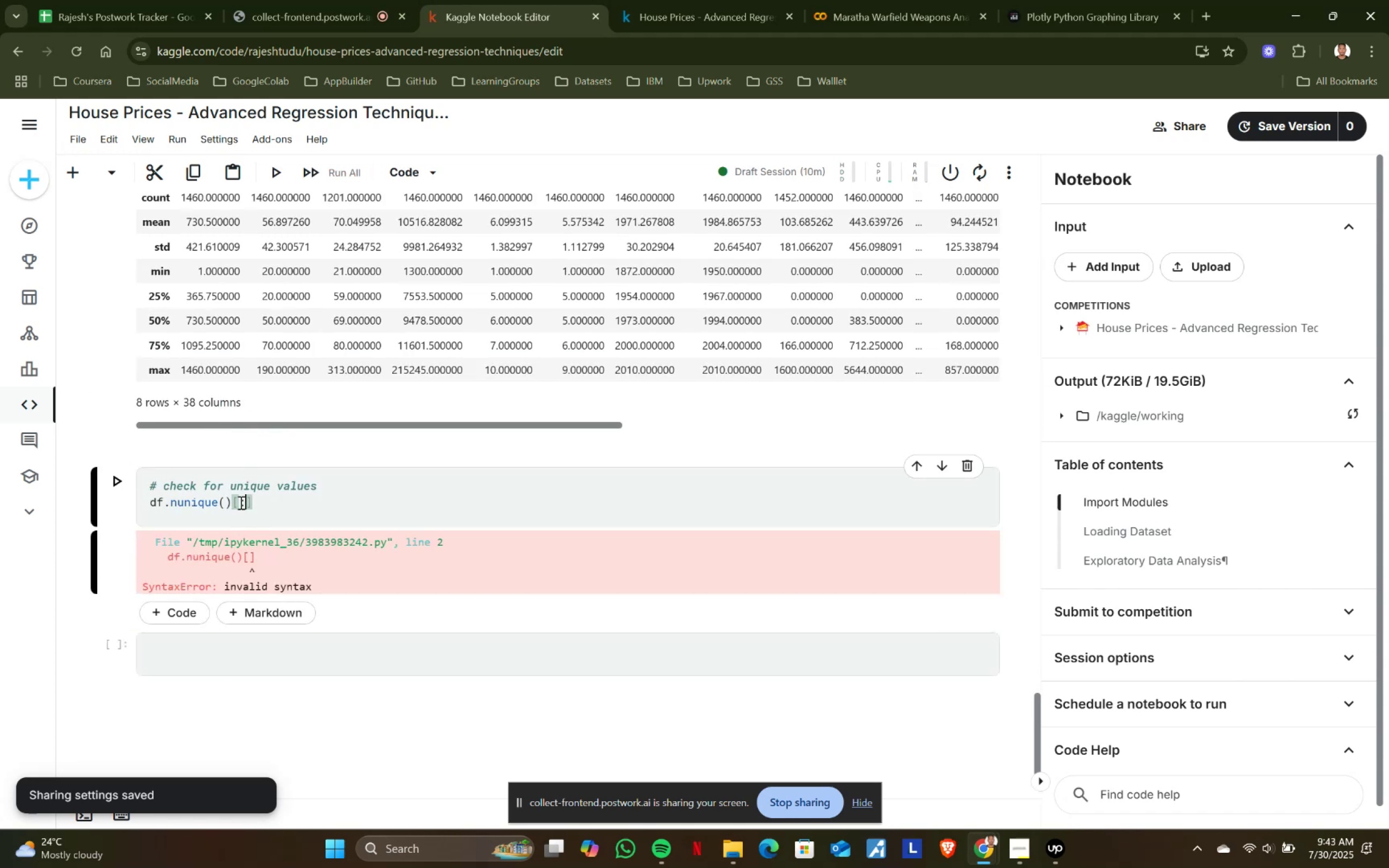 
key(Shift+ShiftRight)
 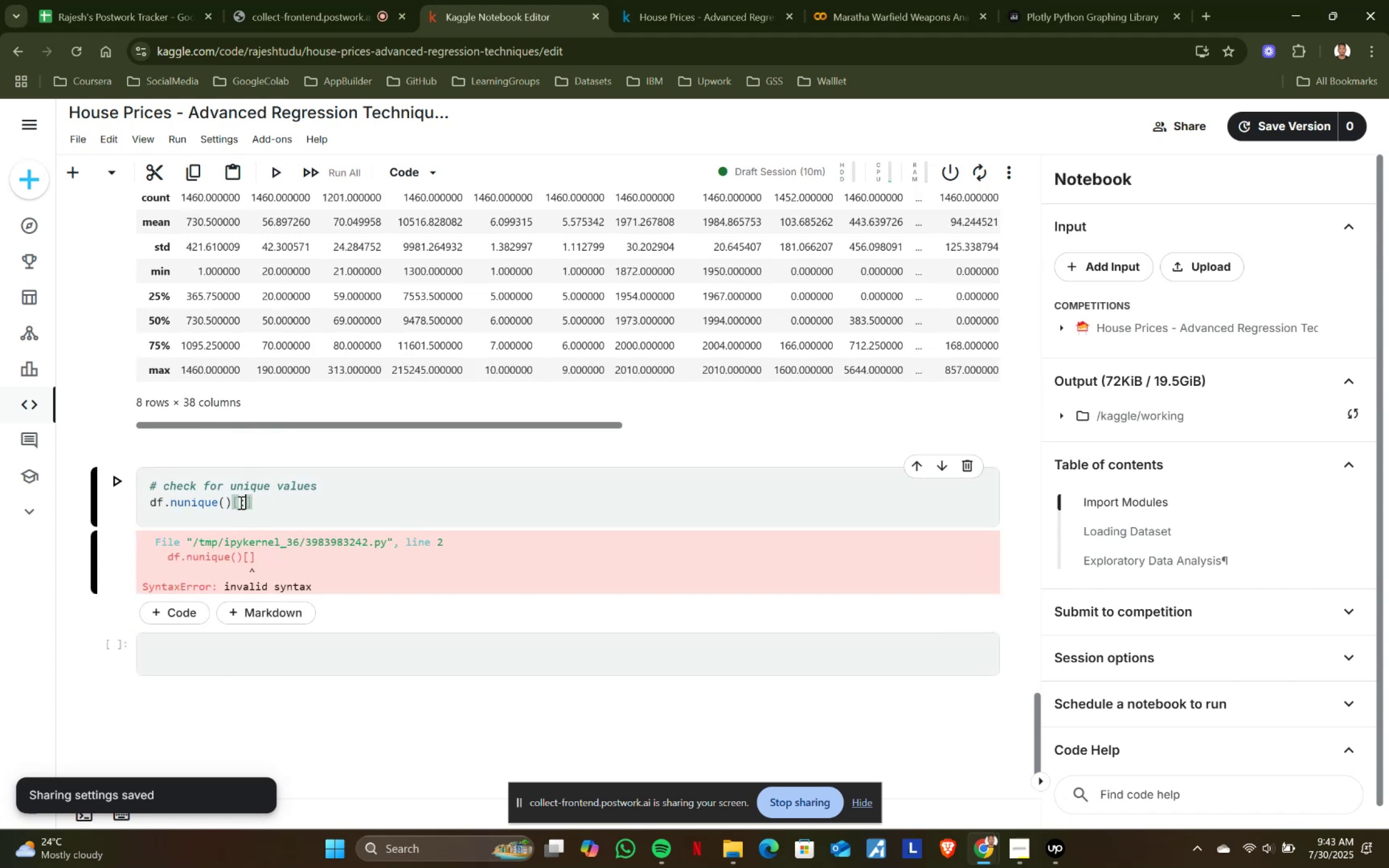 
key(Shift+Enter)
 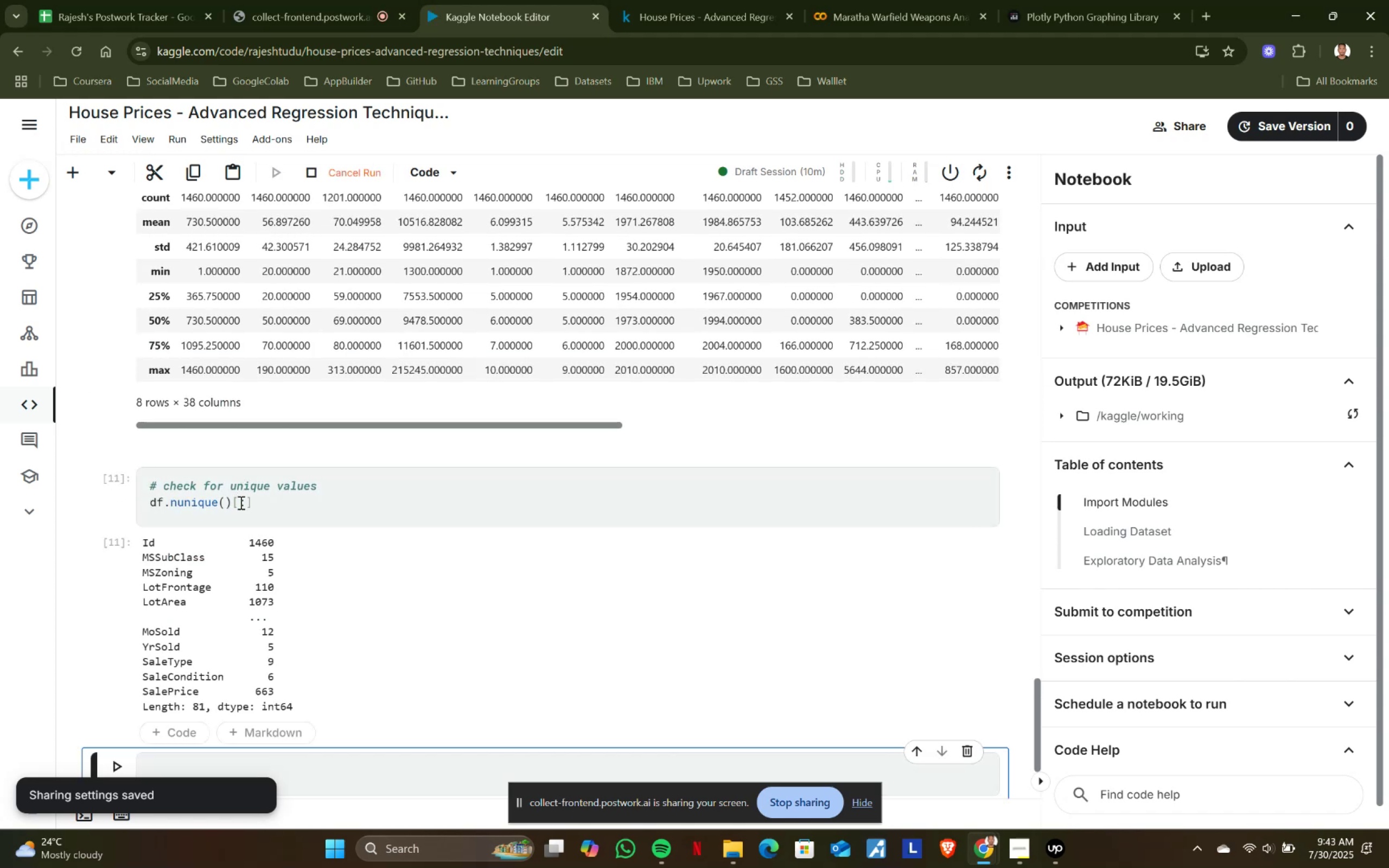 
scroll: coordinate [240, 502], scroll_direction: down, amount: 2.0
 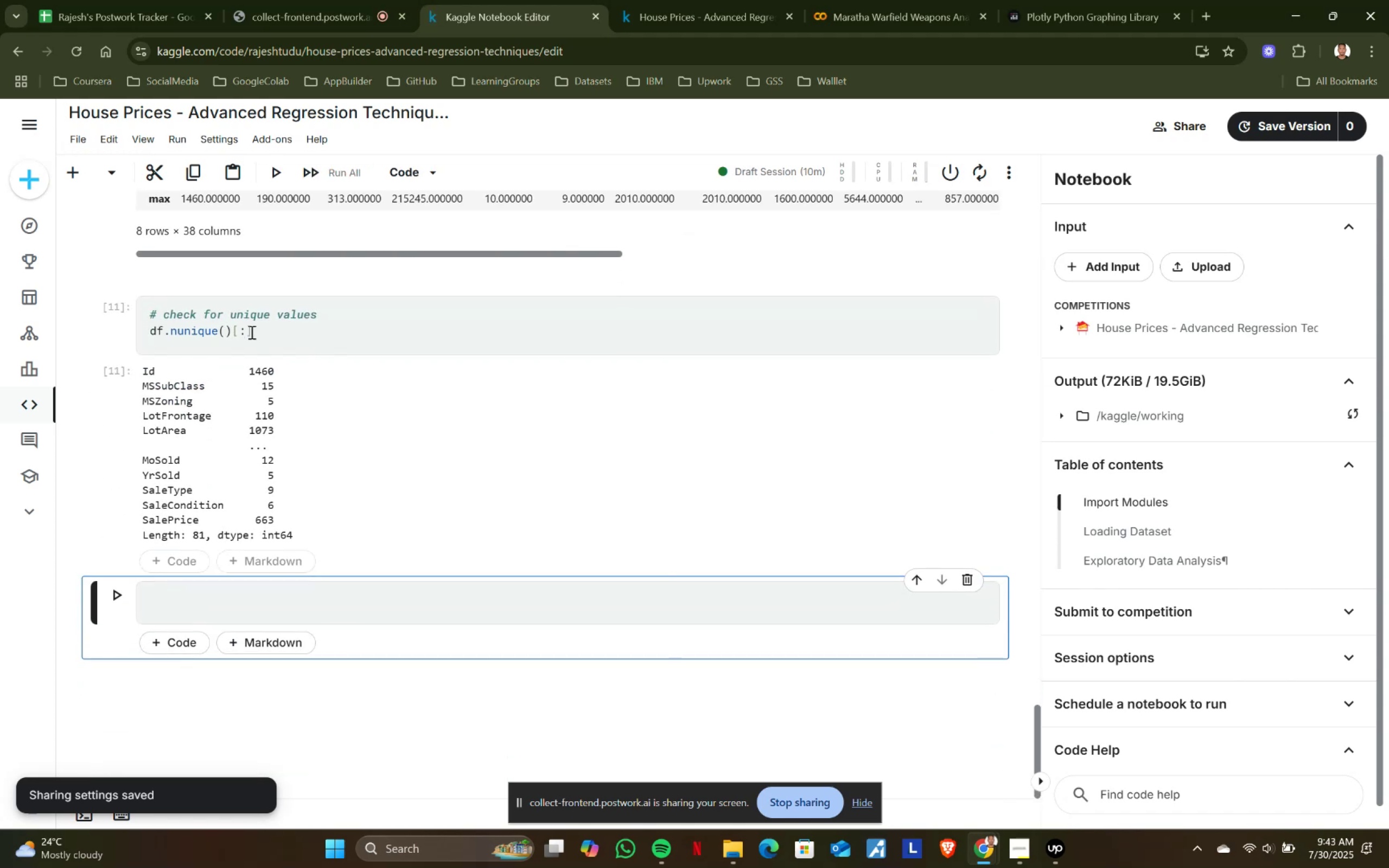 
left_click([246, 331])
 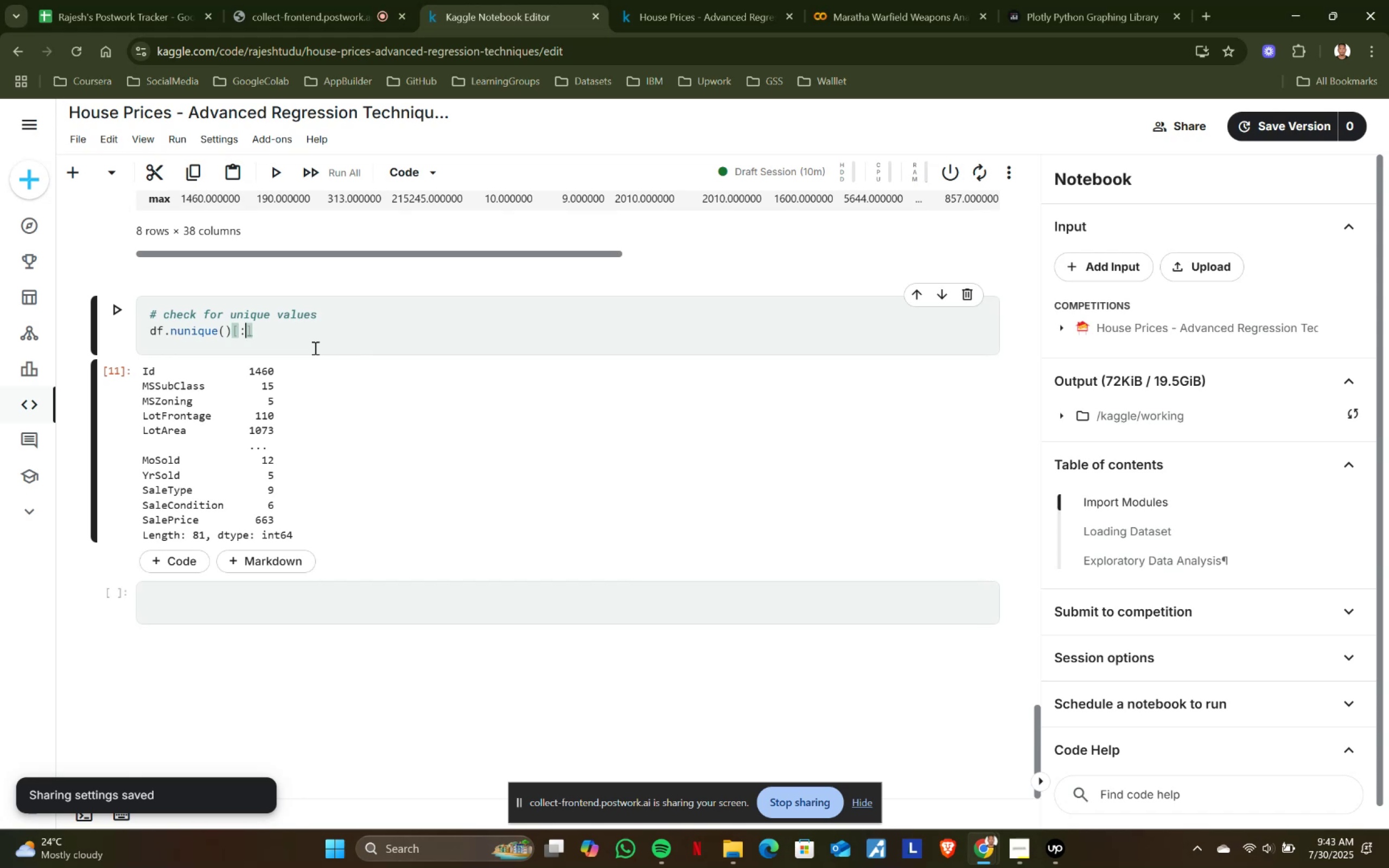 
key(ArrowLeft)
 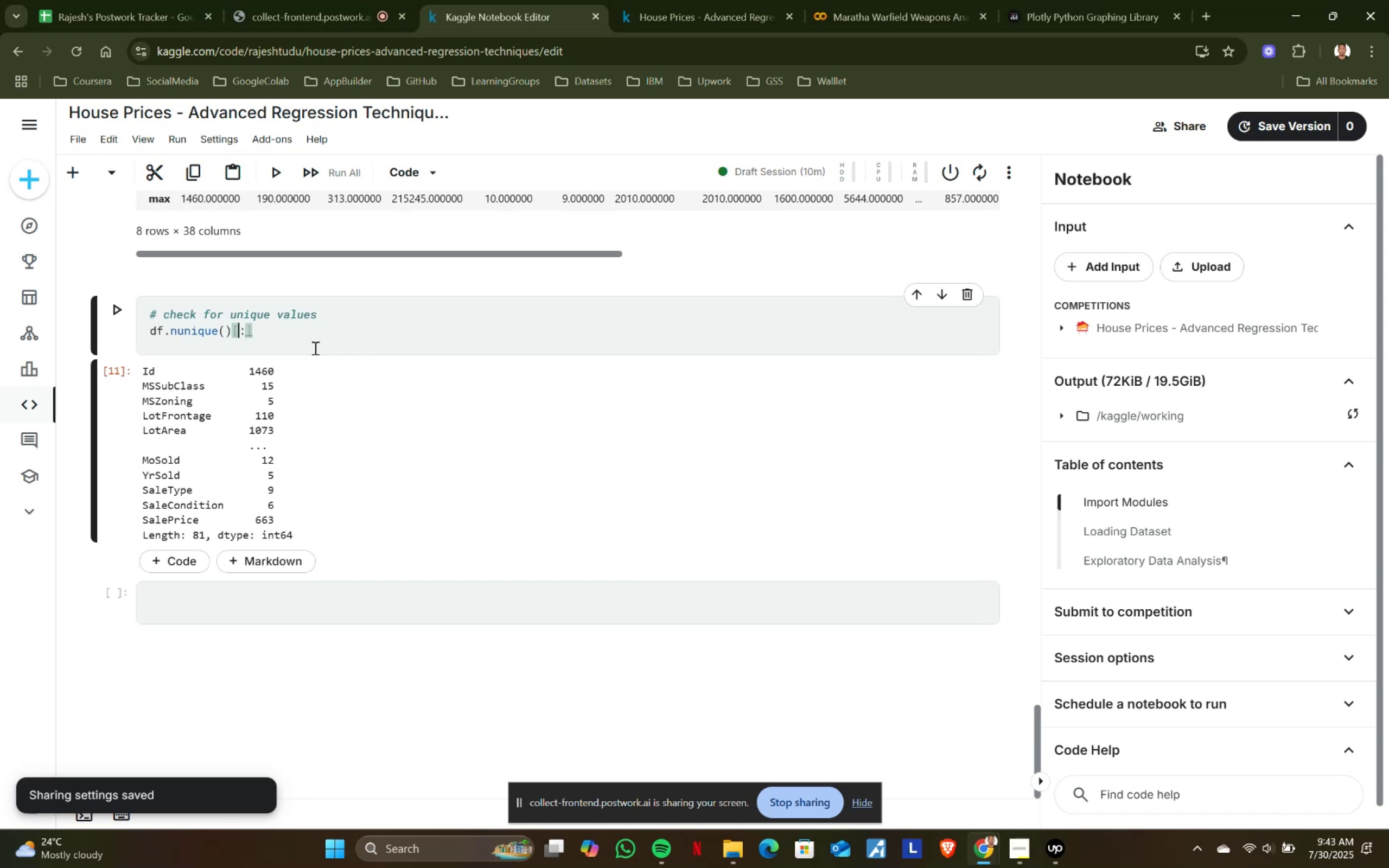 
key(0)
 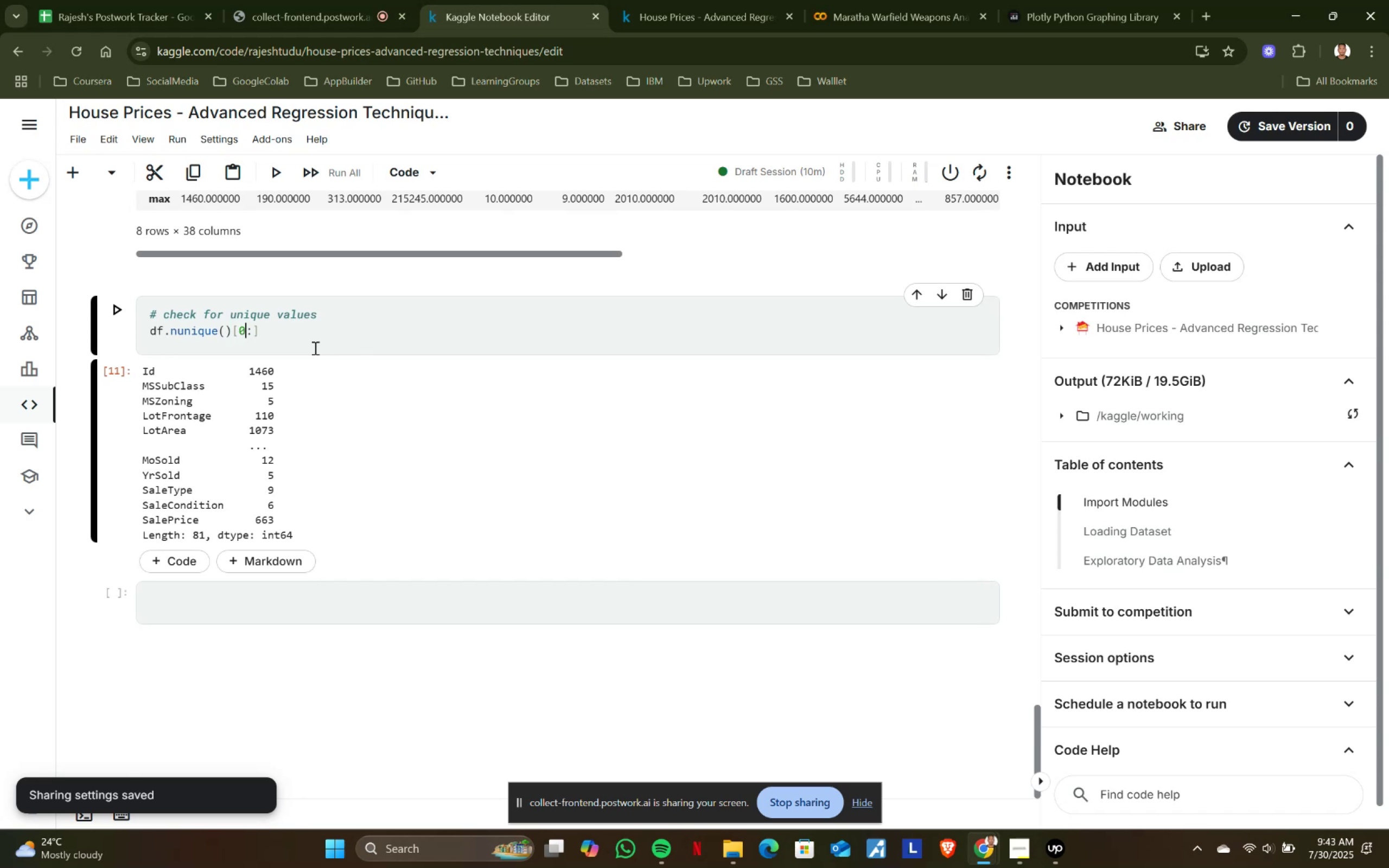 
key(Shift+ShiftRight)
 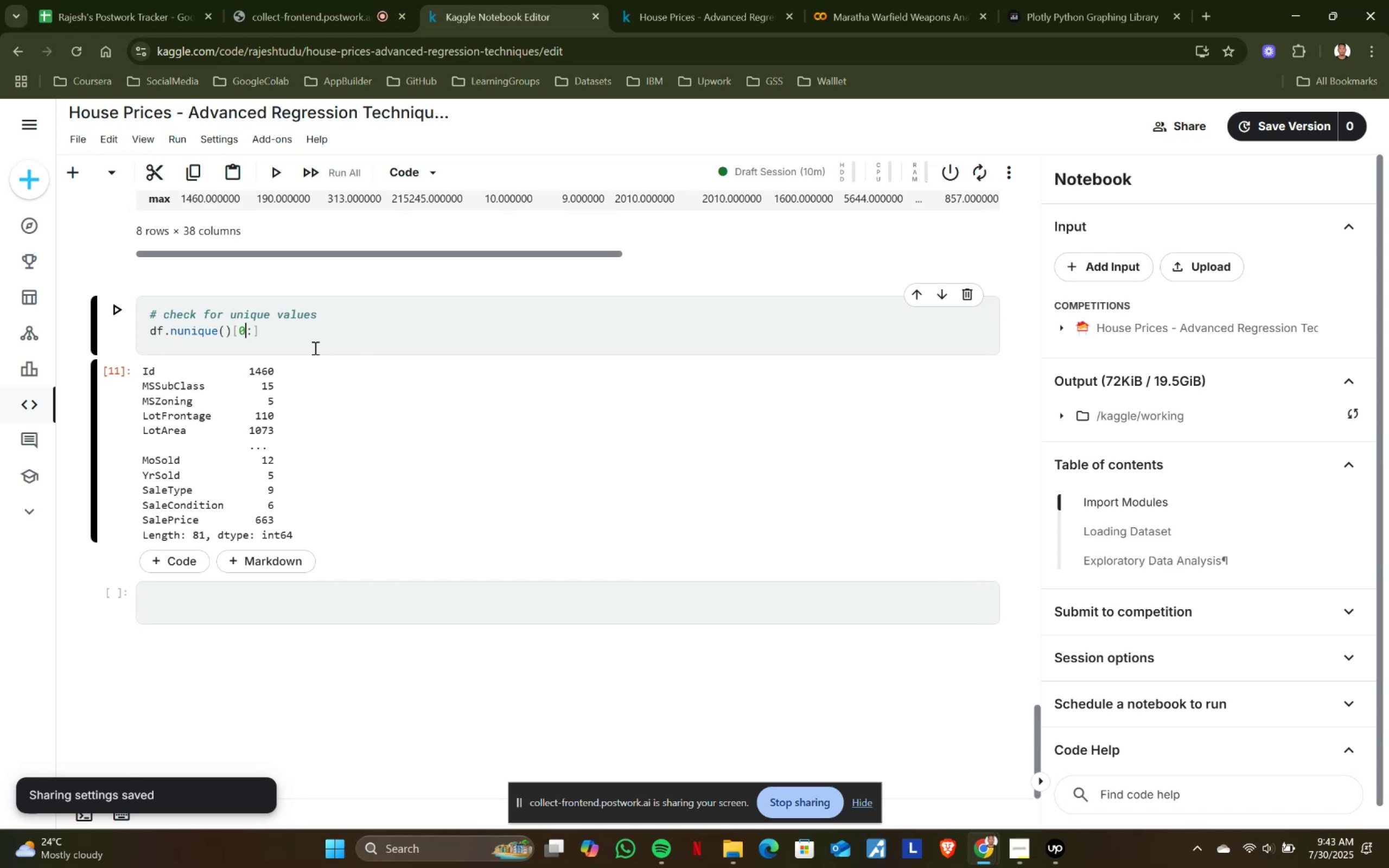 
key(Shift+Enter)
 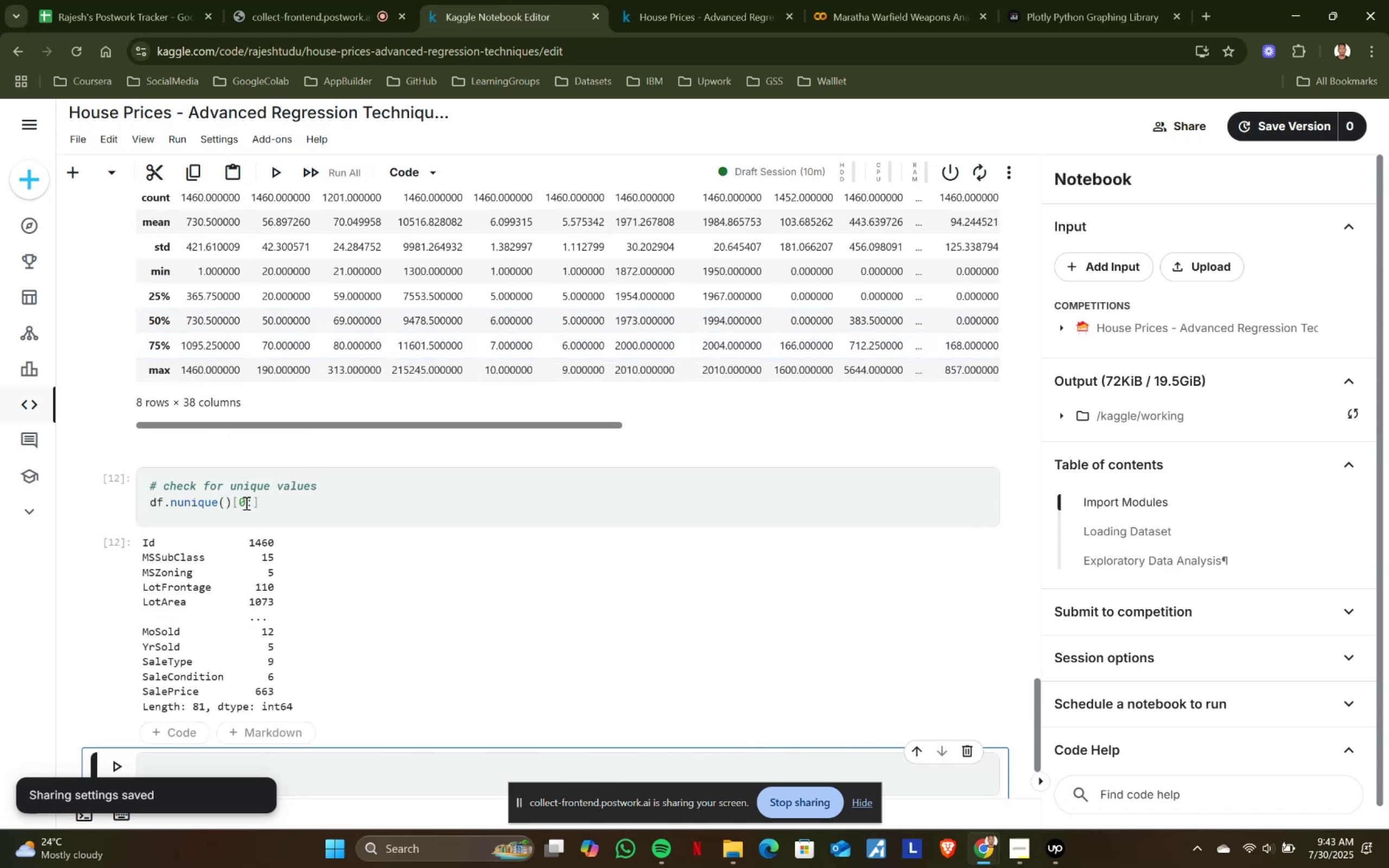 
left_click([245, 501])
 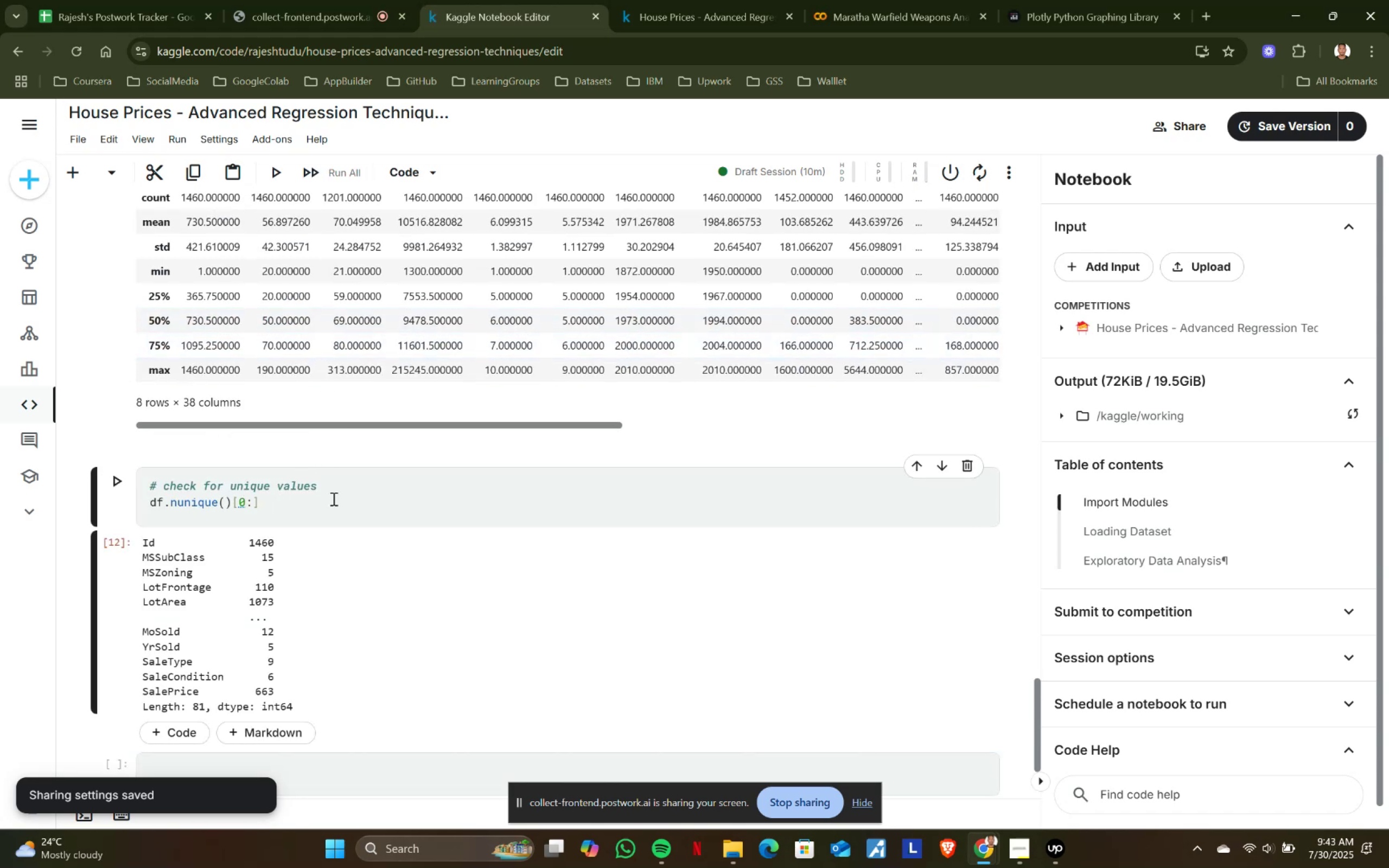 
key(Backspace)
 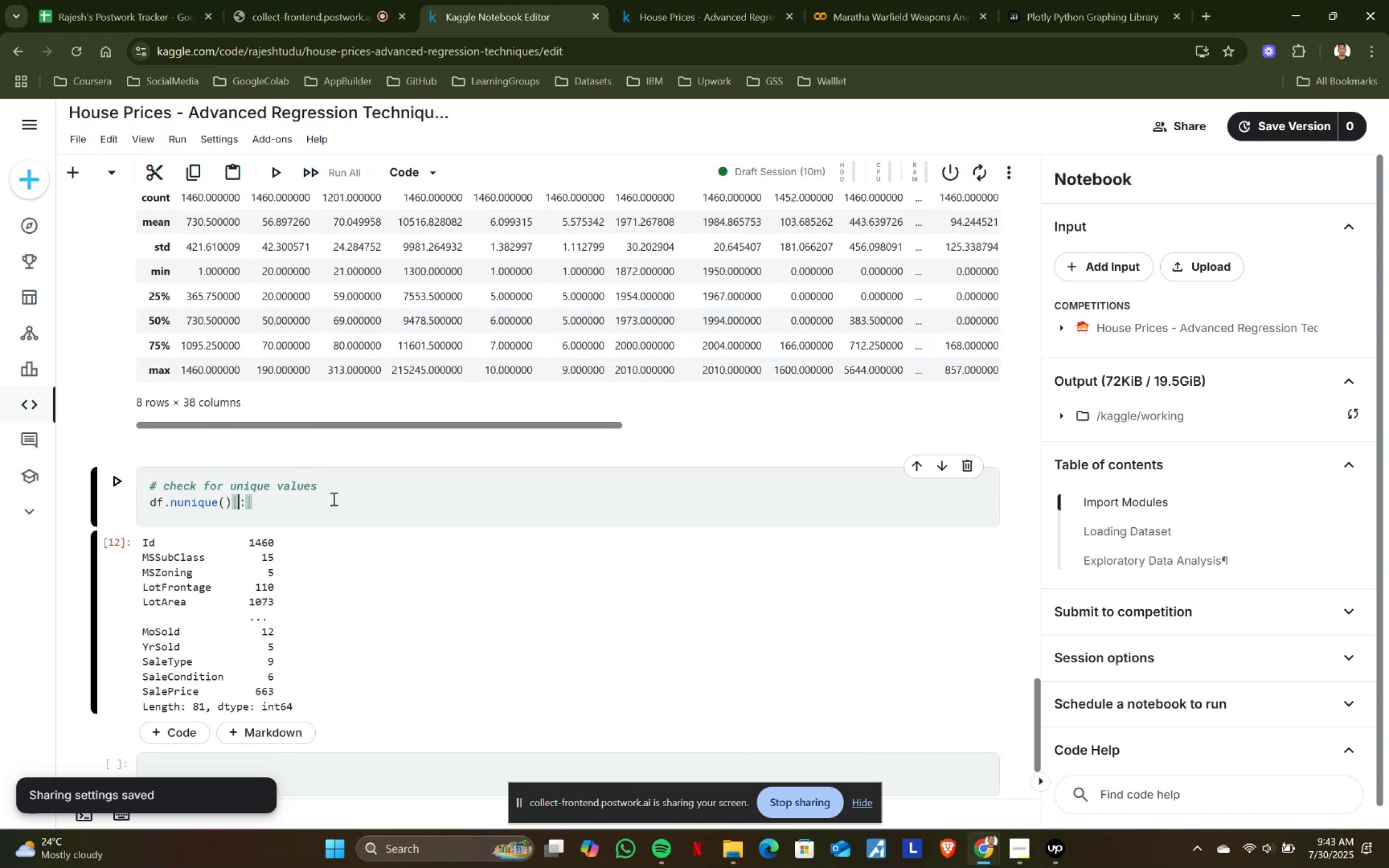 
key(ArrowRight)
 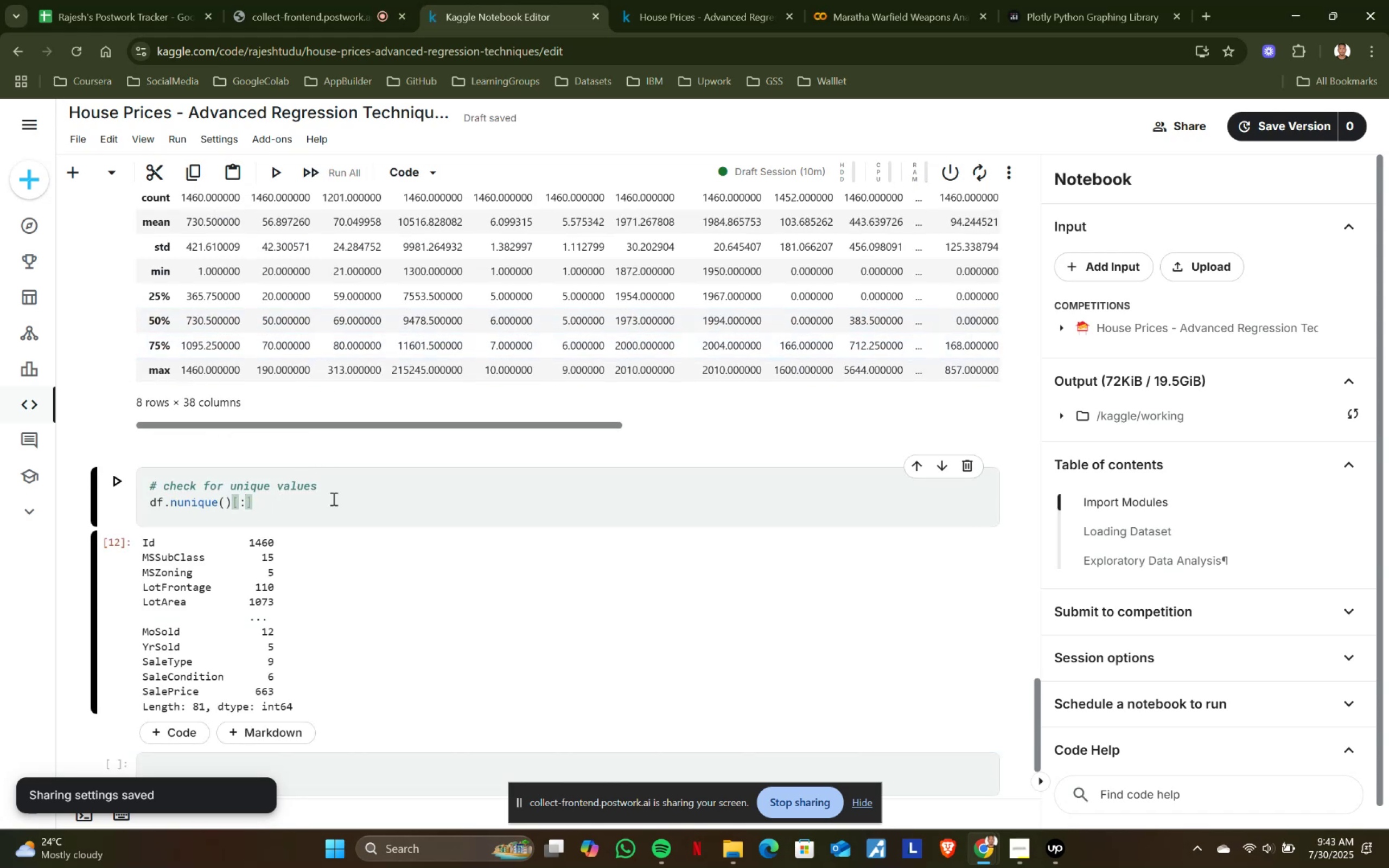 
key(ArrowRight)
 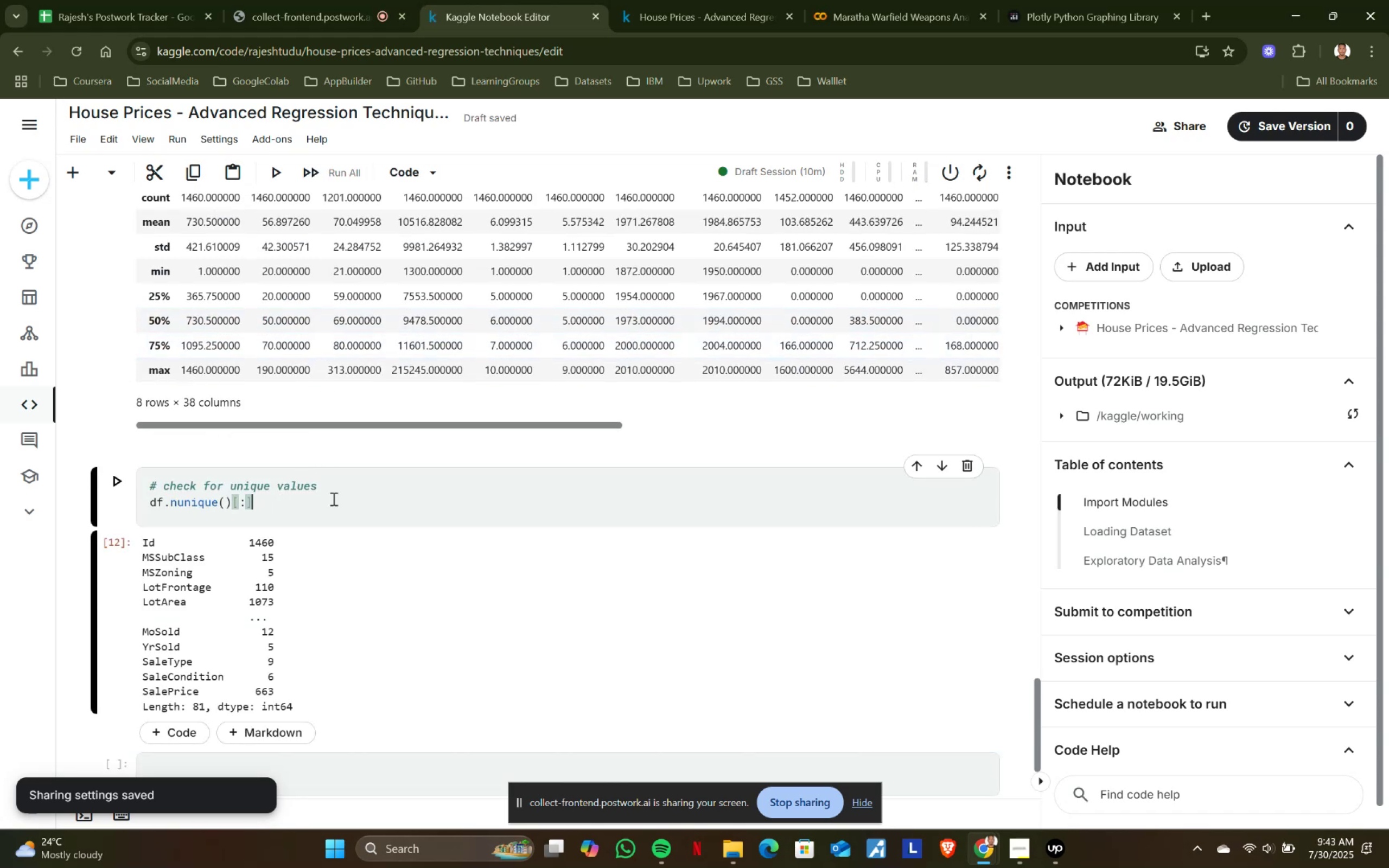 
key(Backspace)
 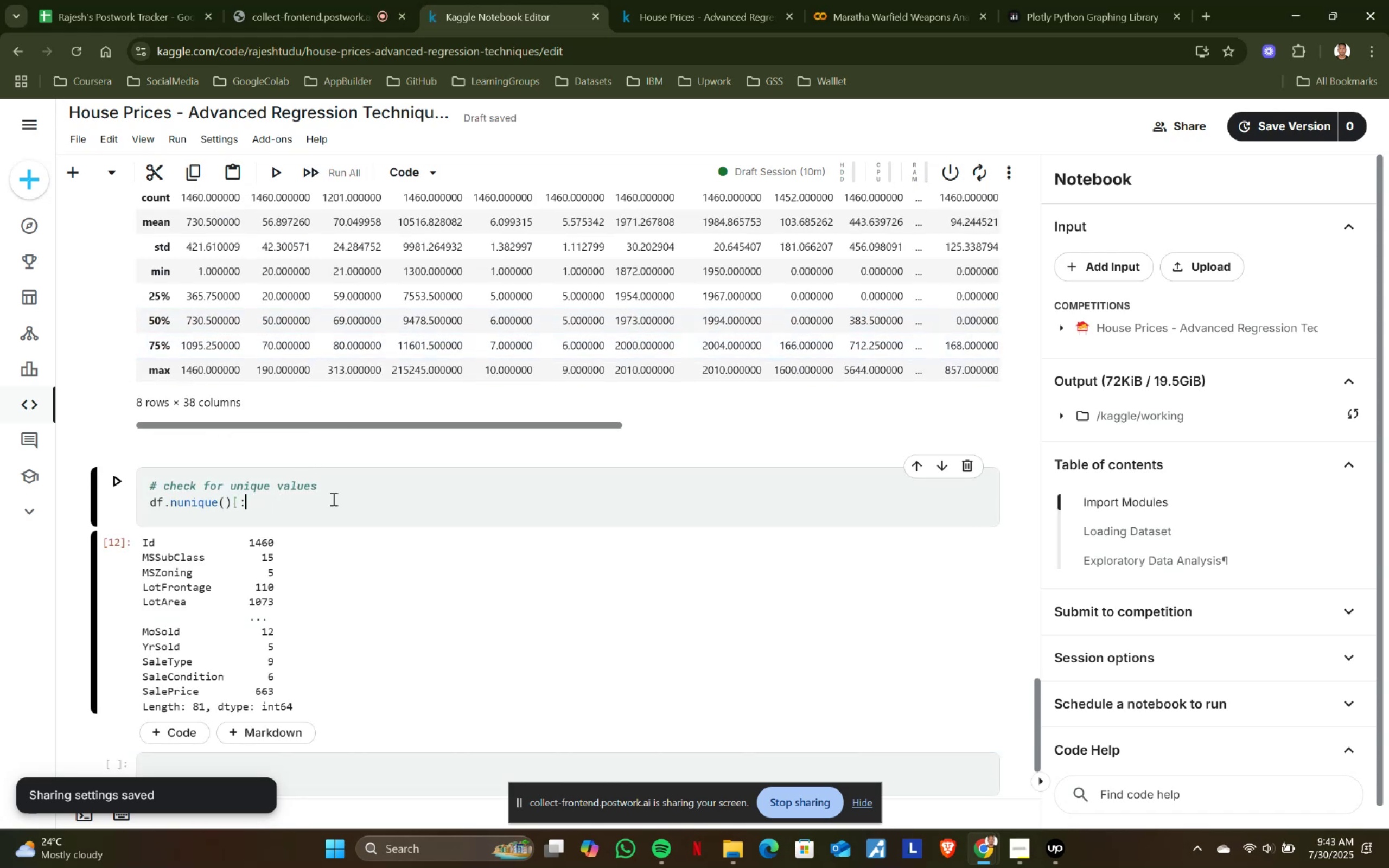 
key(Backspace)
 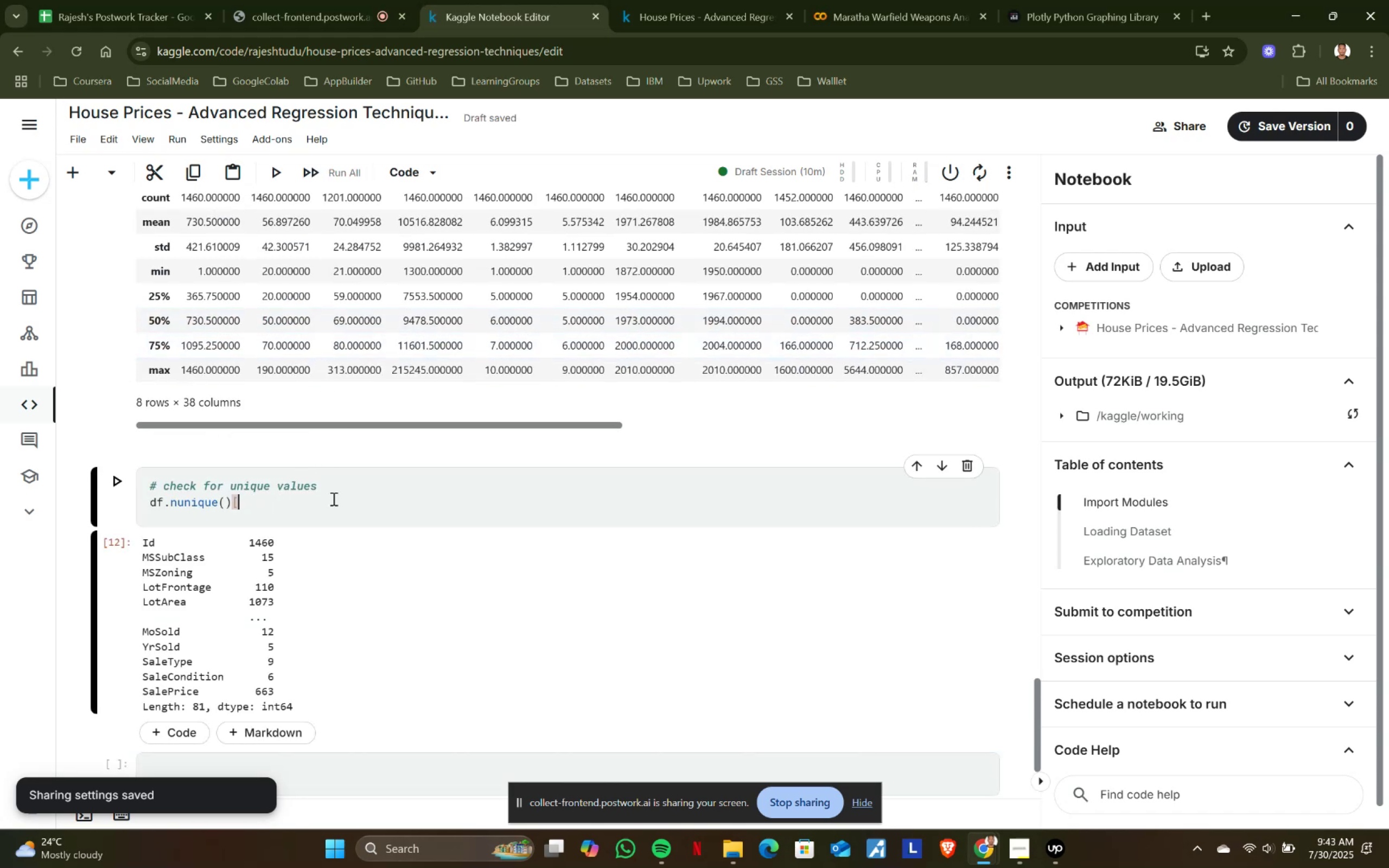 
key(Backspace)
 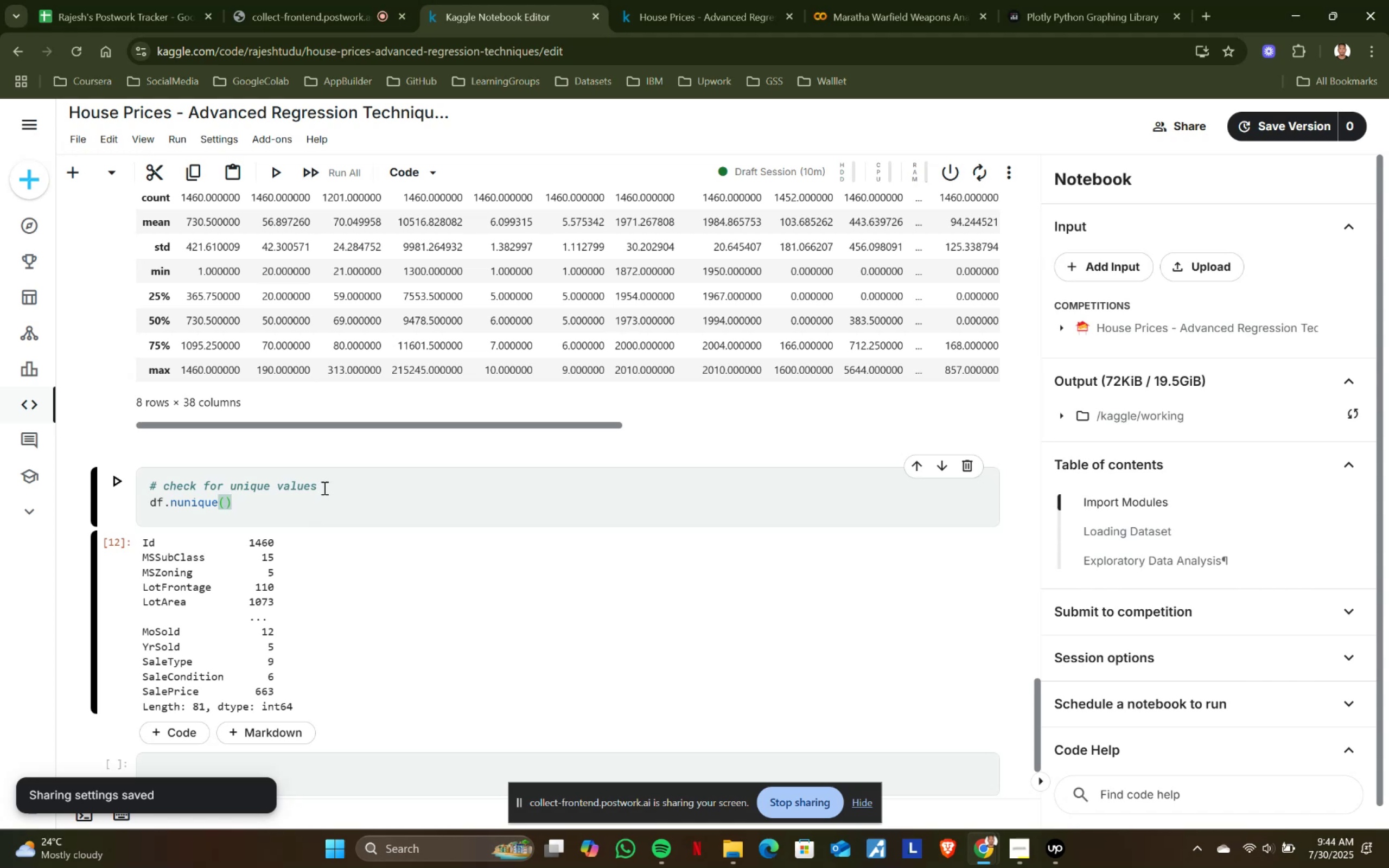 
left_click_drag(start_coordinate=[306, 508], to_coordinate=[132, 493])
 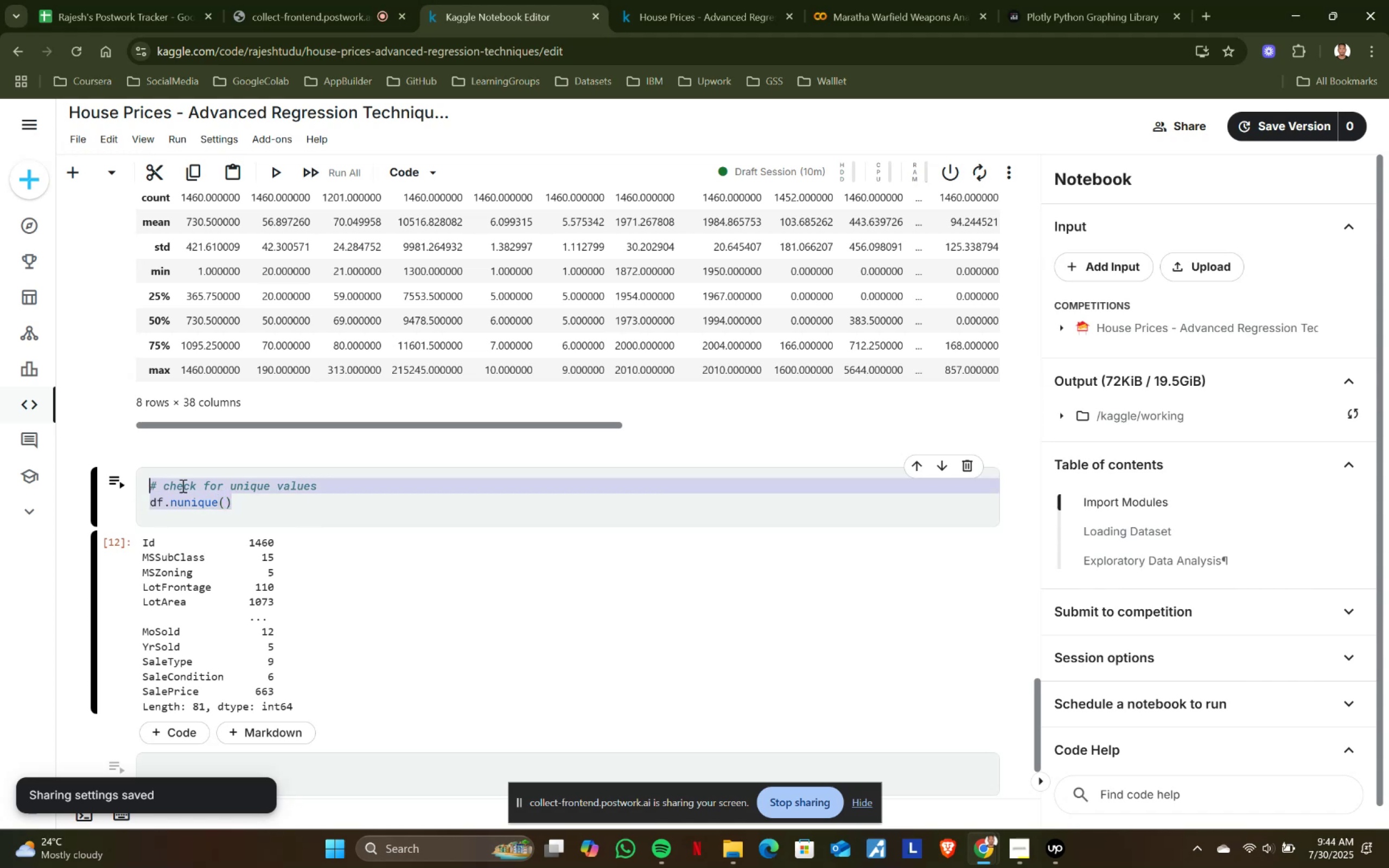 
key(Control+ControlLeft)
 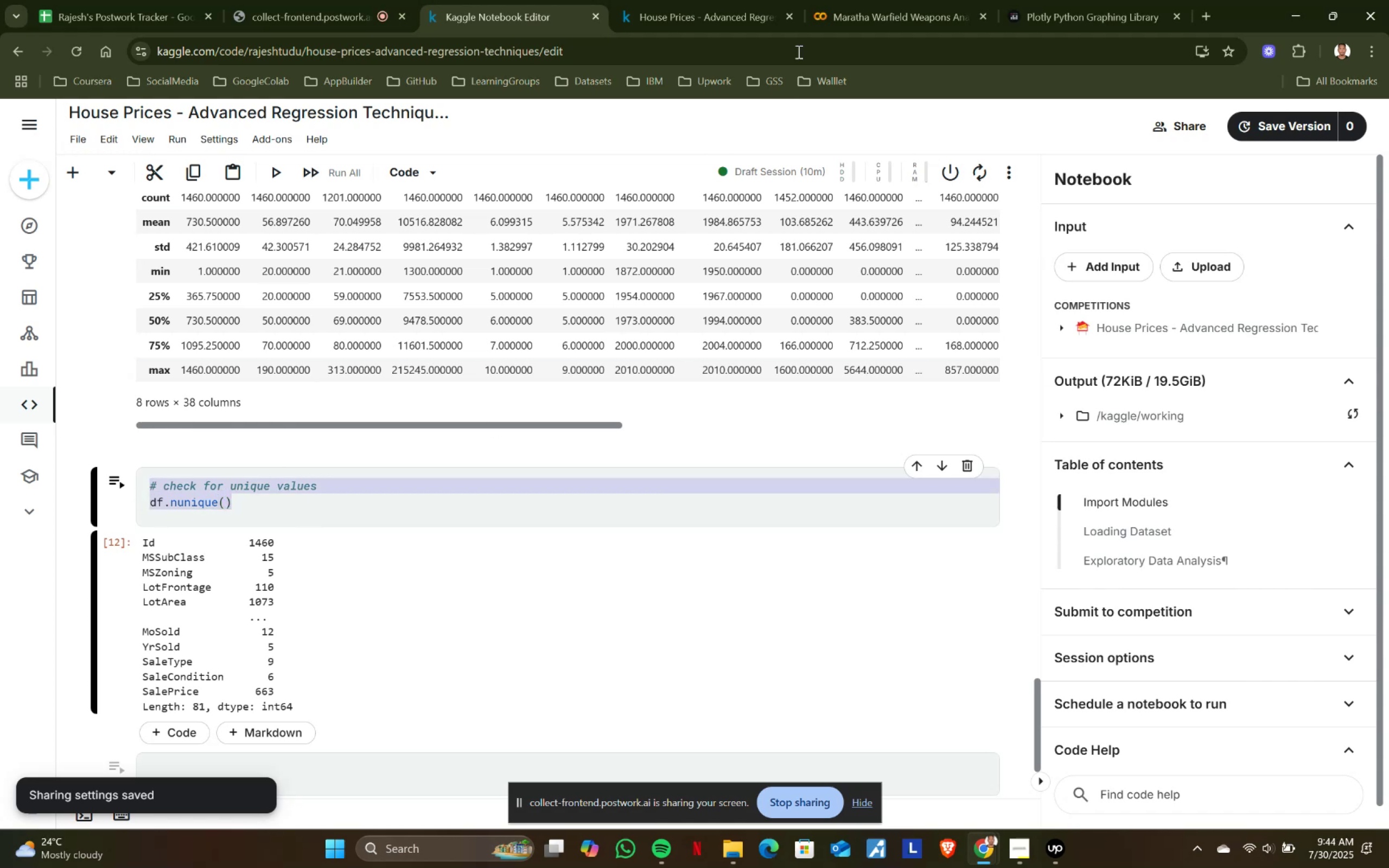 
key(Control+ControlLeft)
 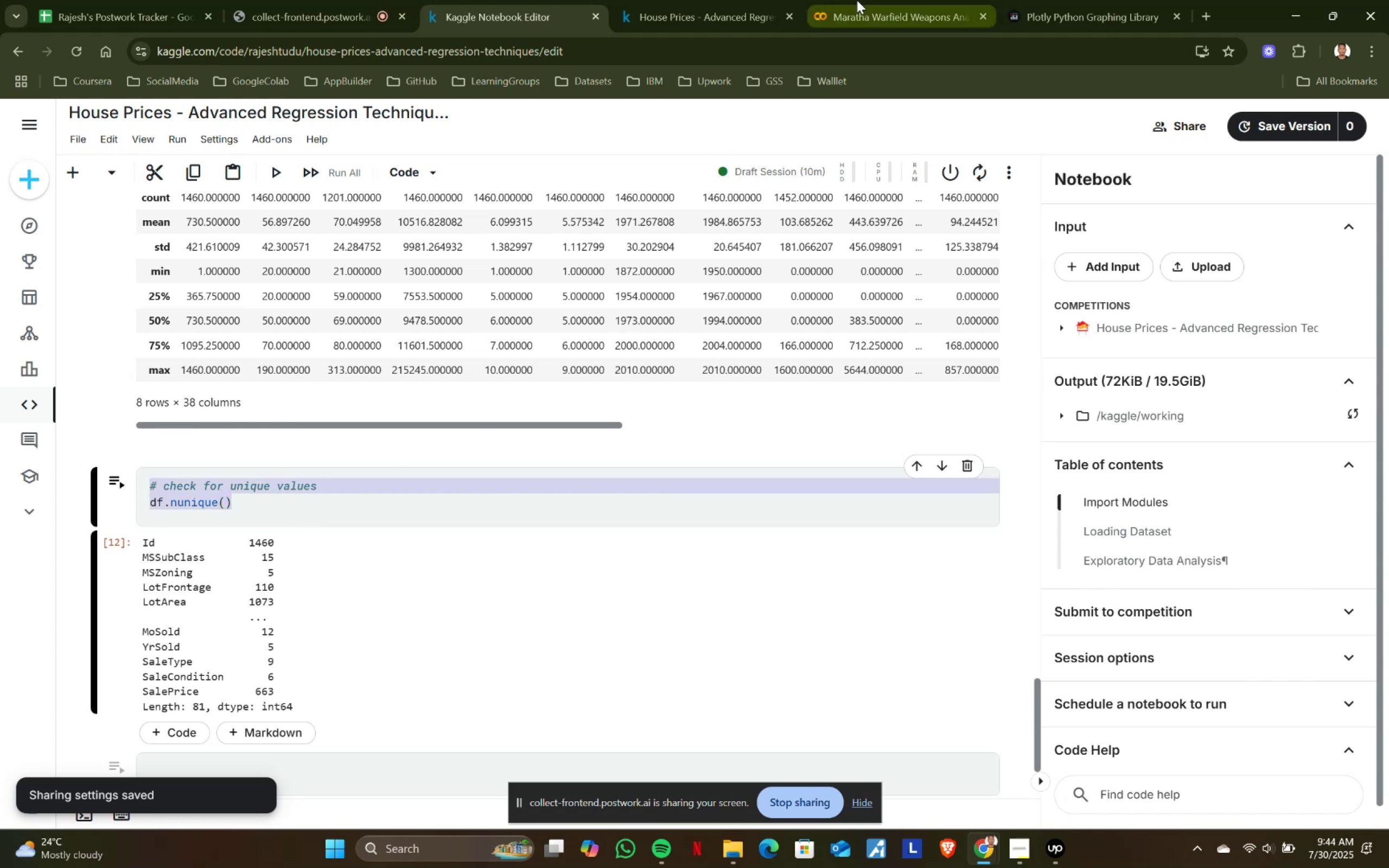 
key(Control+C)
 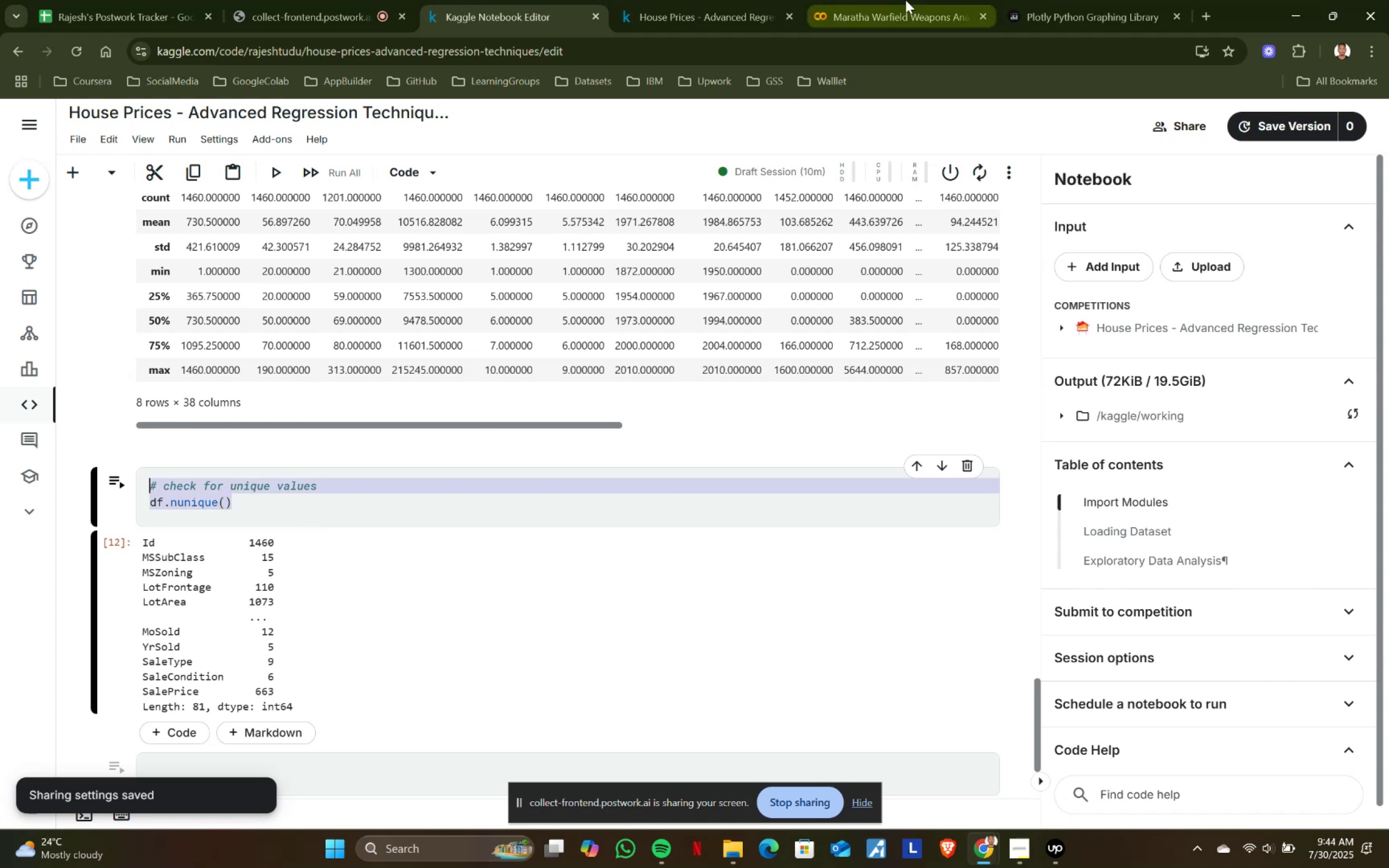 
key(Control+C)
 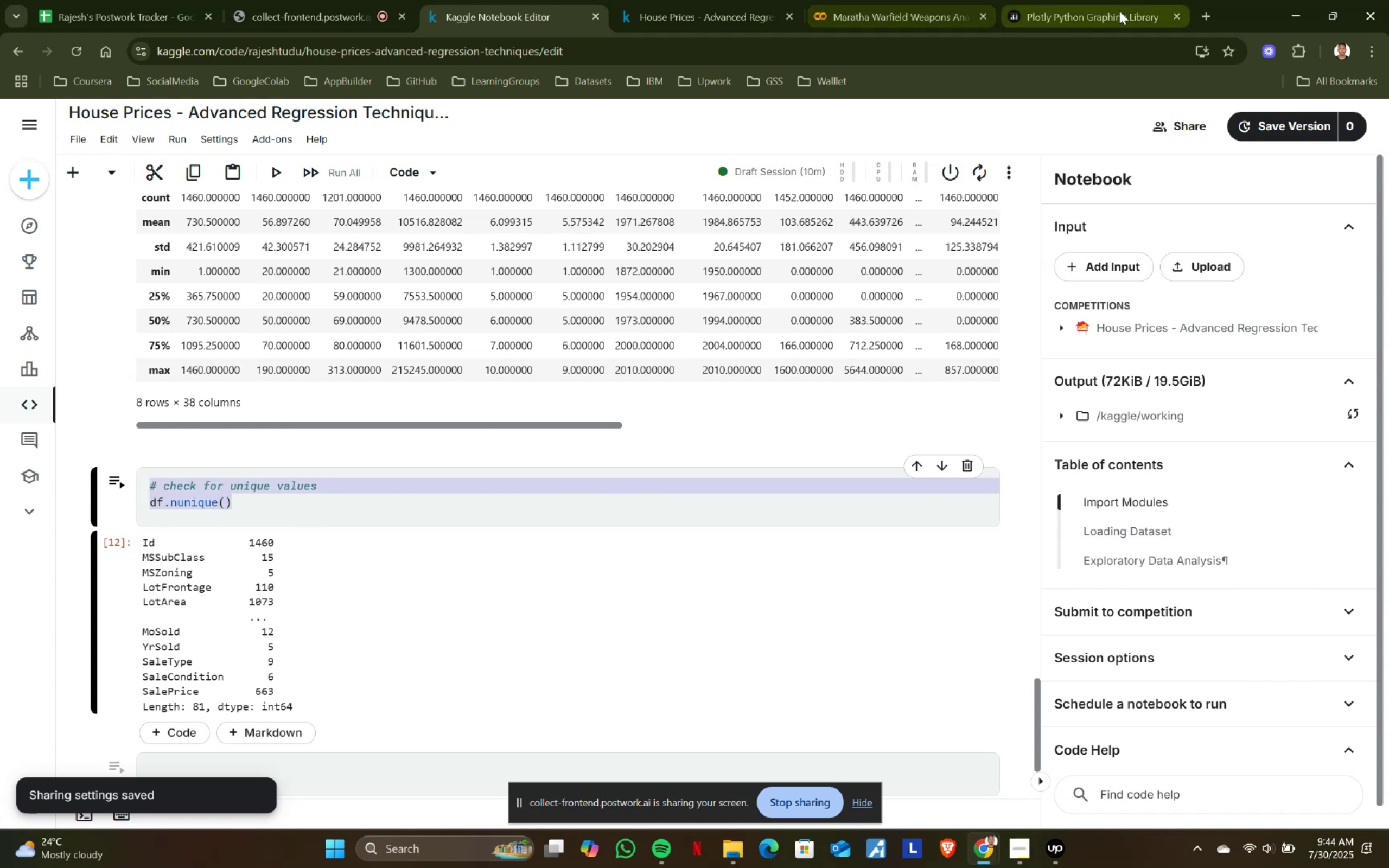 
key(Control+ControlLeft)
 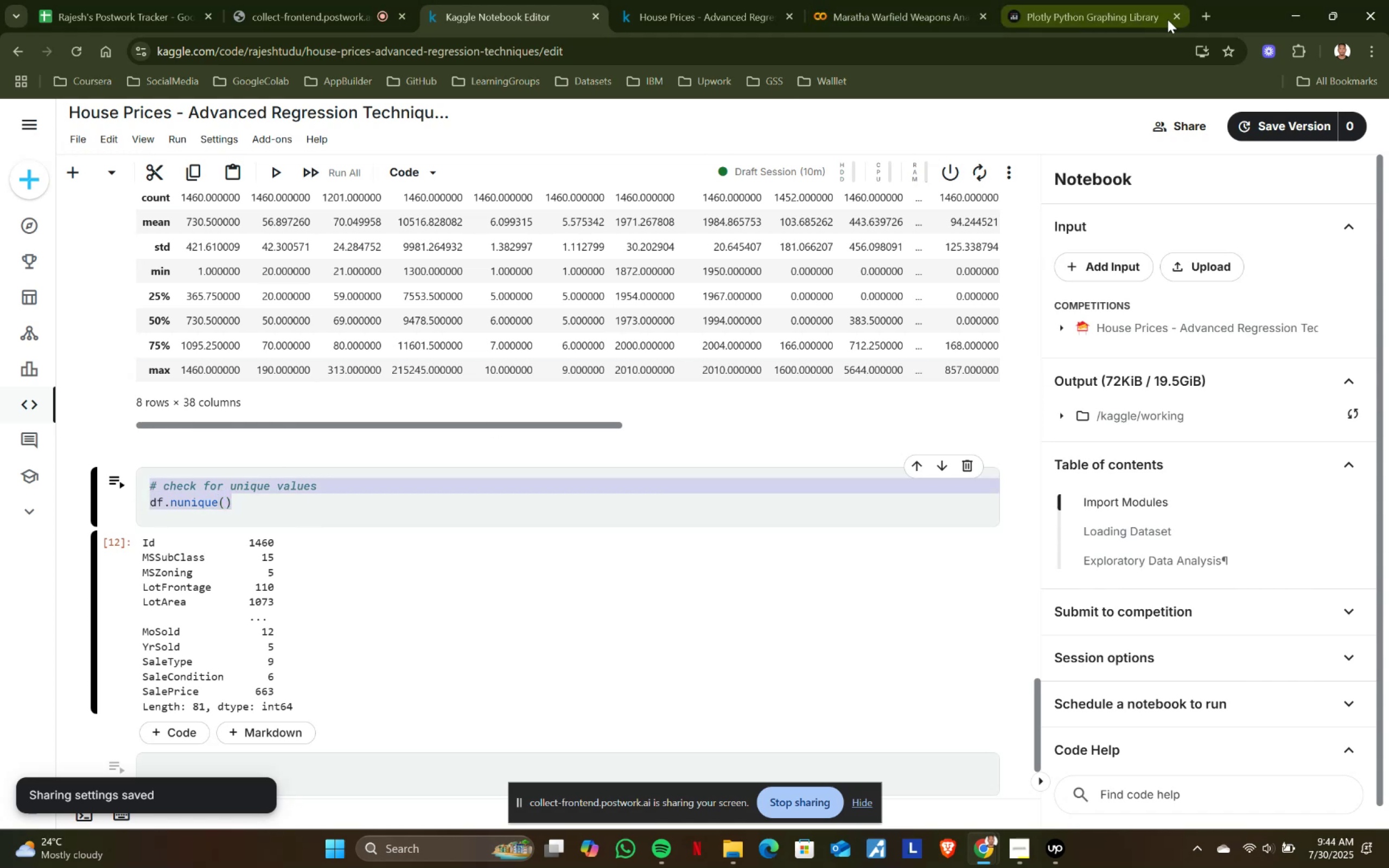 
key(Control+C)
 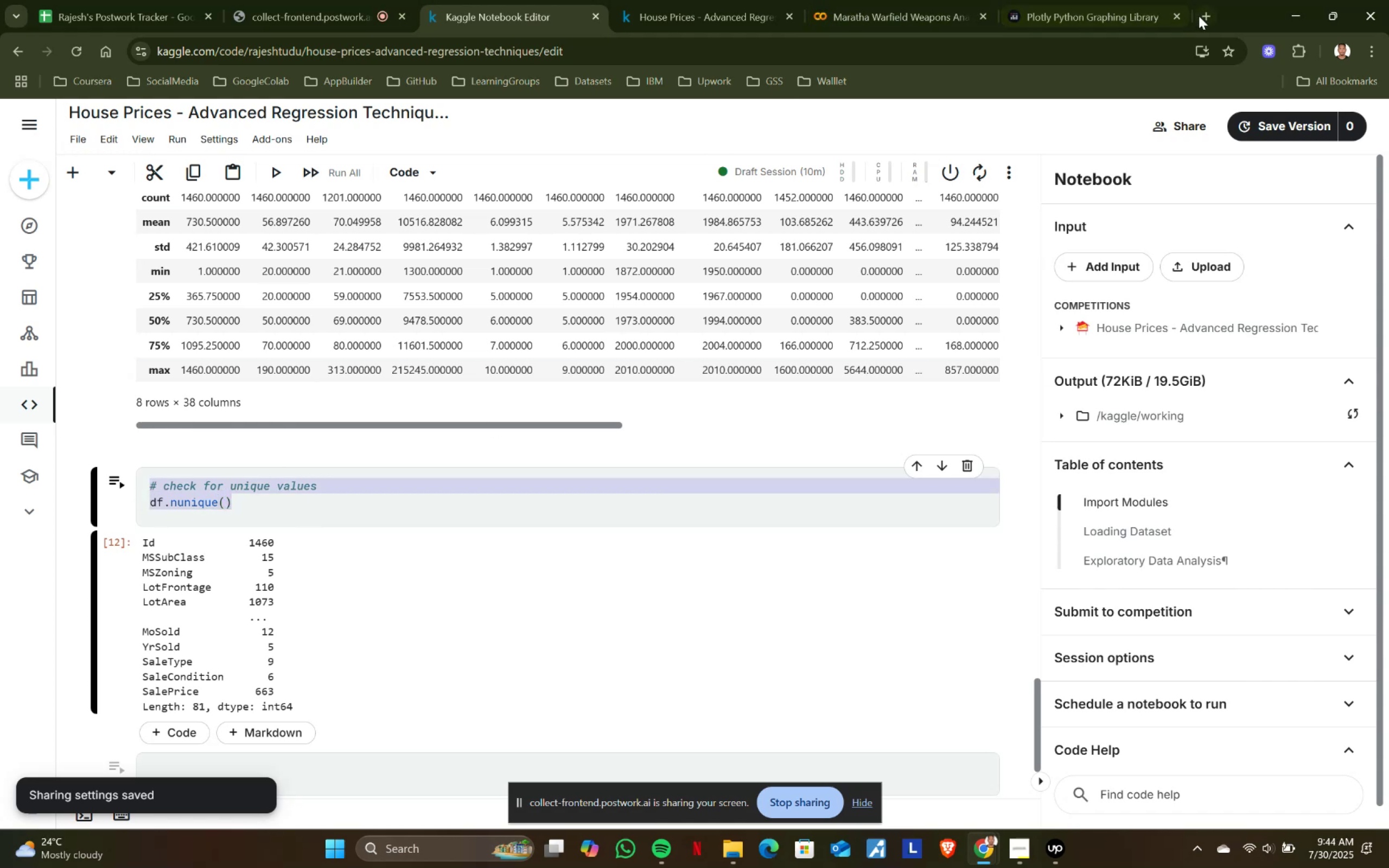 
left_click([1199, 15])
 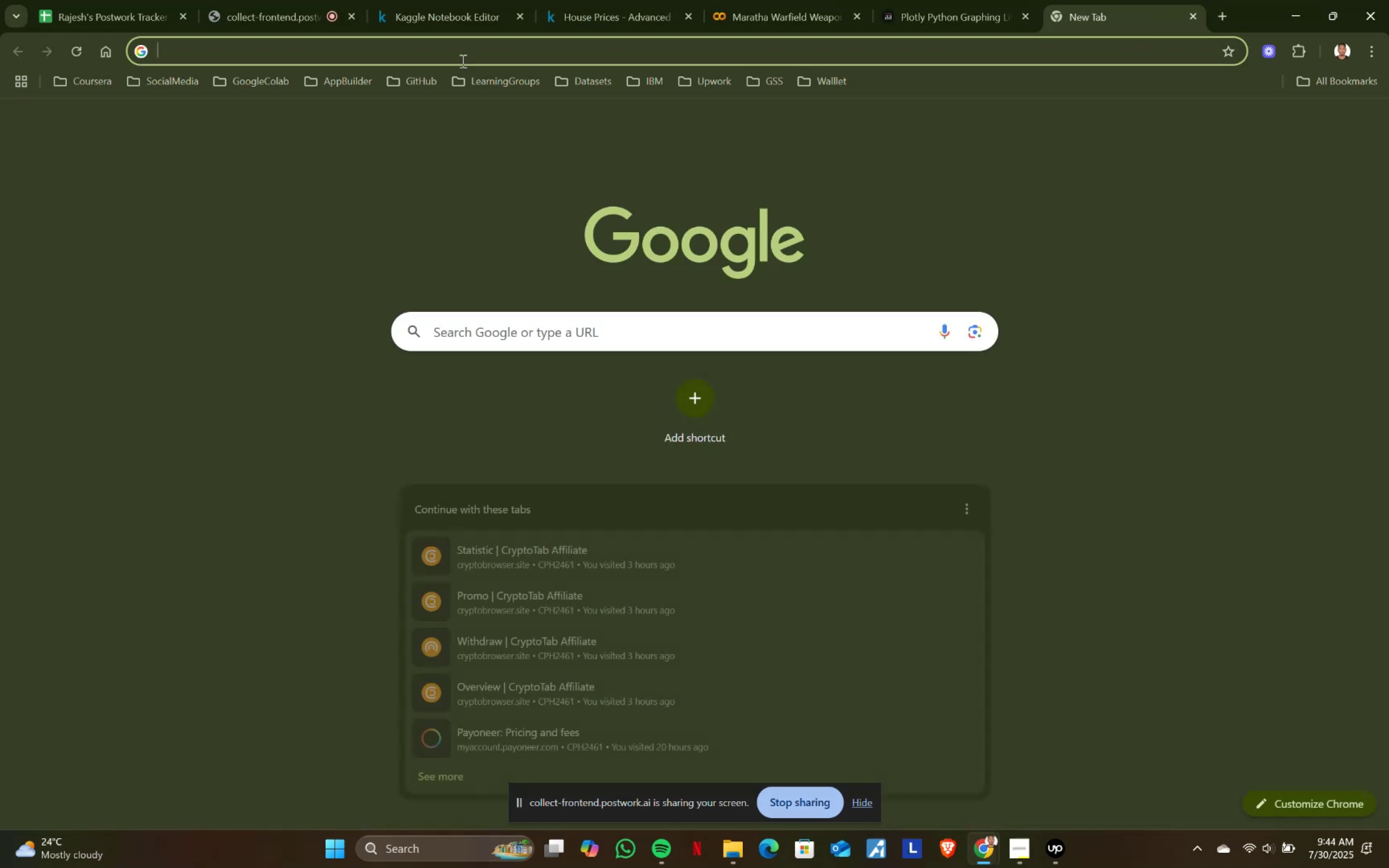 
left_click([455, 58])
 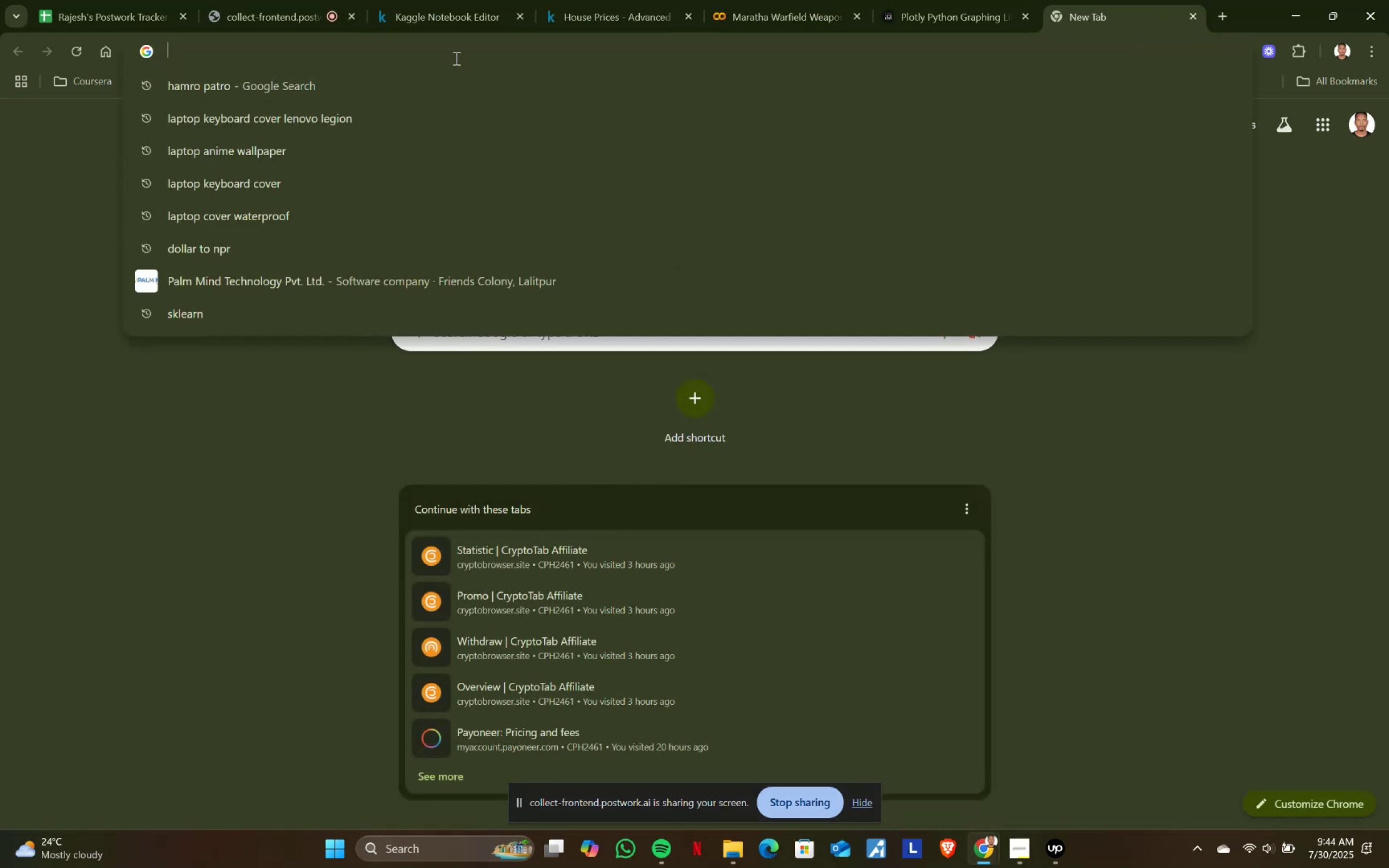 
hold_key(key=C, duration=22.39)
 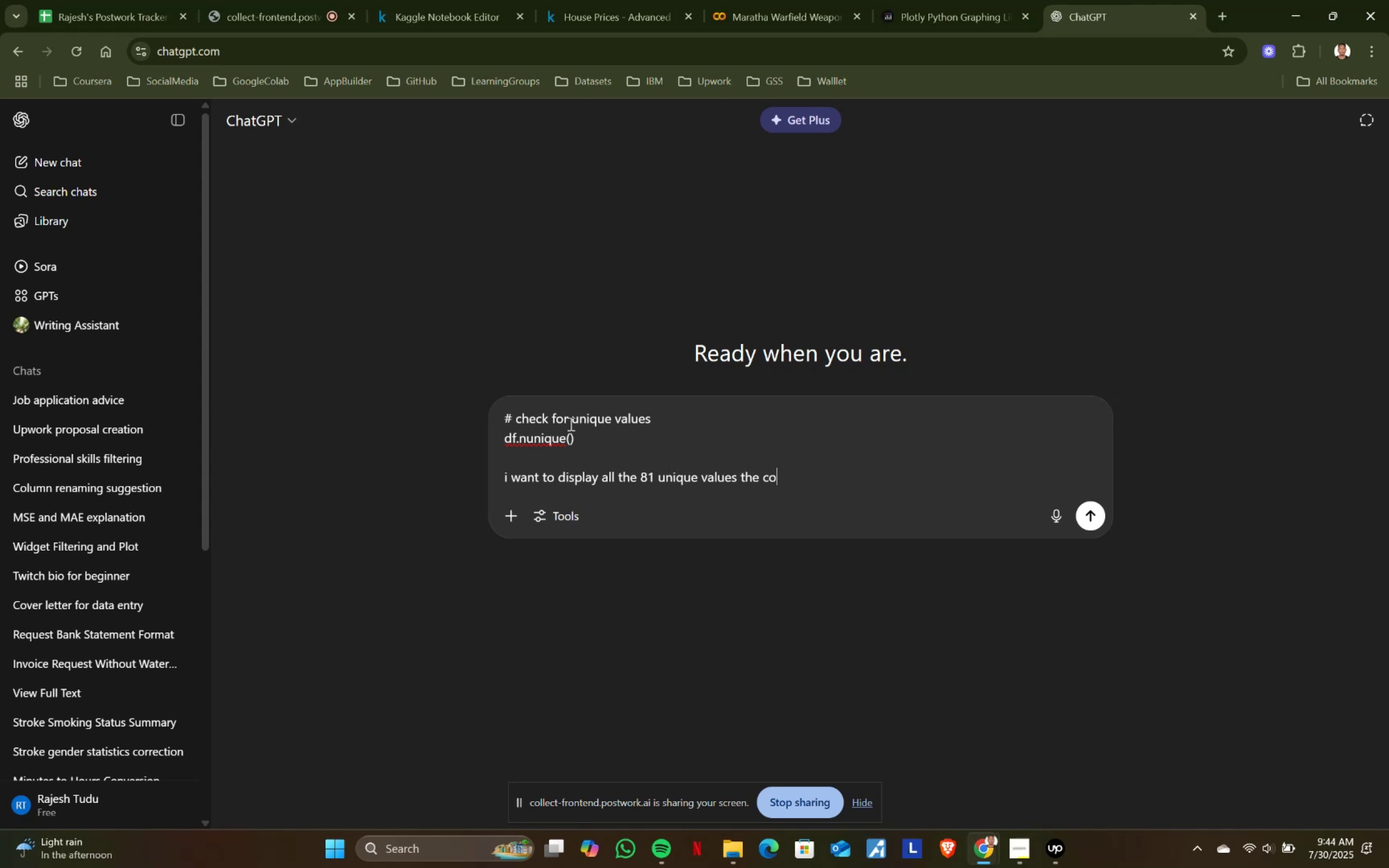 
type(hat)
 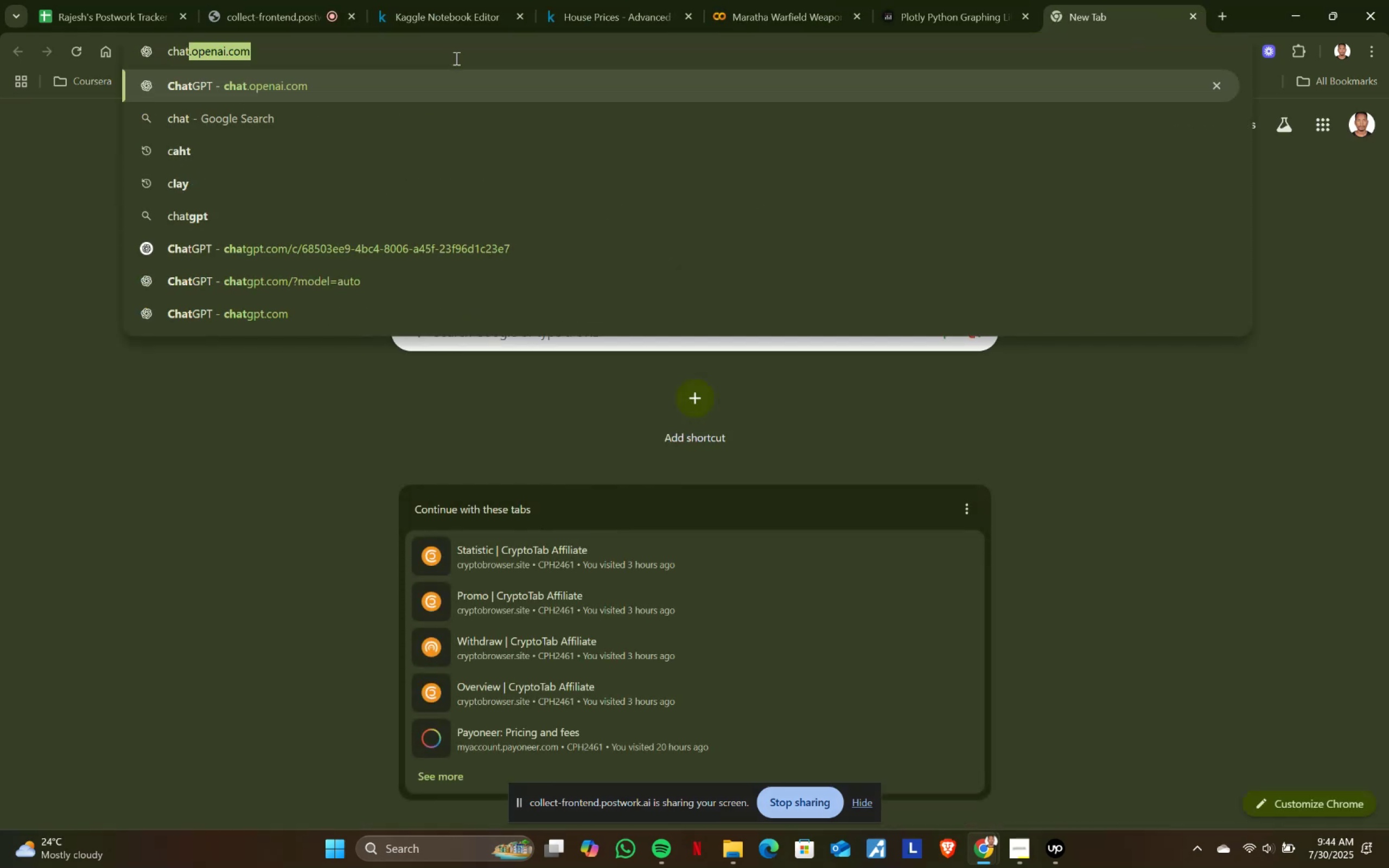 
key(Enter)
 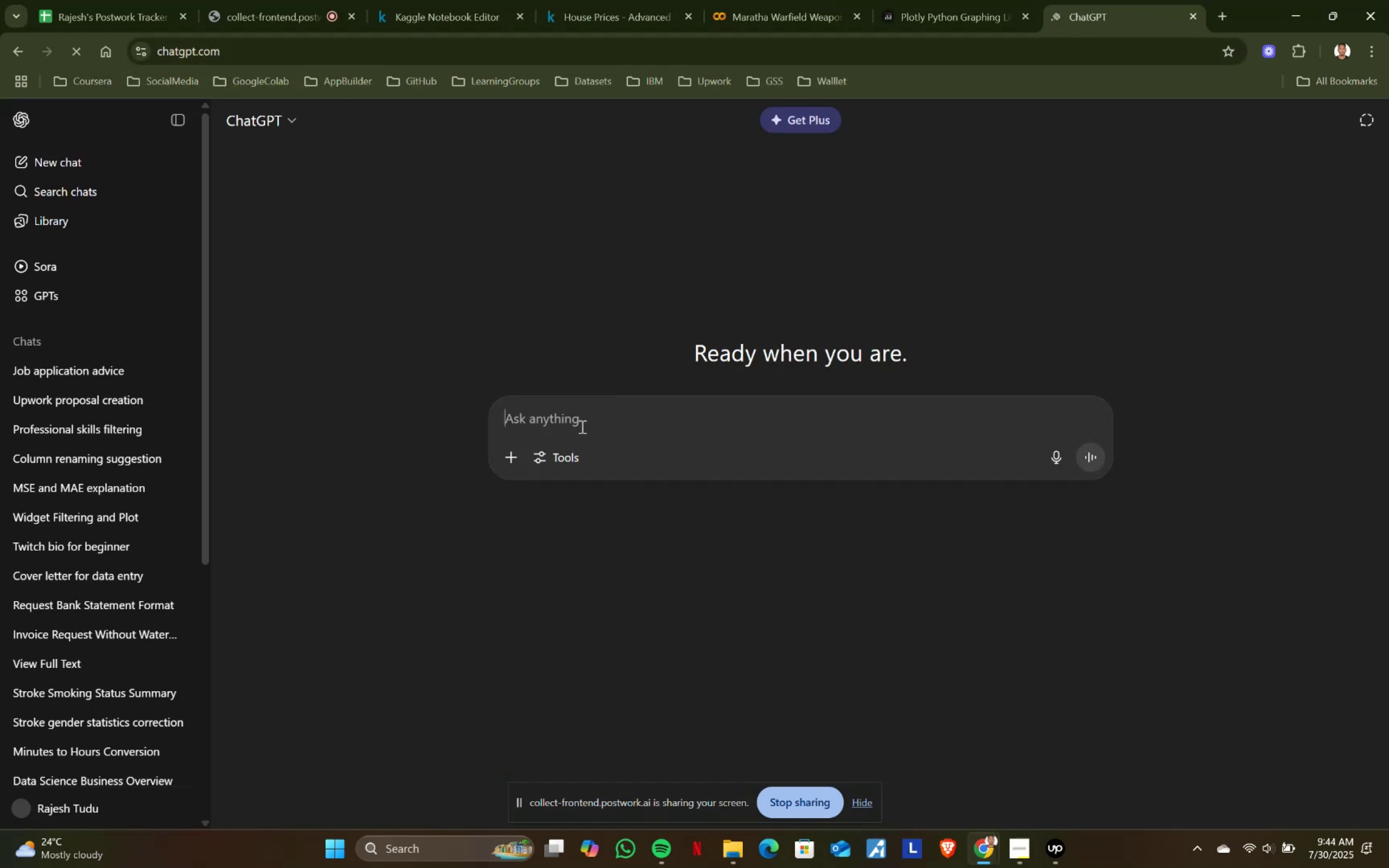 
left_click([570, 424])
 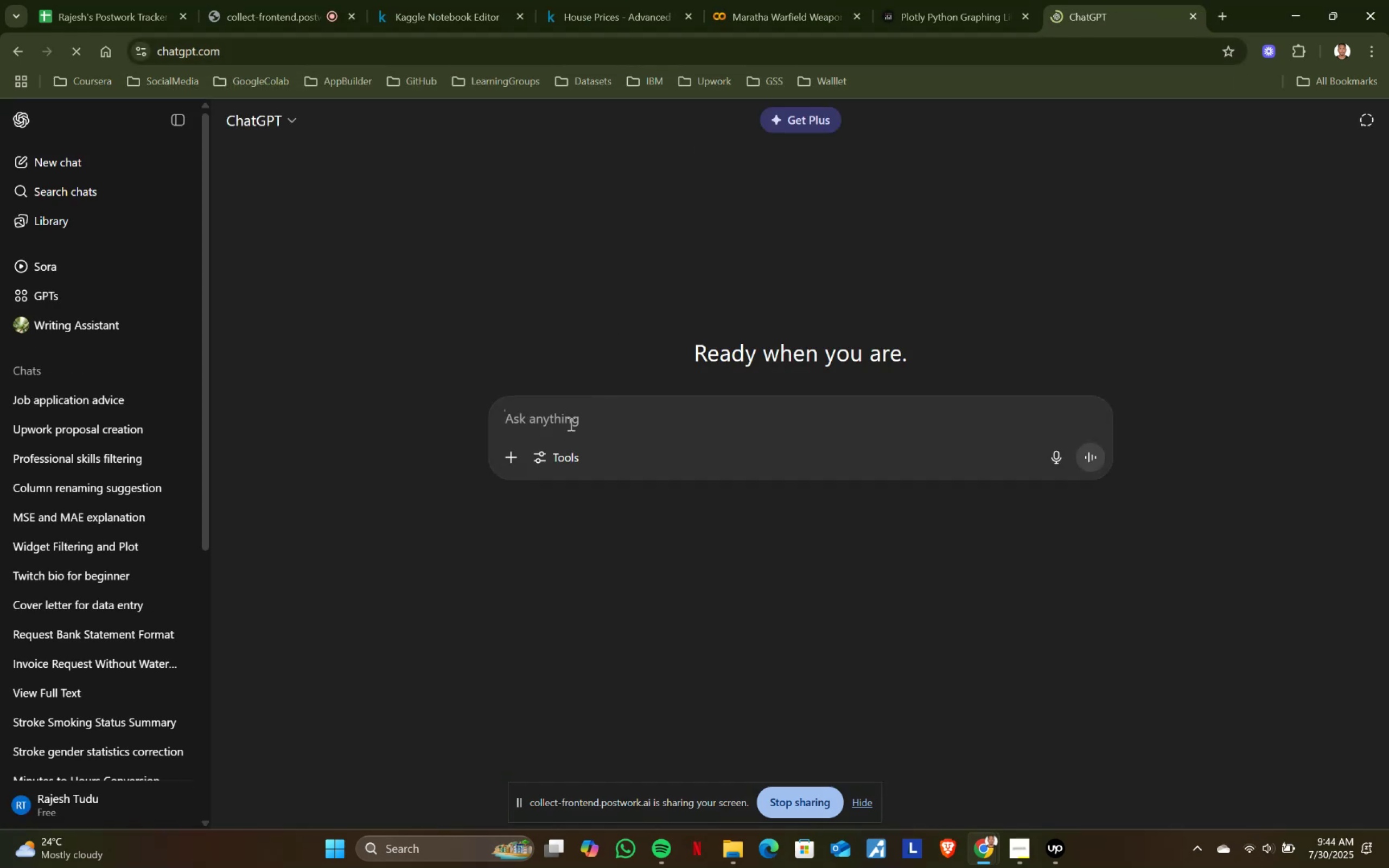 
key(Control+ControlLeft)
 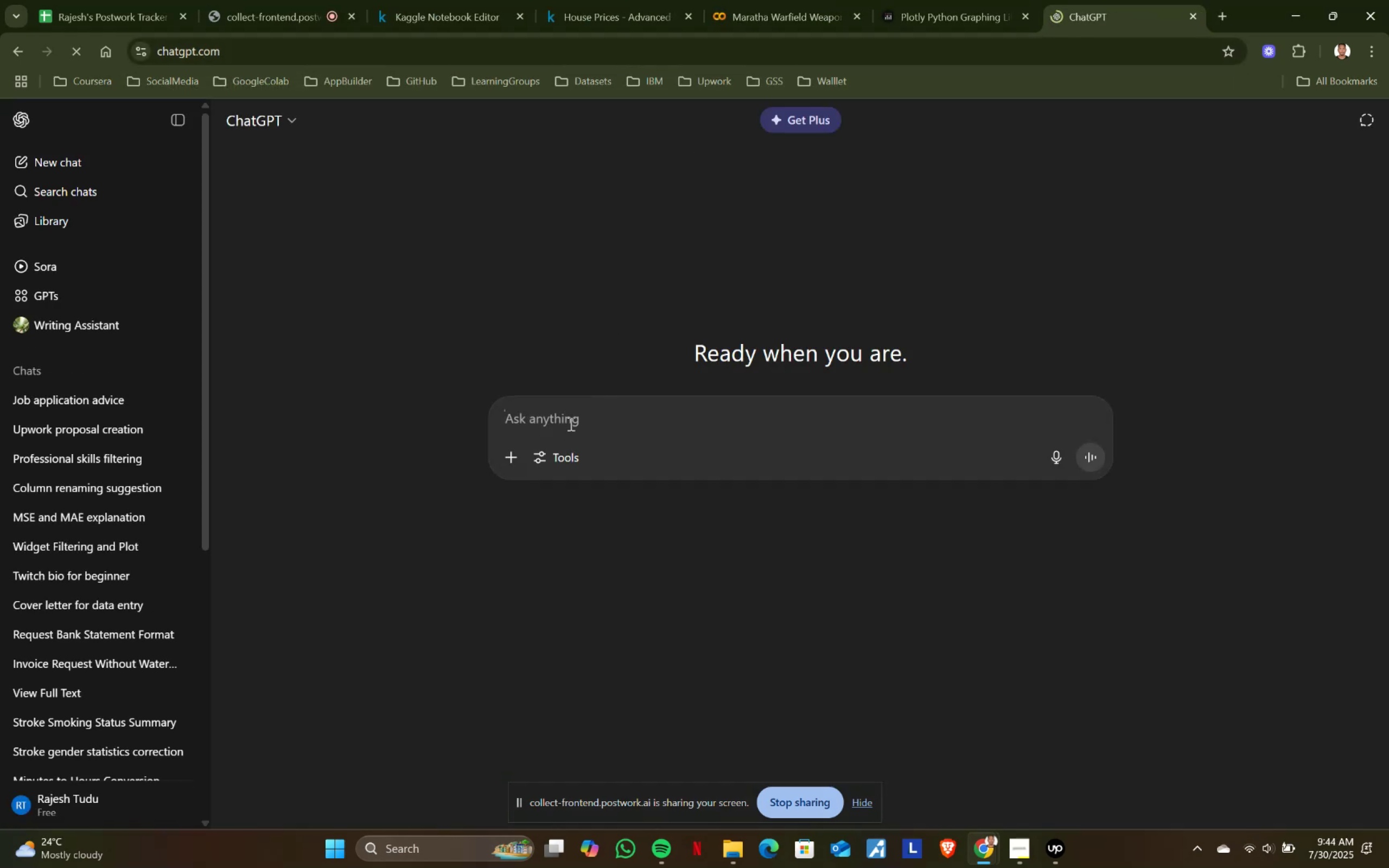 
key(Control+V)
 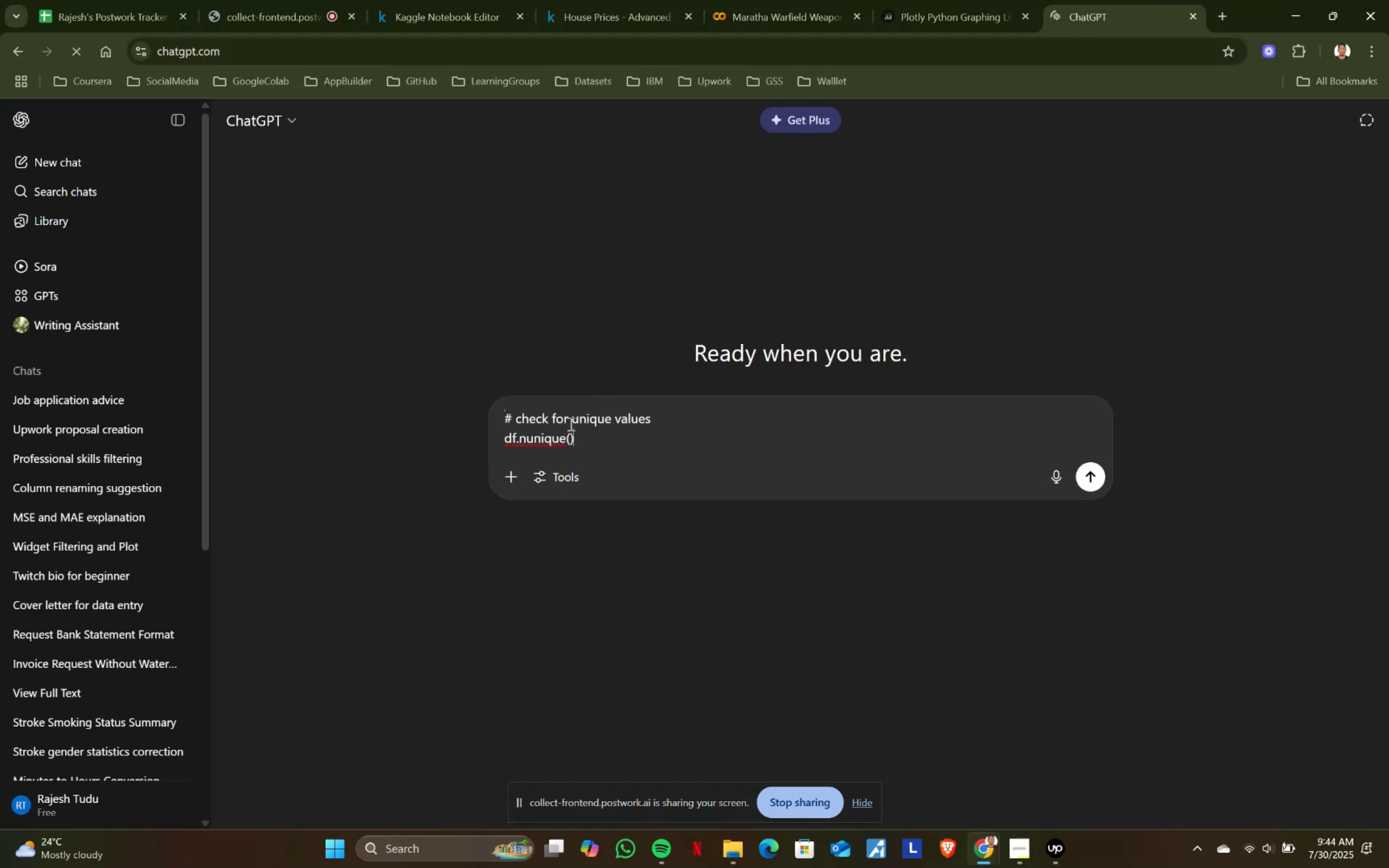 
key(Shift+Enter)
 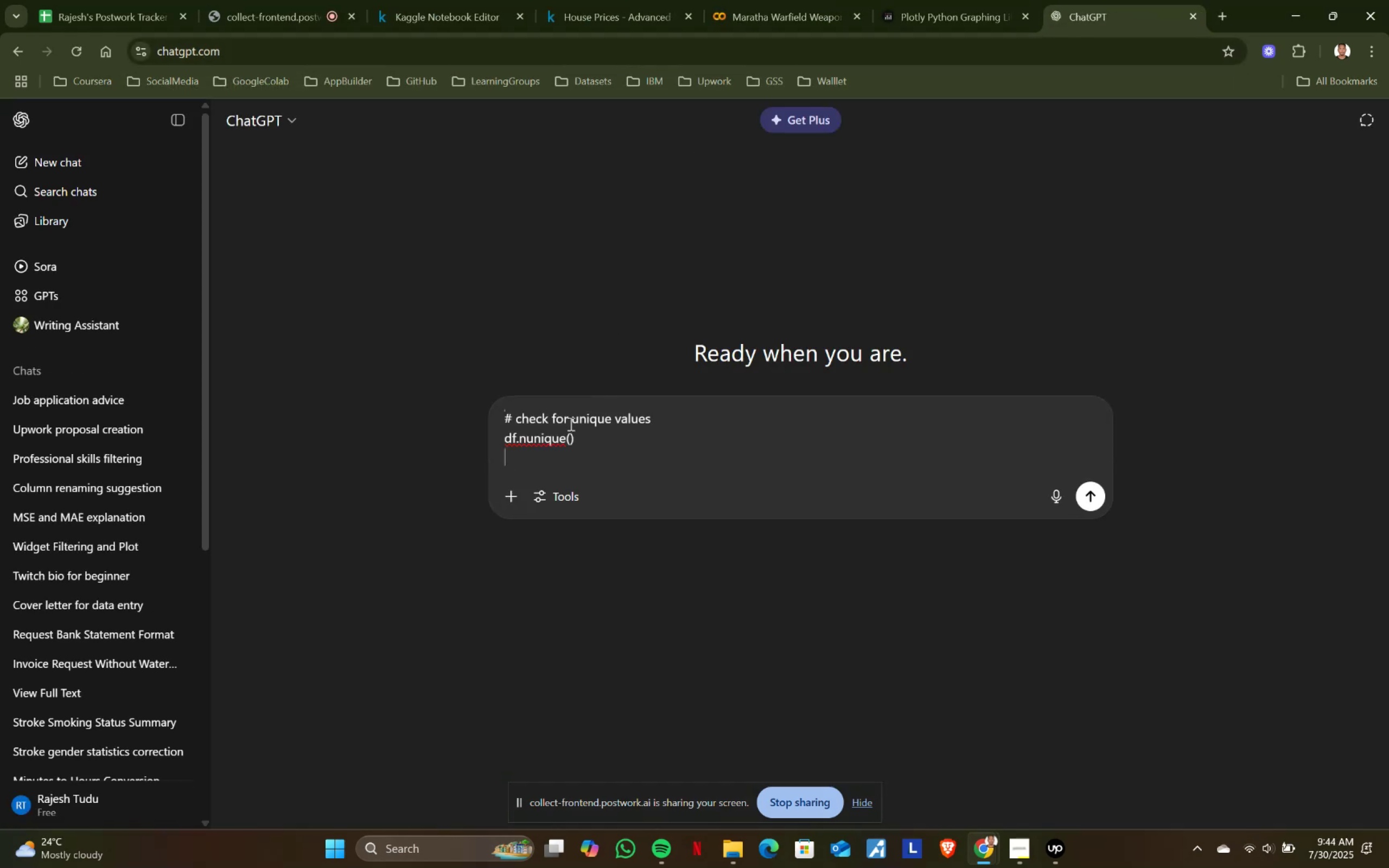 
key(Shift+Enter)
 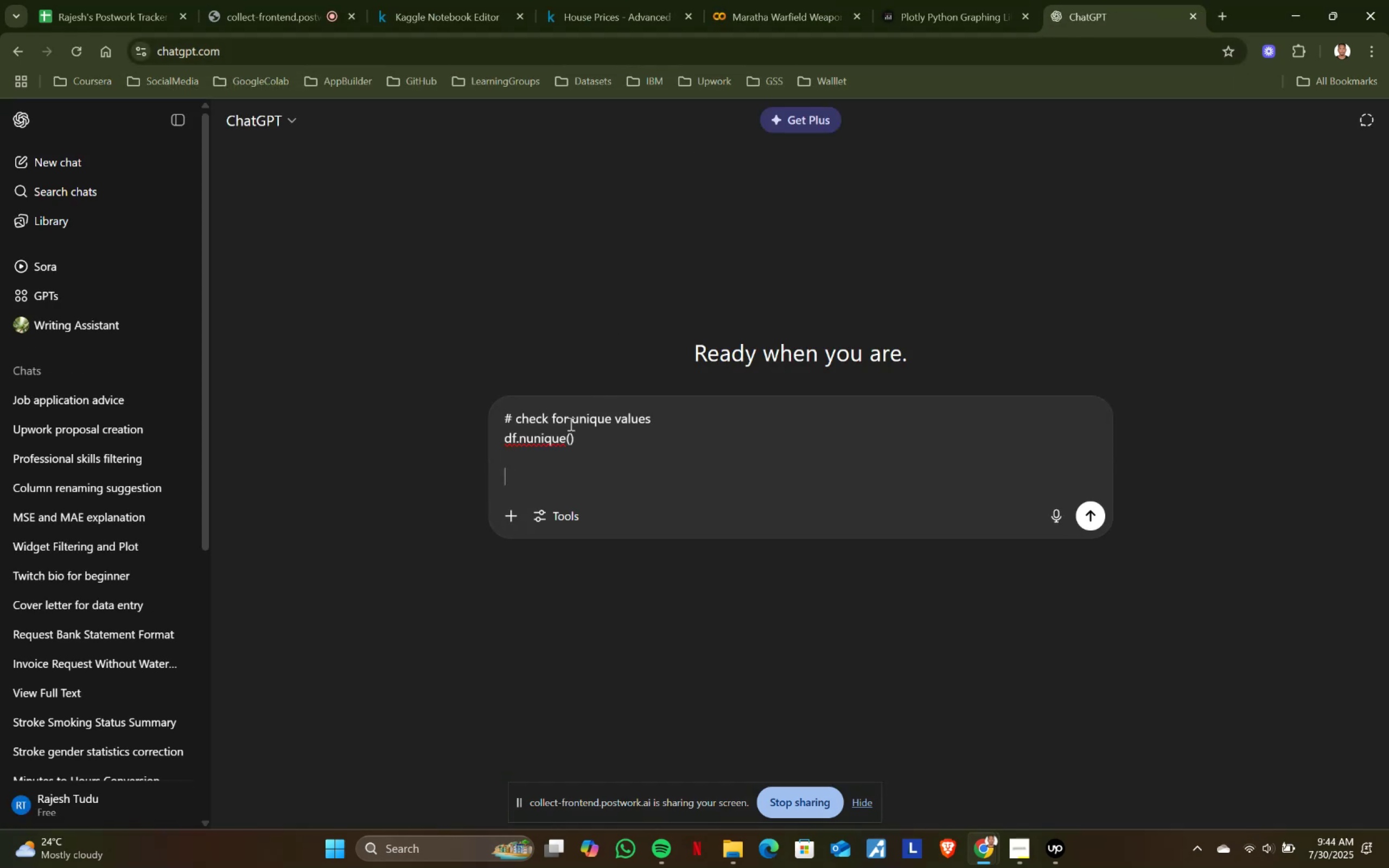 
type(i wal )
key(Backspace)
key(Backspace)
type(nt to dia)
key(Backspace)
type(splya)
key(Backspace)
key(Backspace)
type(ay all the 81 uniues)
key(Backspace)
key(Backspace)
key(Backspace)
key(Backspace)
key(Backspace)
key(Backspace)
type(unique values the olum contaiants)
 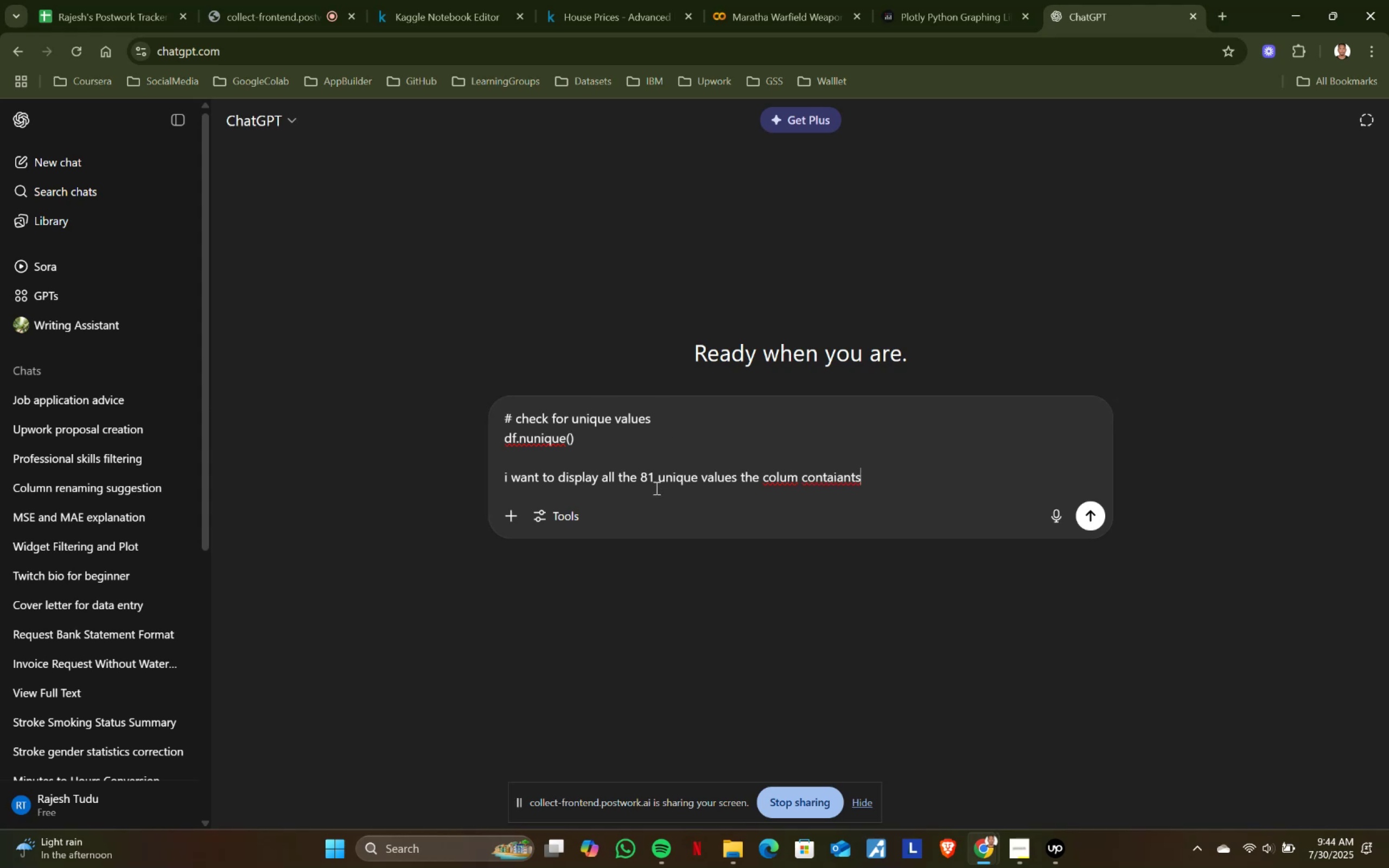 
left_click([637, 481])
 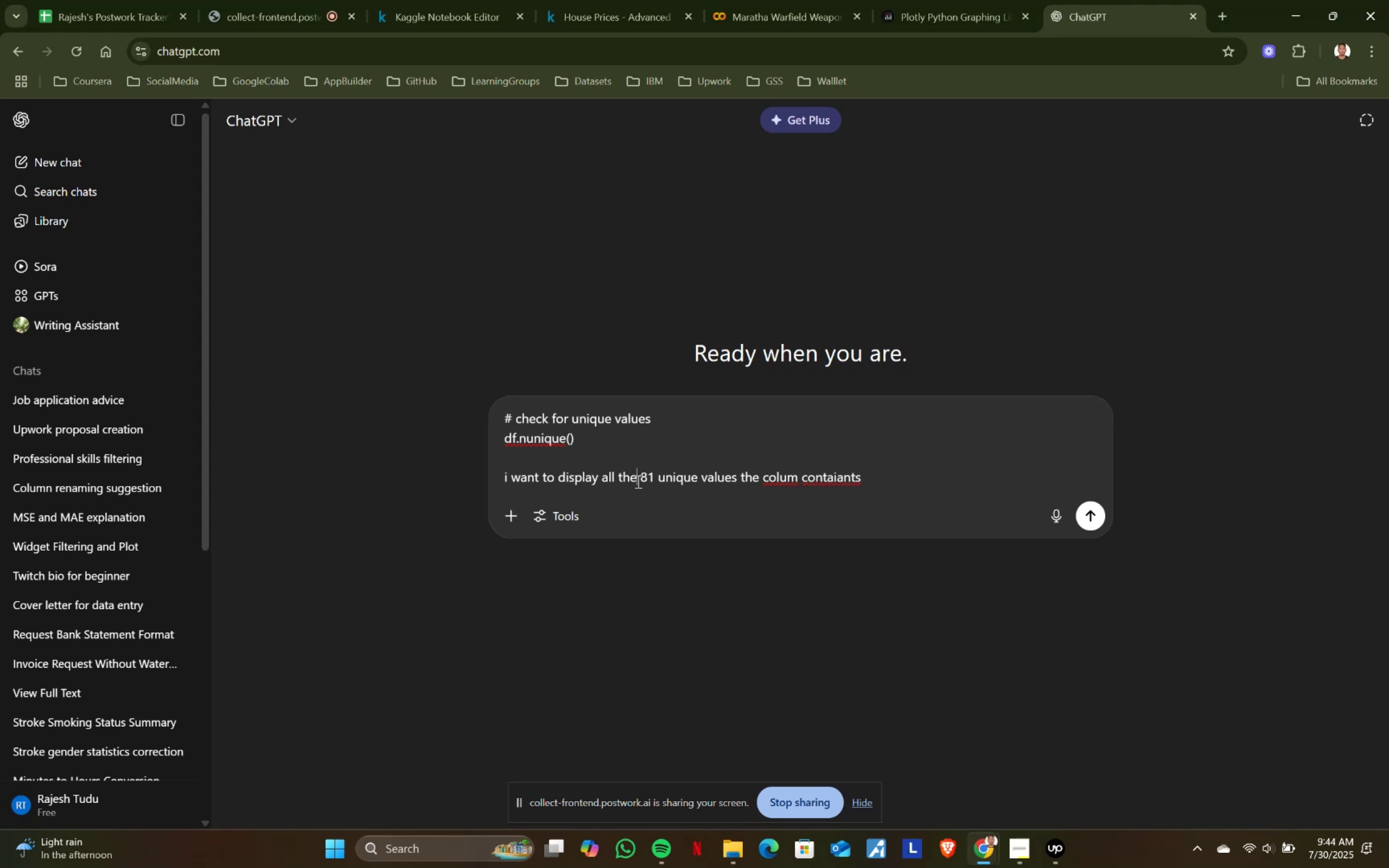 
key(Space)
 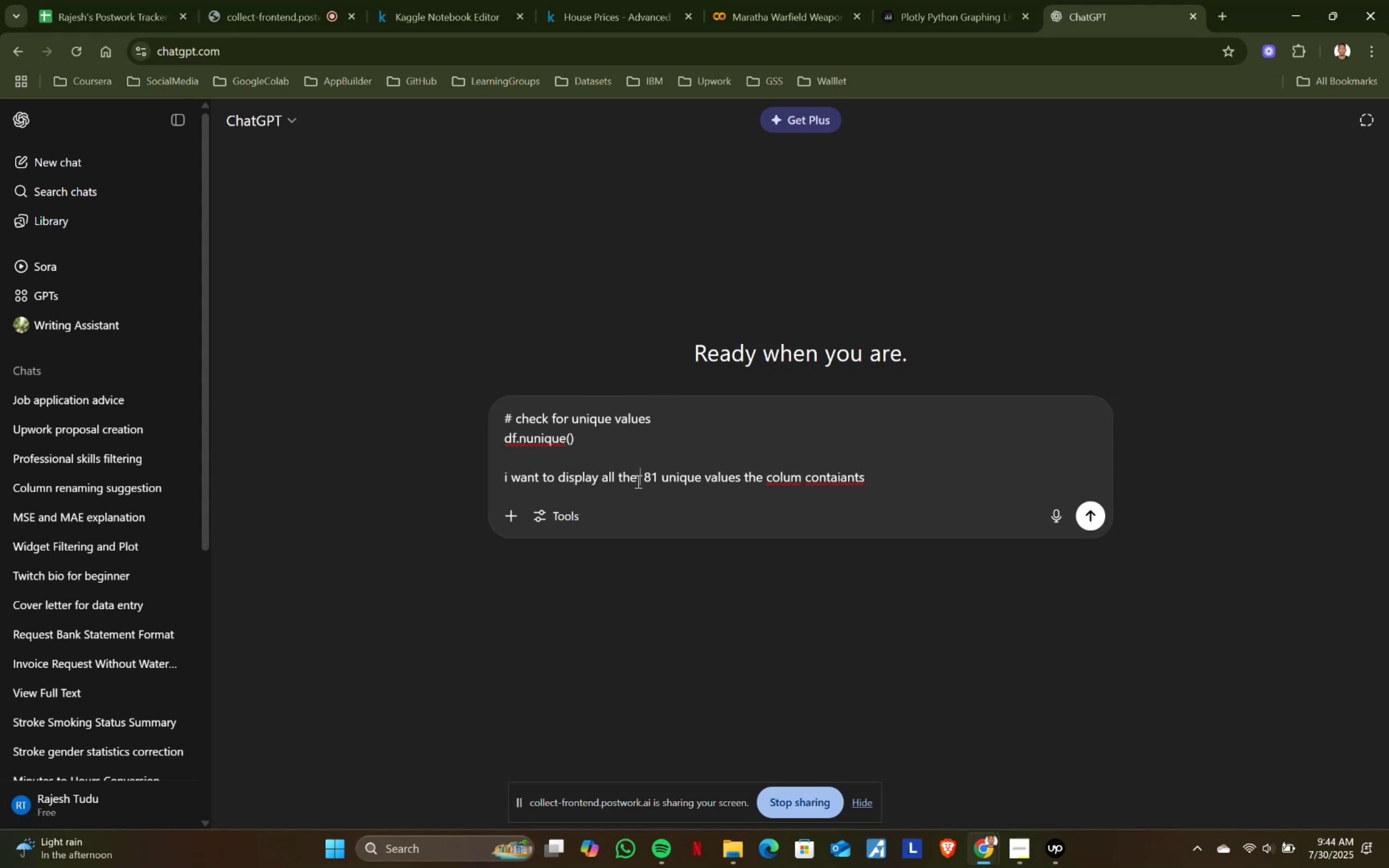 
key(C)
 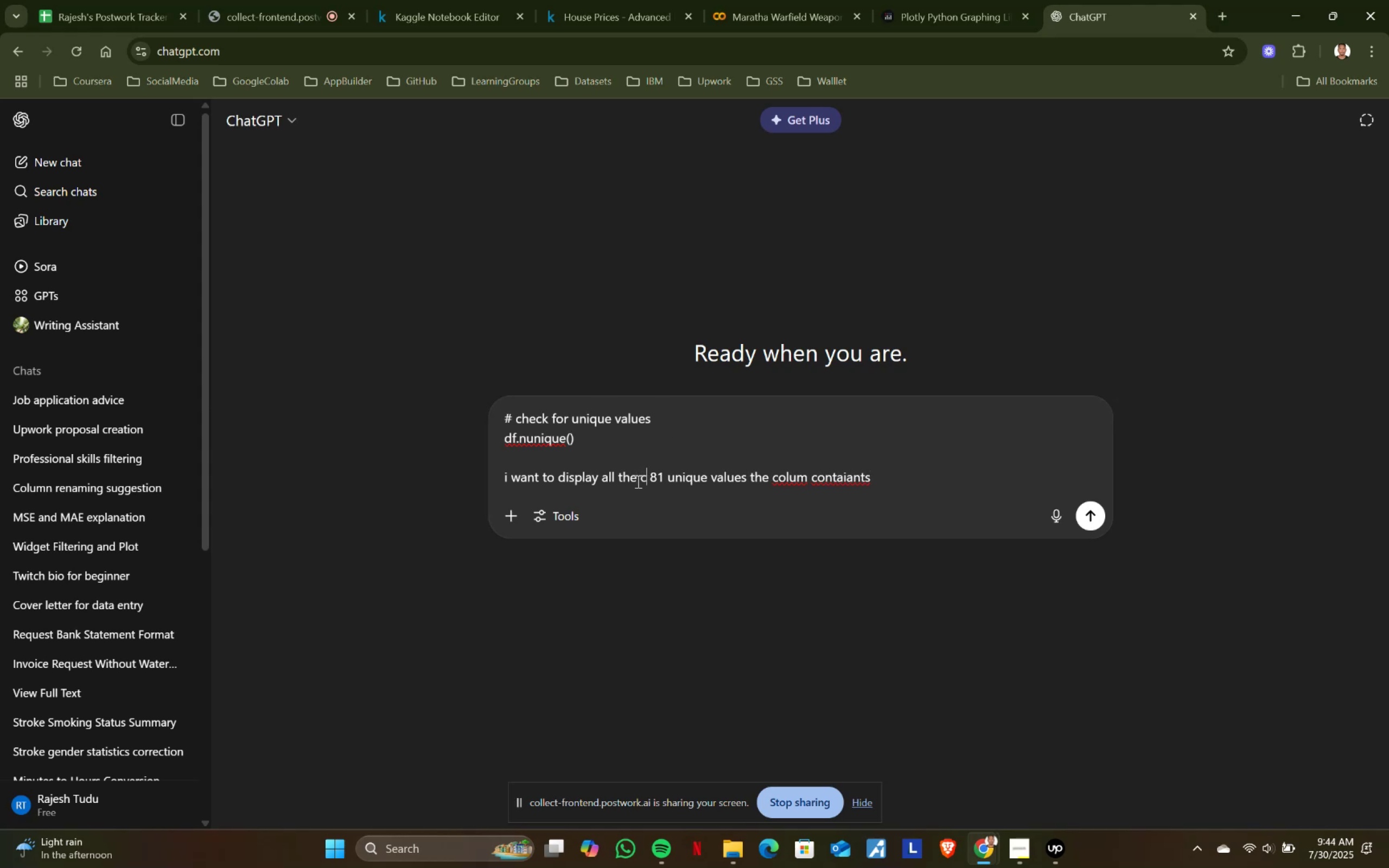 
key(Backspace)
 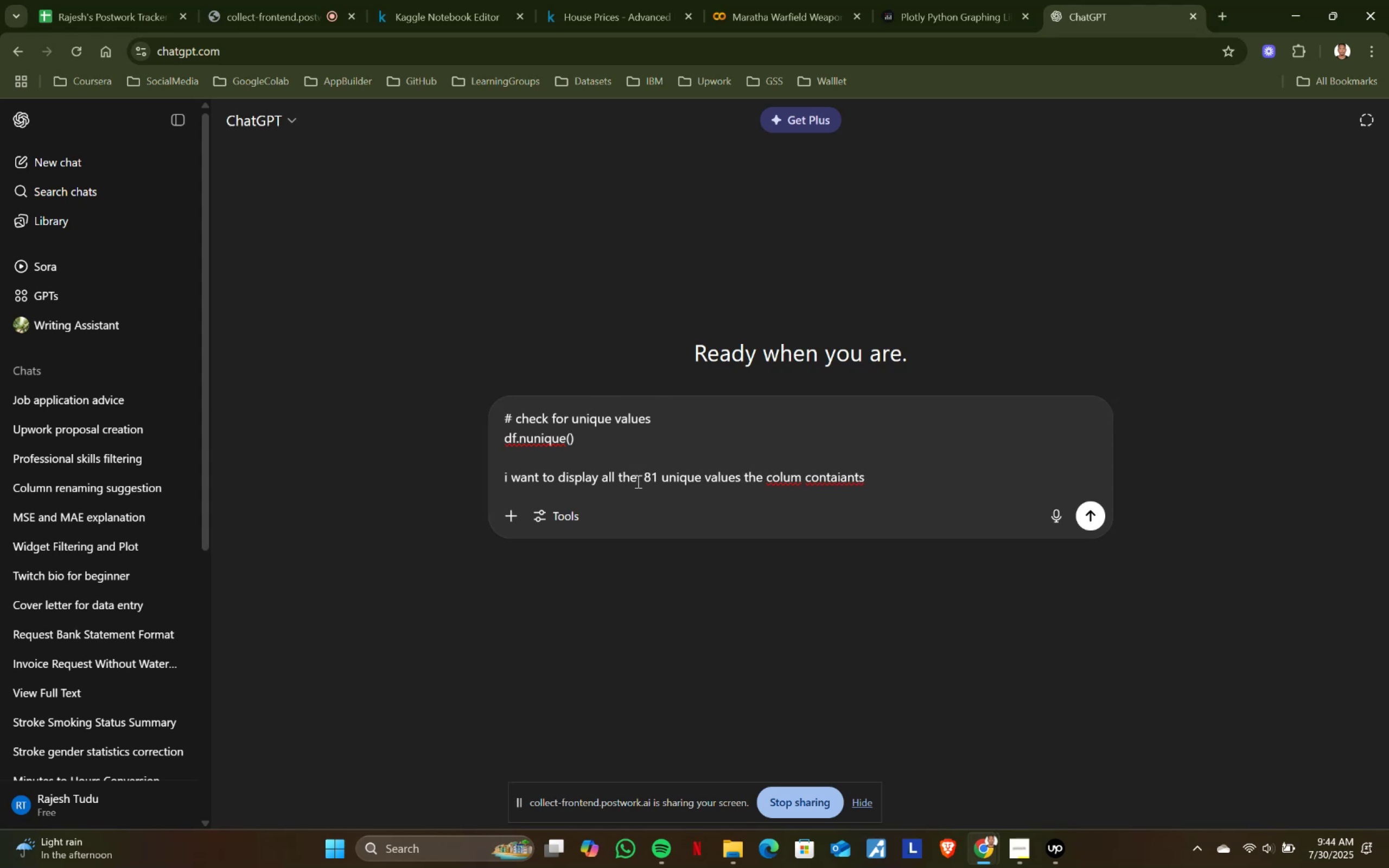 
key(ArrowRight)
 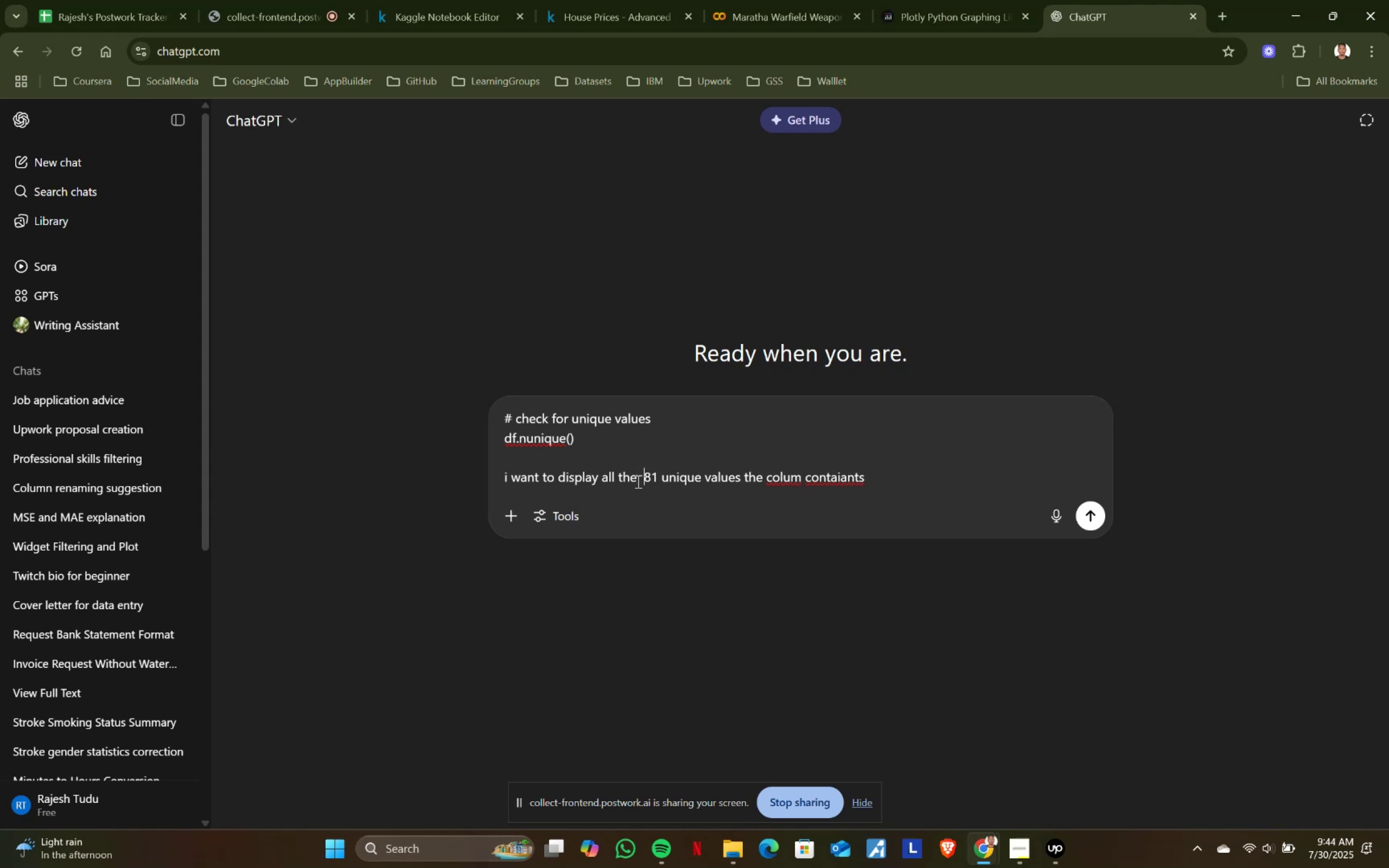 
key(ArrowRight)
 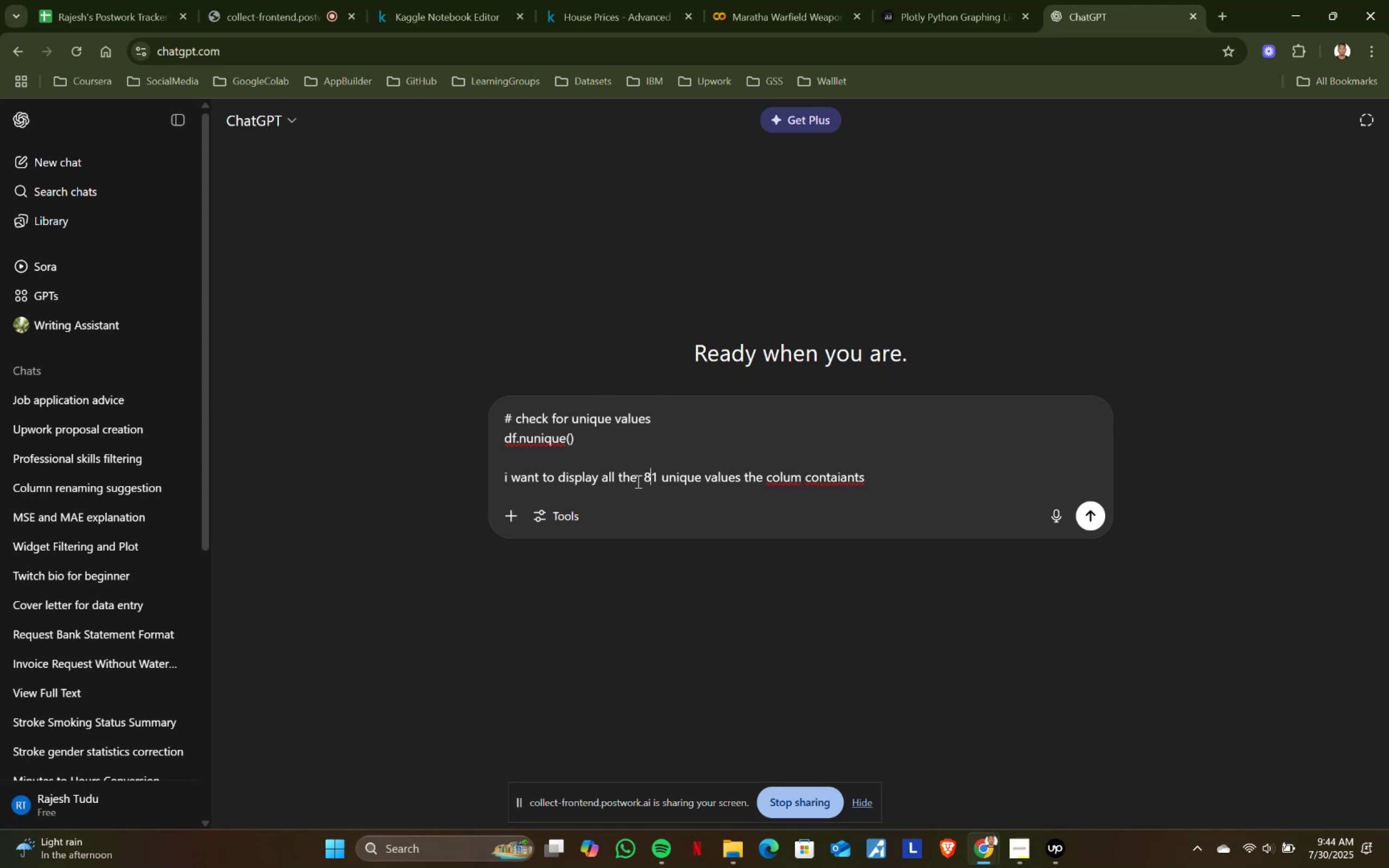 
key(ArrowRight)
 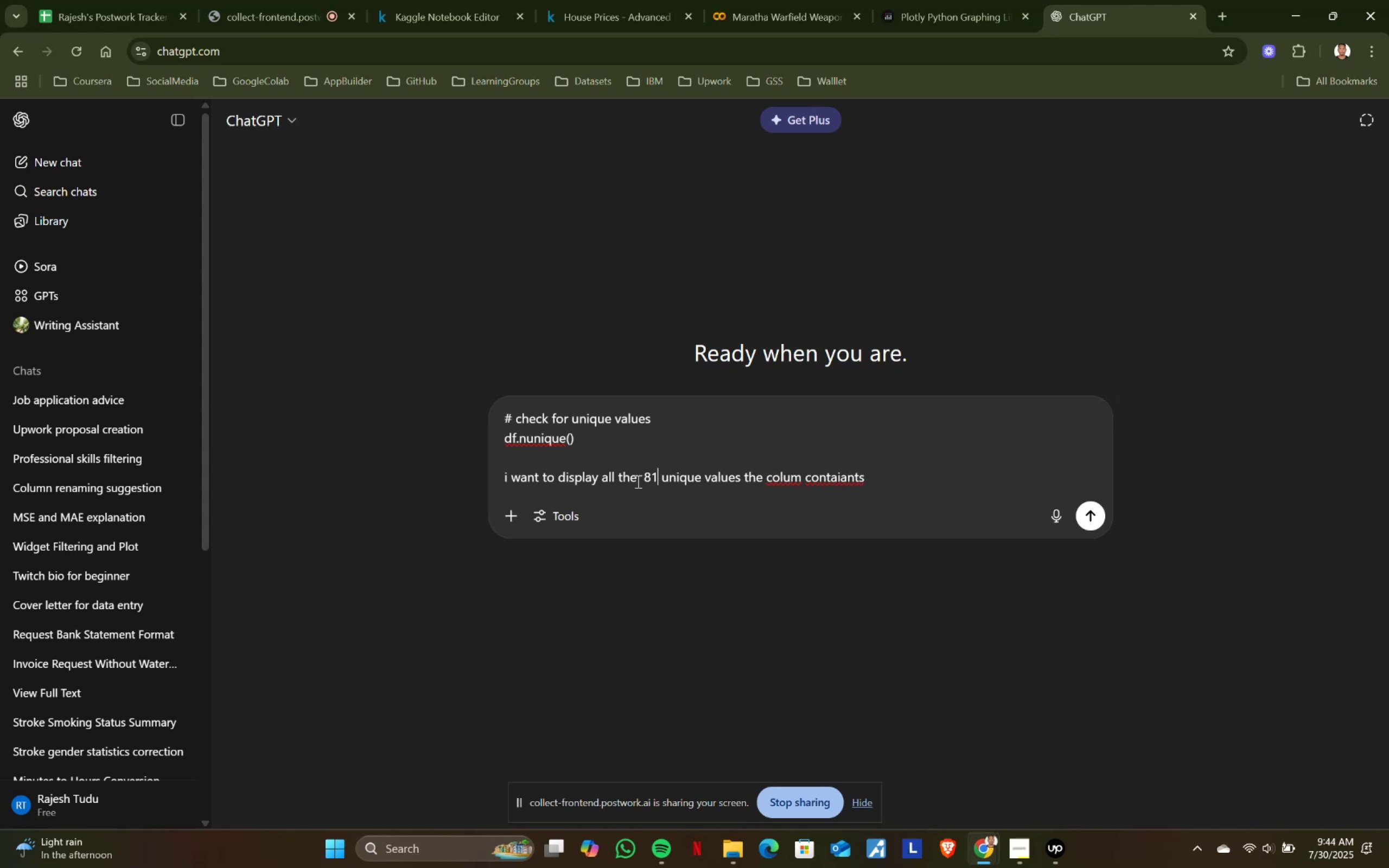 
type( column's)
 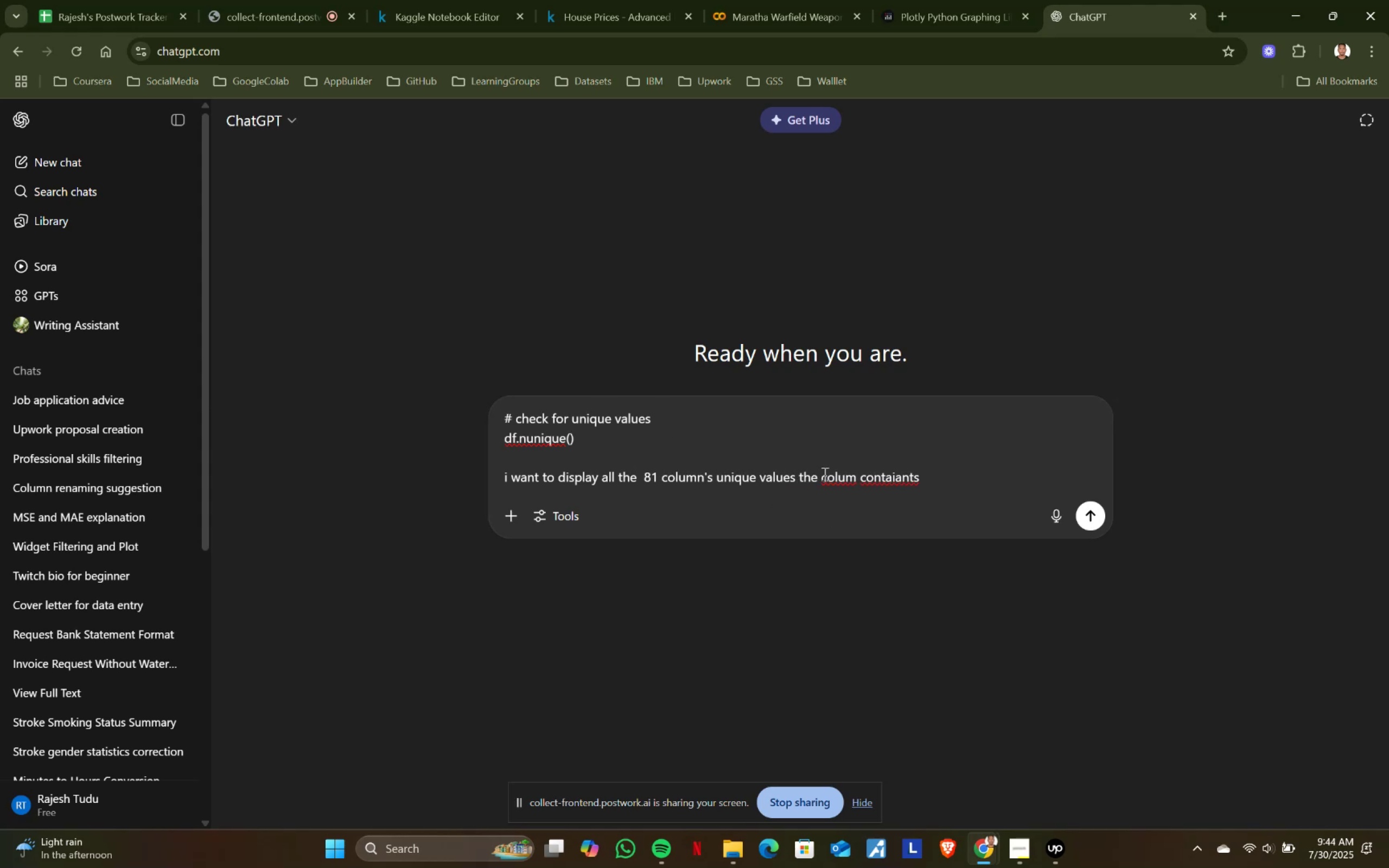 
left_click_drag(start_coordinate=[799, 477], to_coordinate=[997, 474])
 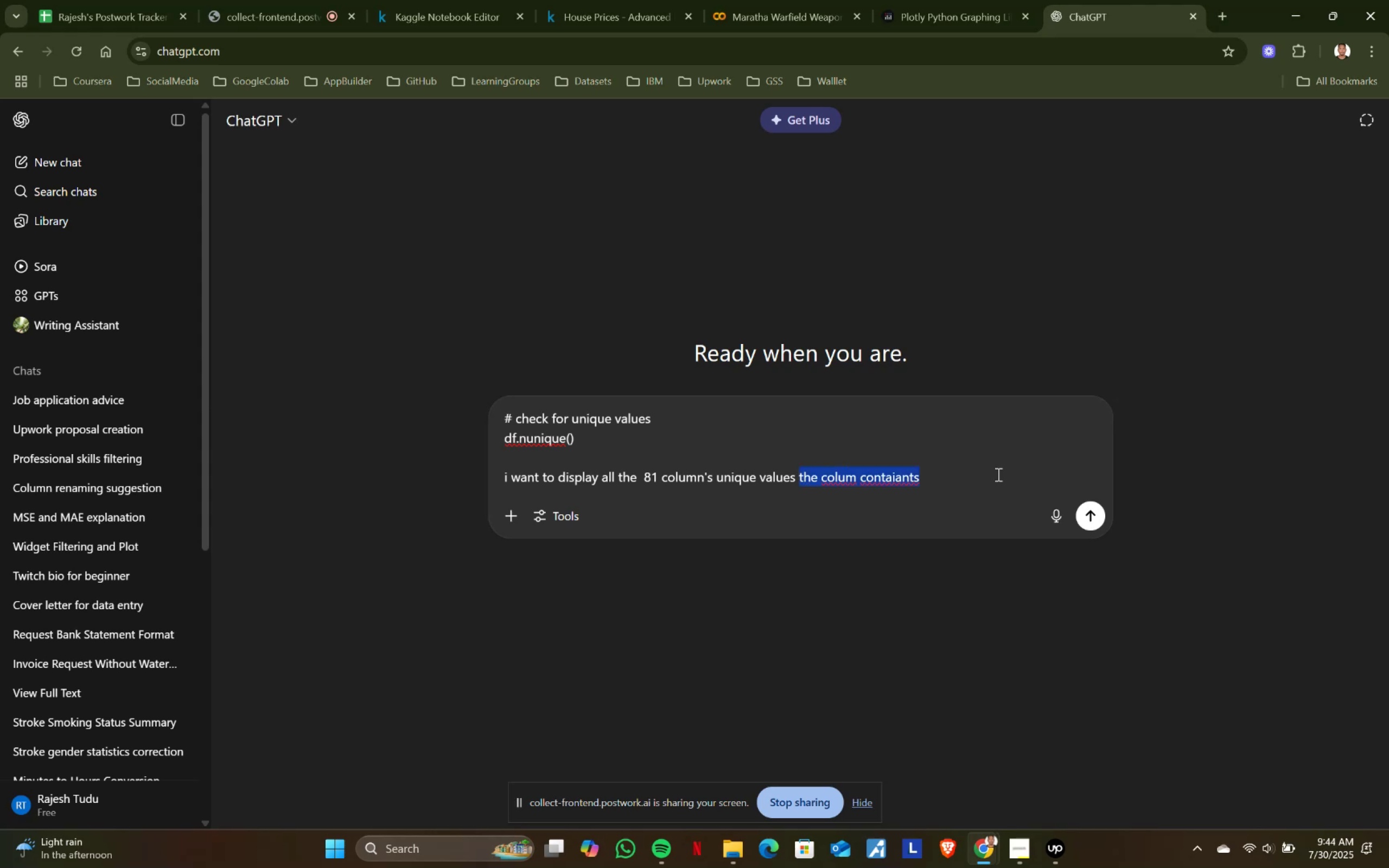 
key(Backspace)
 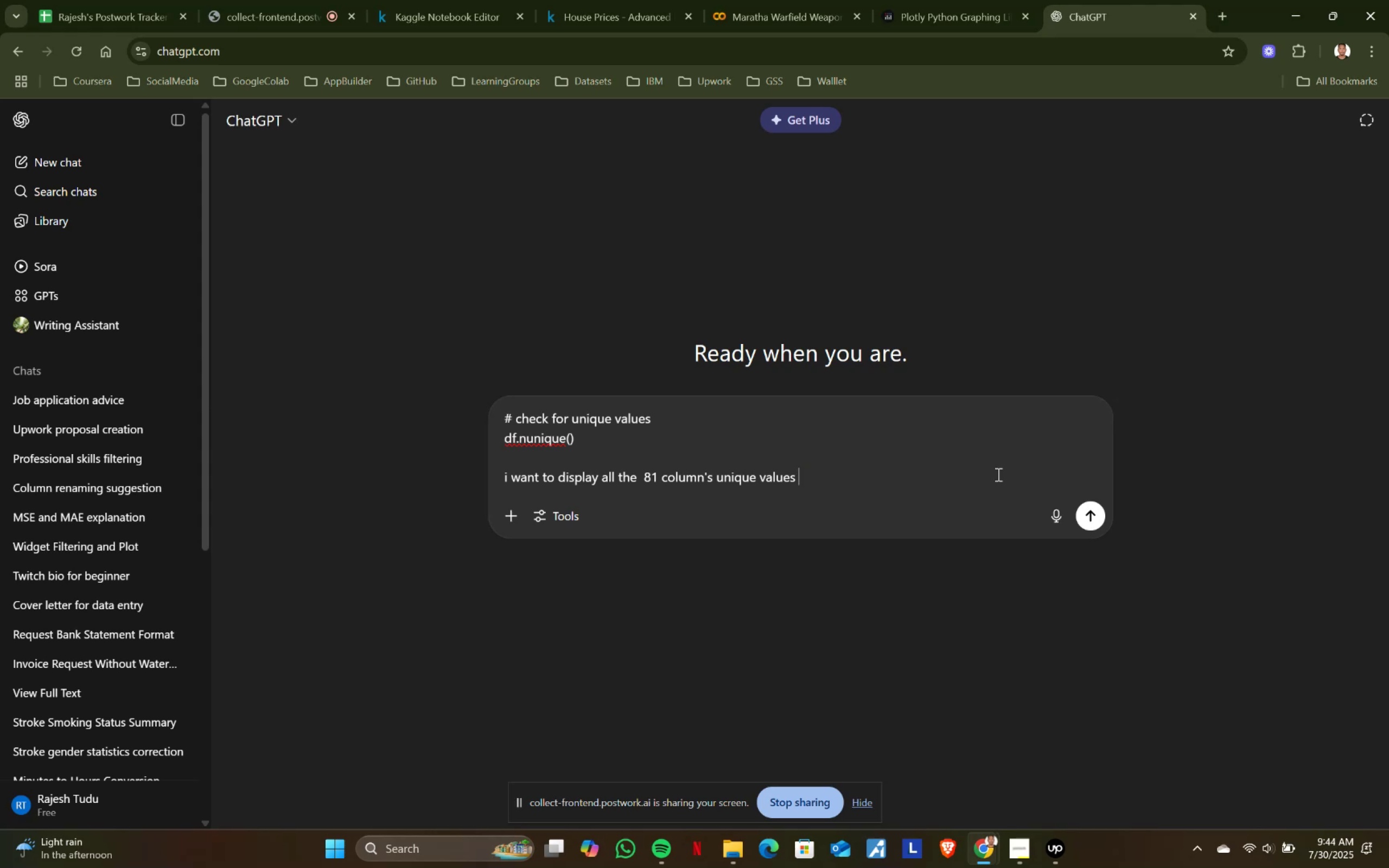 
key(Enter)
 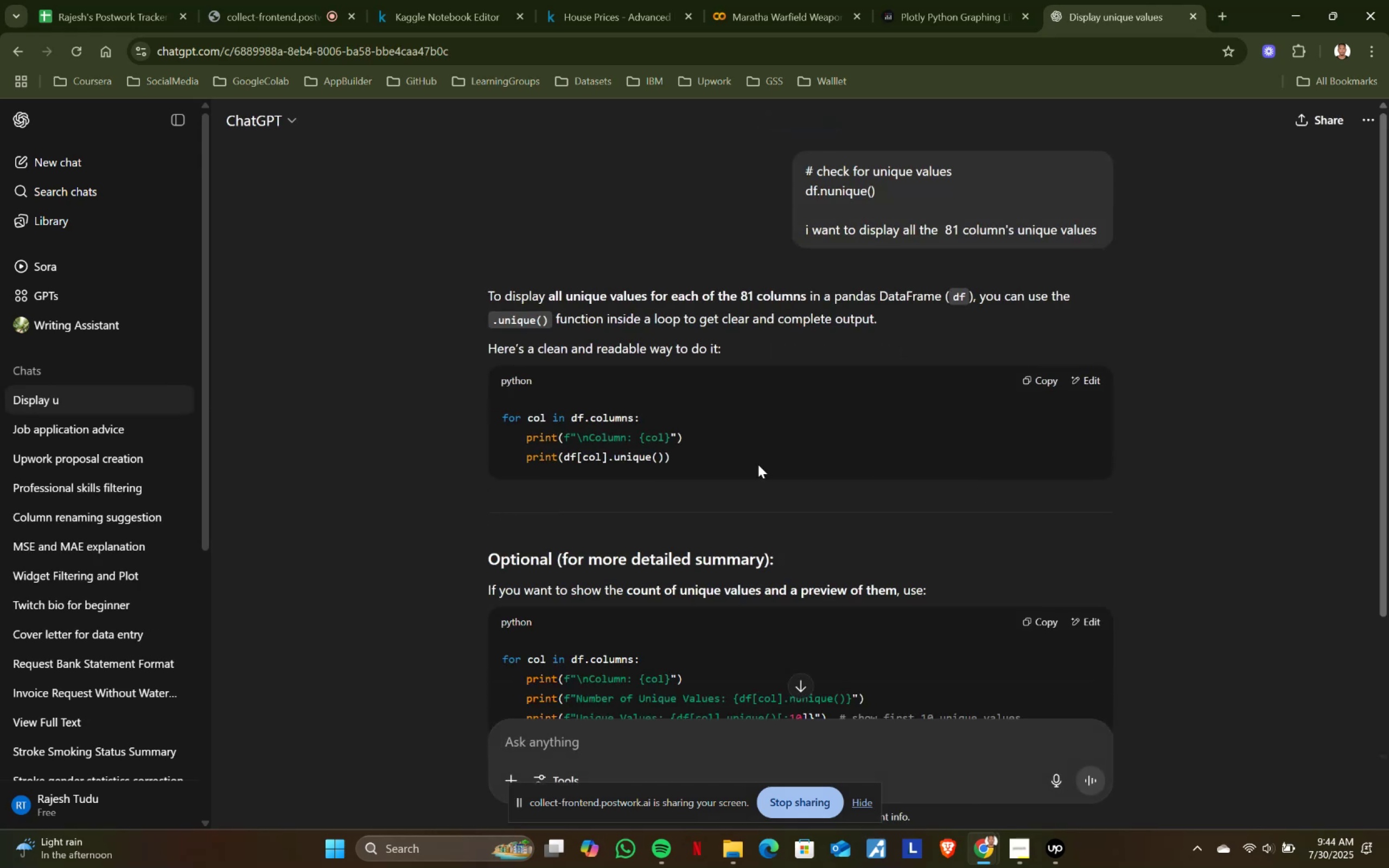 
wait(7.06)
 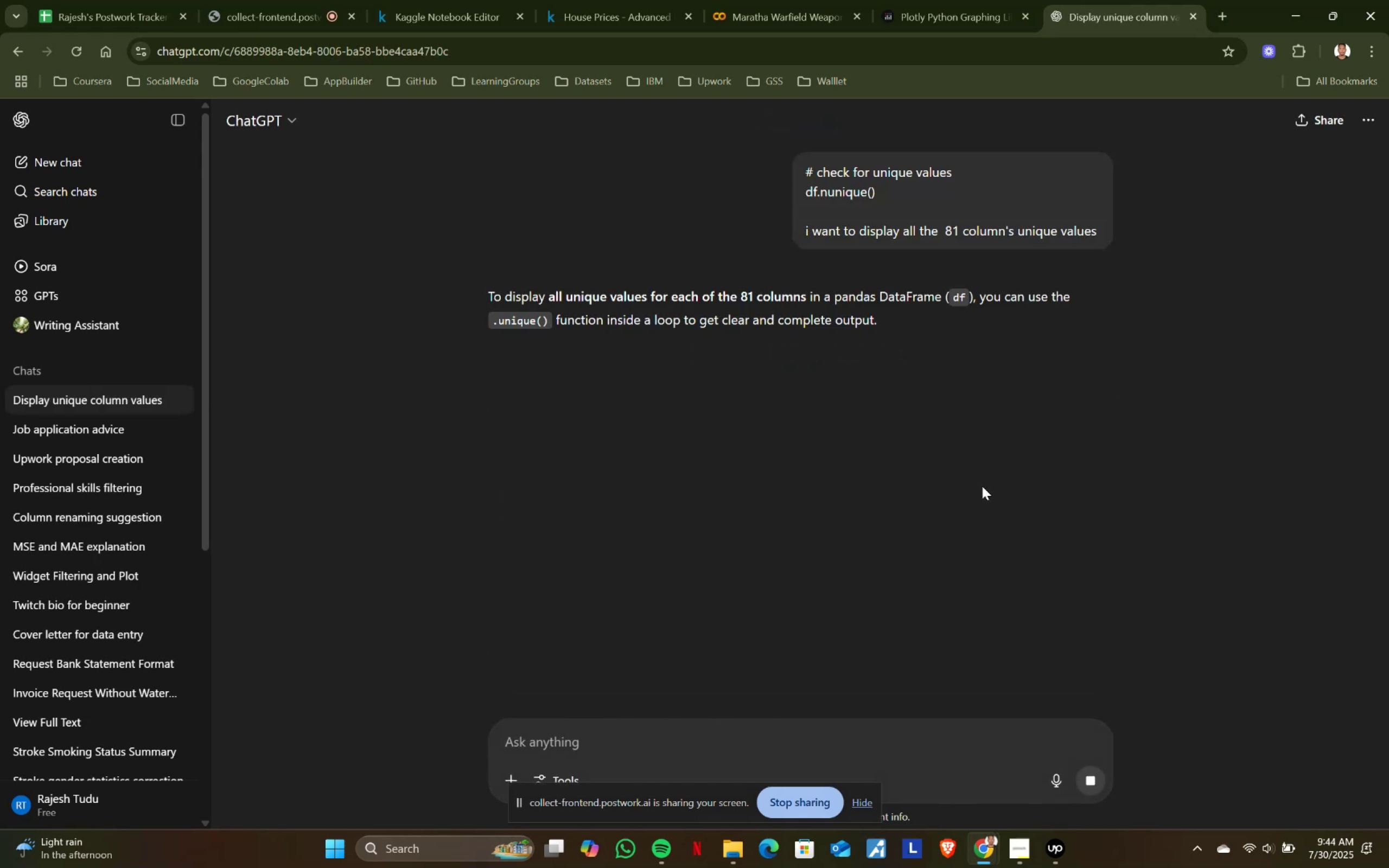 
left_click_drag(start_coordinate=[689, 452], to_coordinate=[493, 417])
 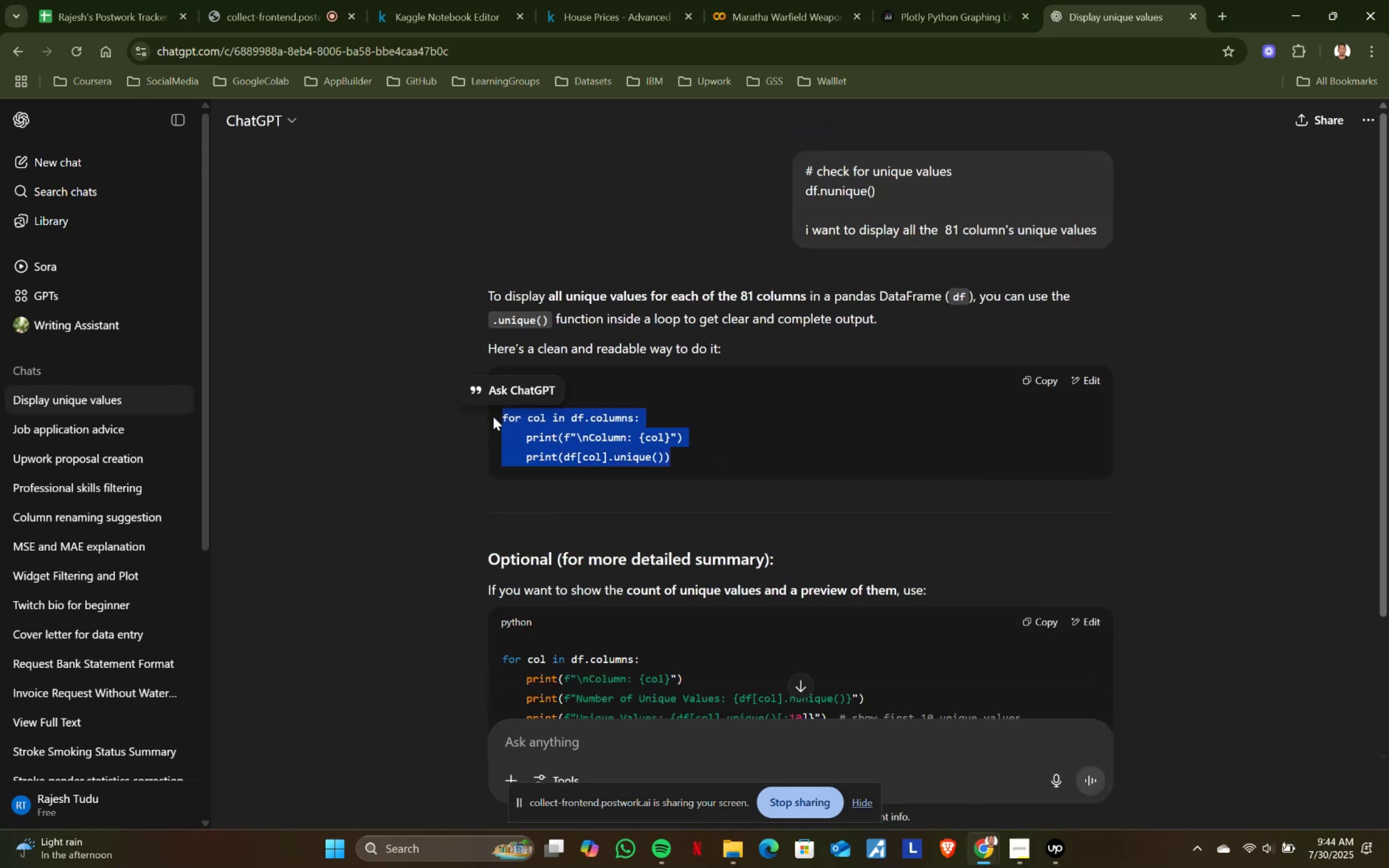 
key(Control+ControlLeft)
 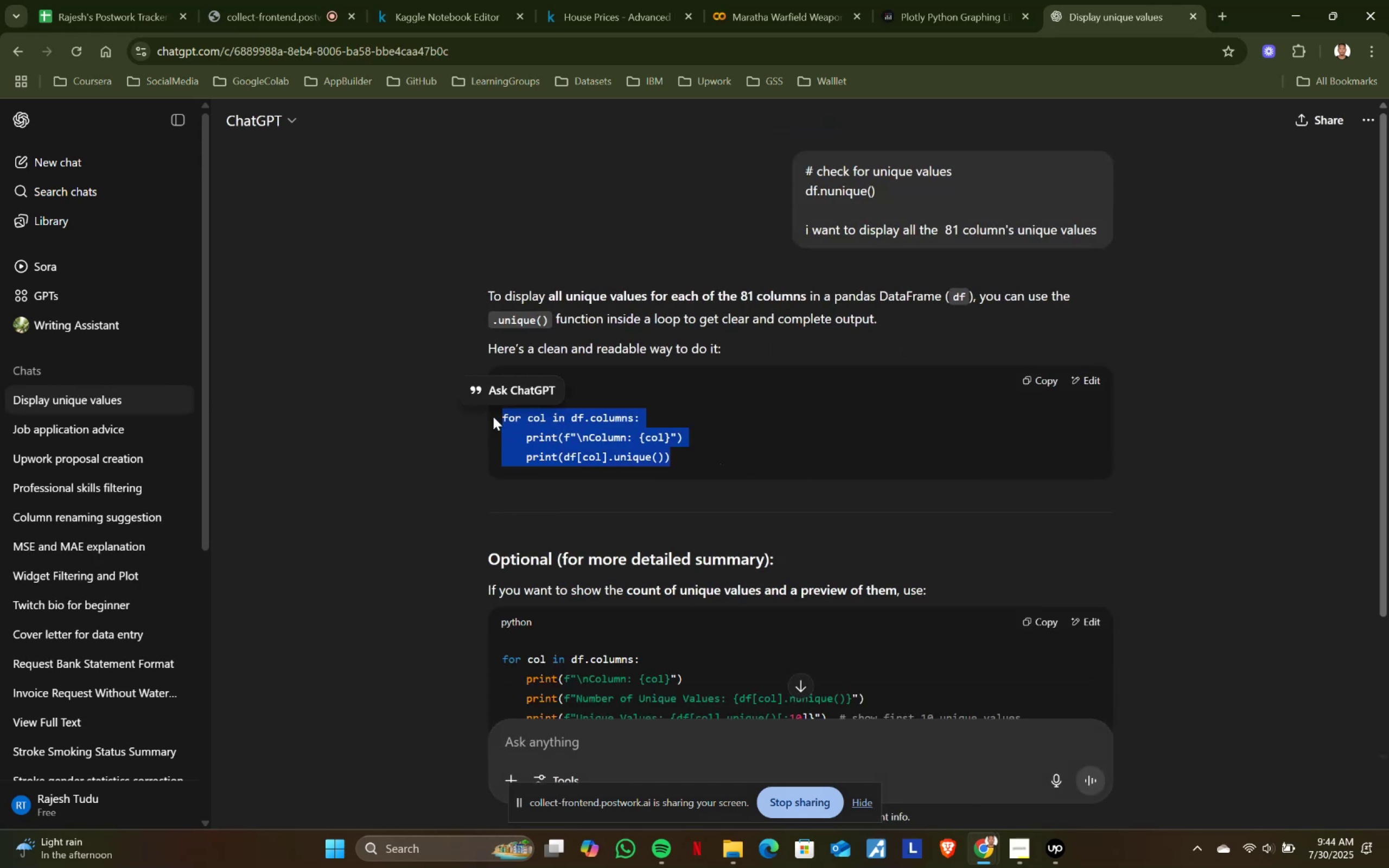 
key(Control+C)
 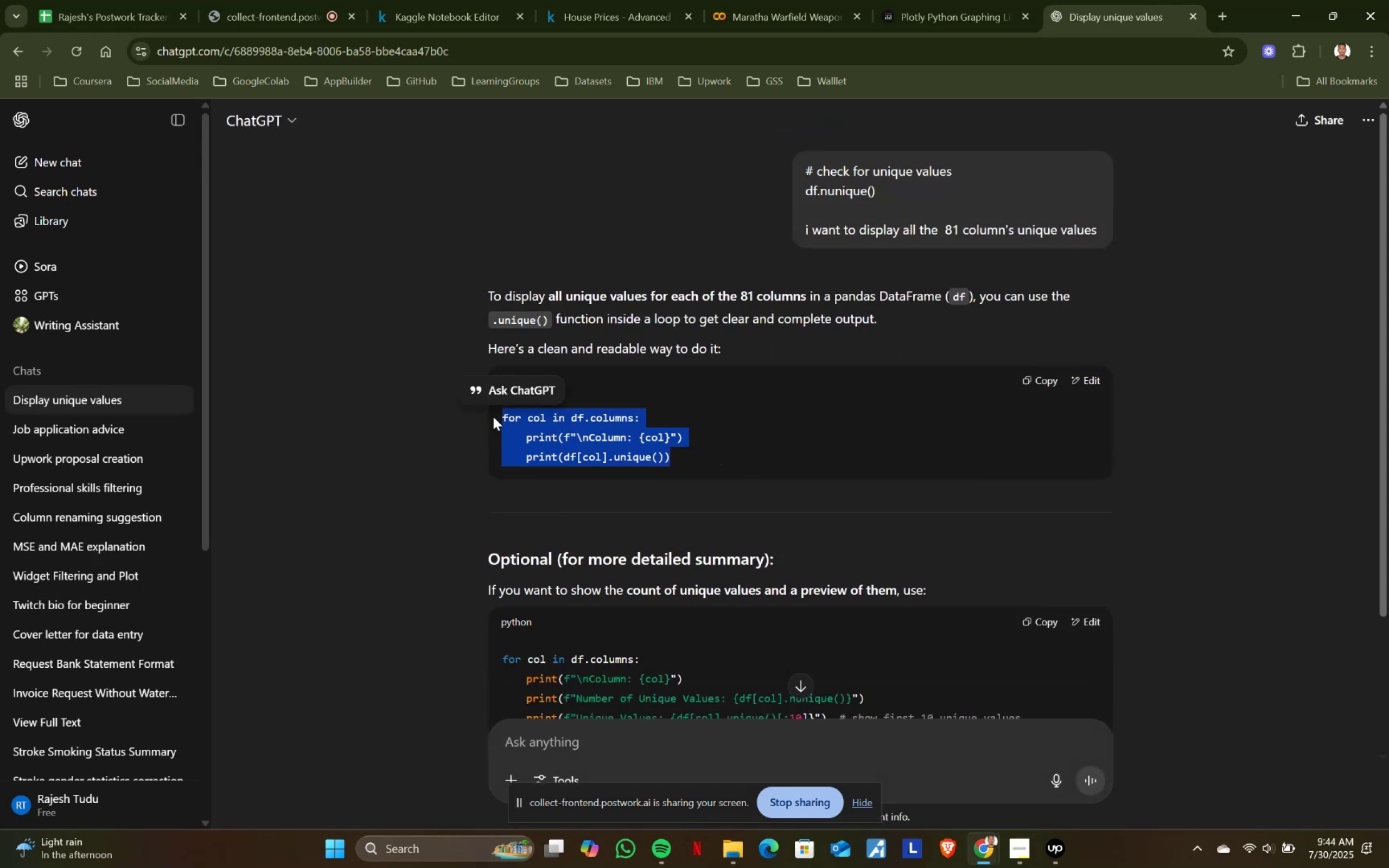 
key(Control+ControlLeft)
 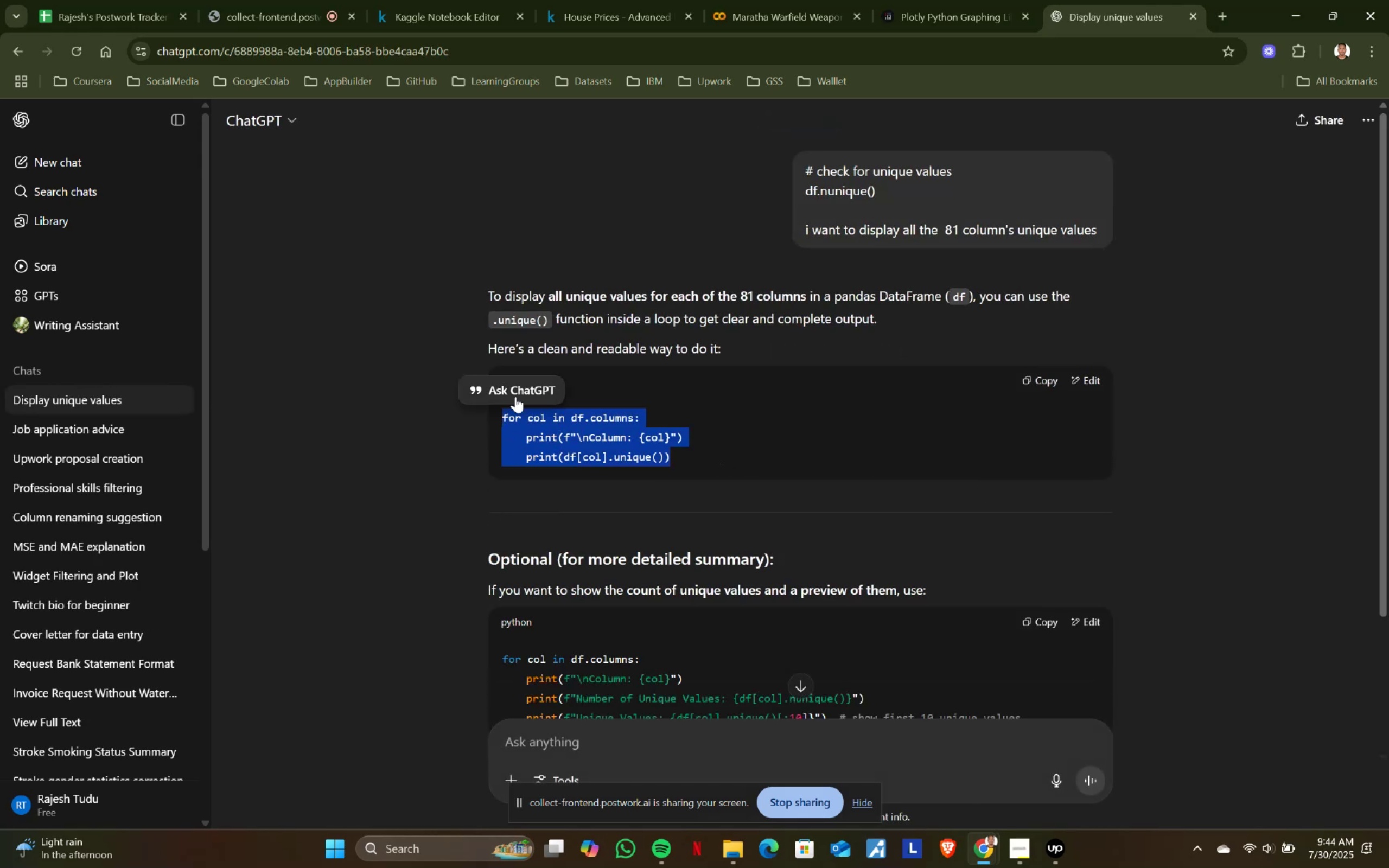 
key(Control+C)
 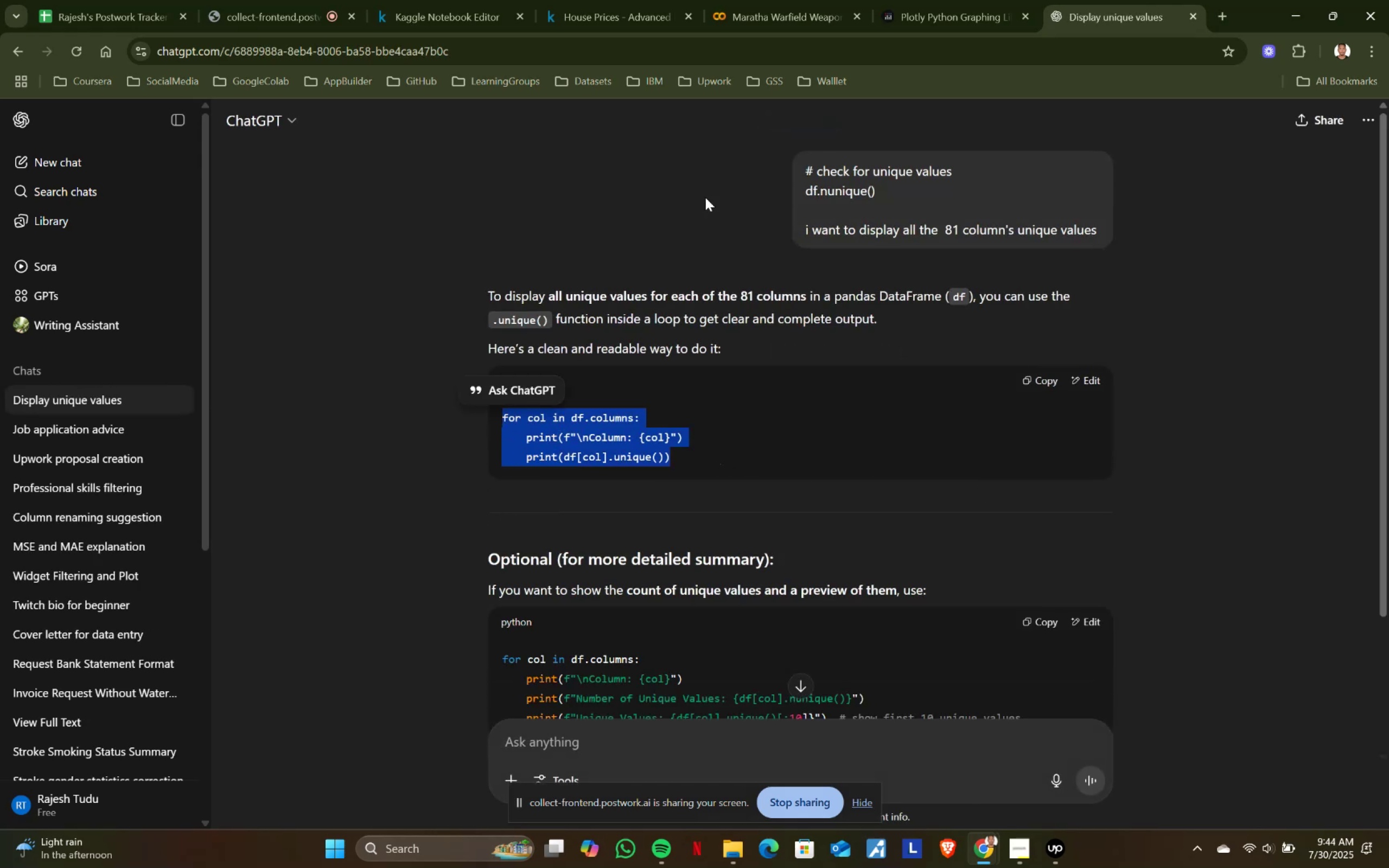 
key(Control+ControlLeft)
 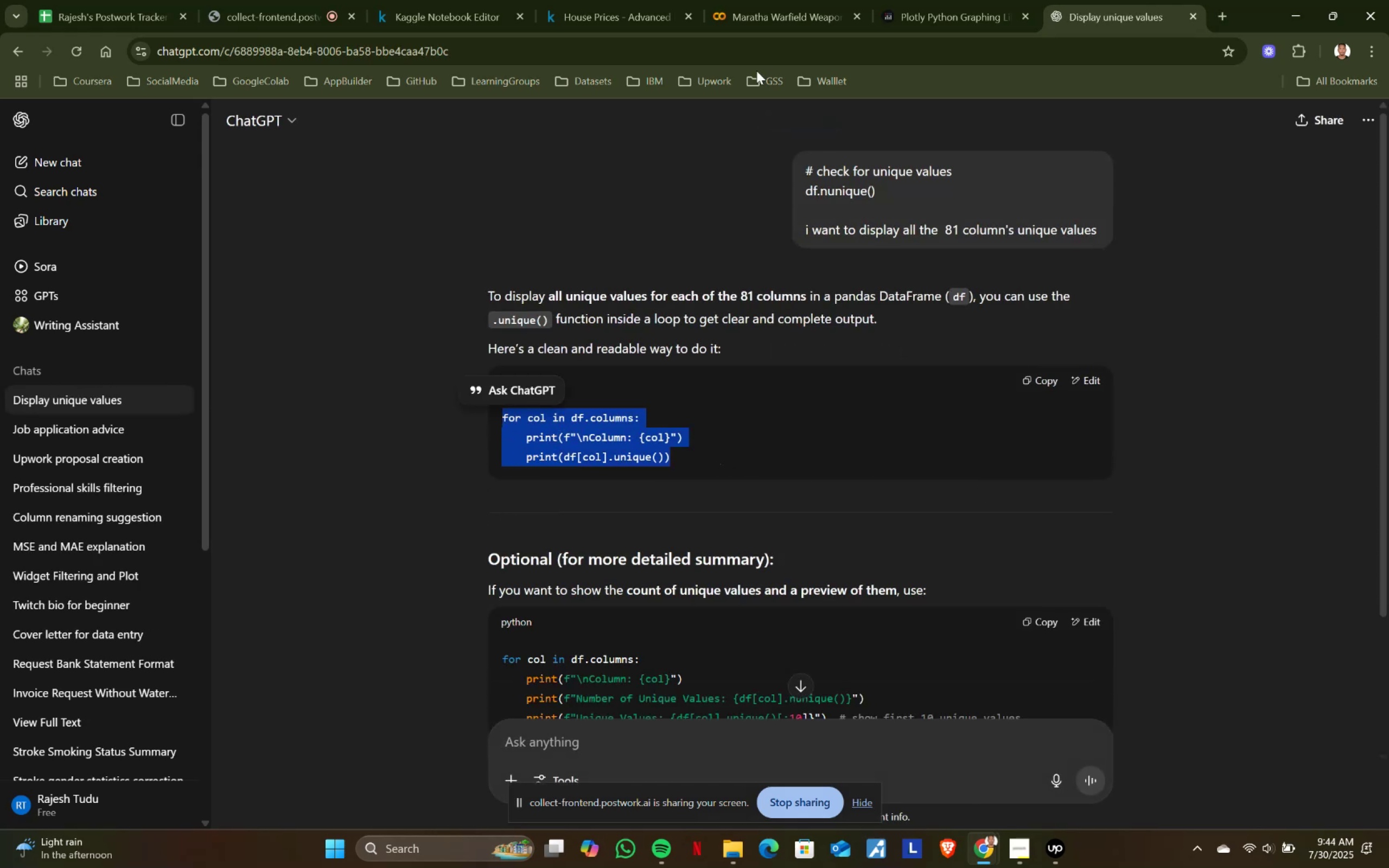 
key(Control+C)
 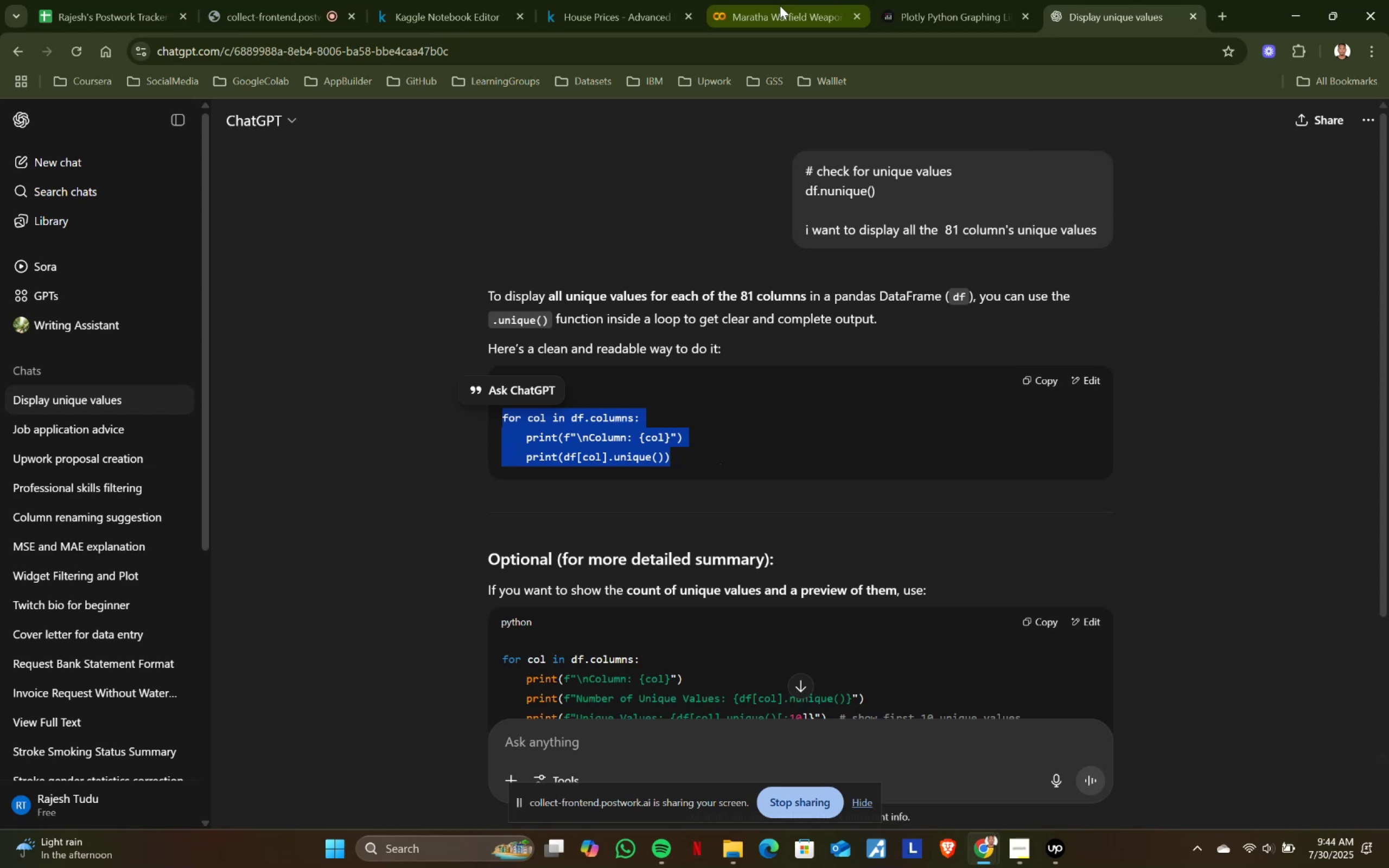 
scroll: coordinate [724, 500], scroll_direction: down, amount: 2.0
 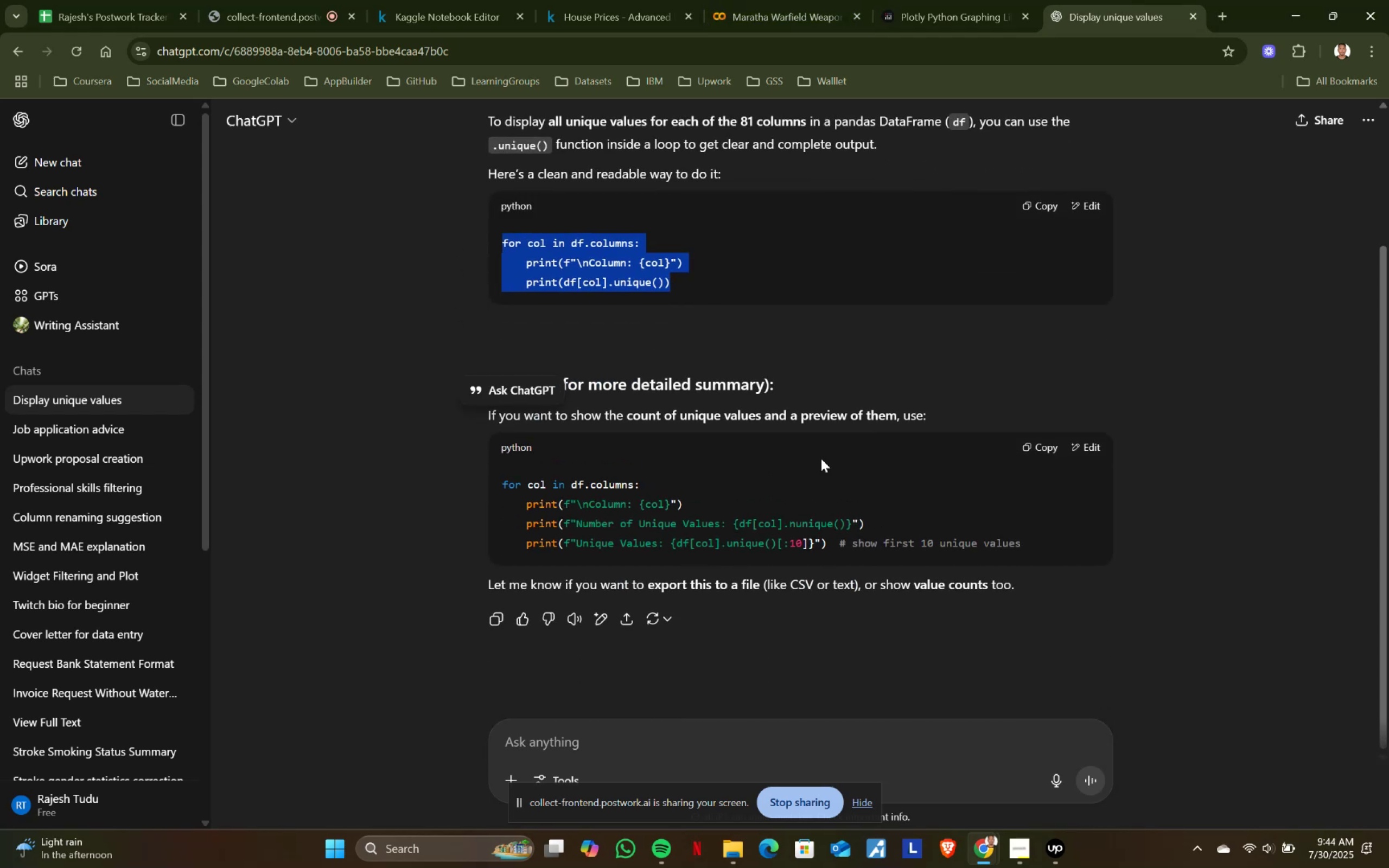 
left_click([788, 0])
 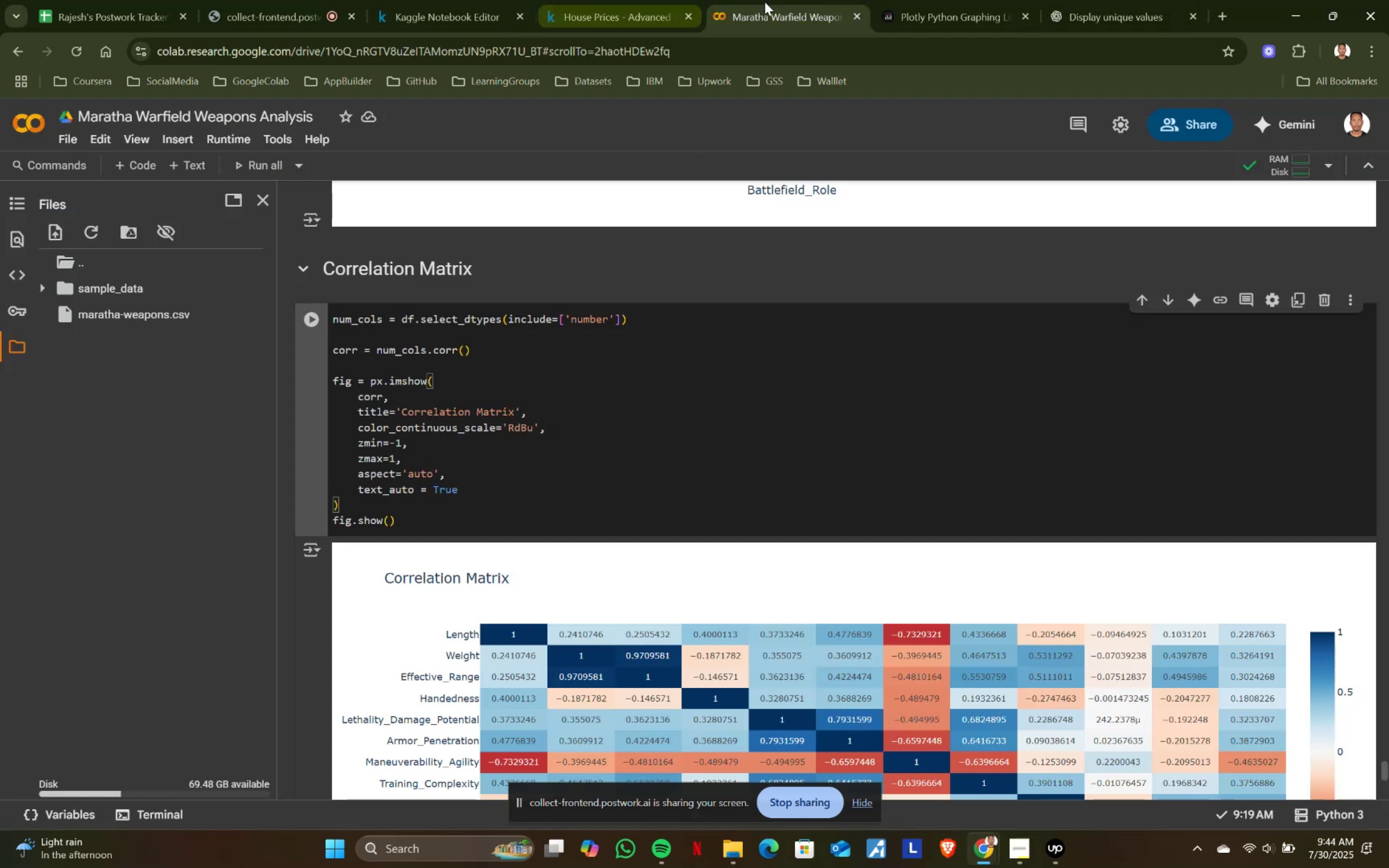 
left_click([621, 0])
 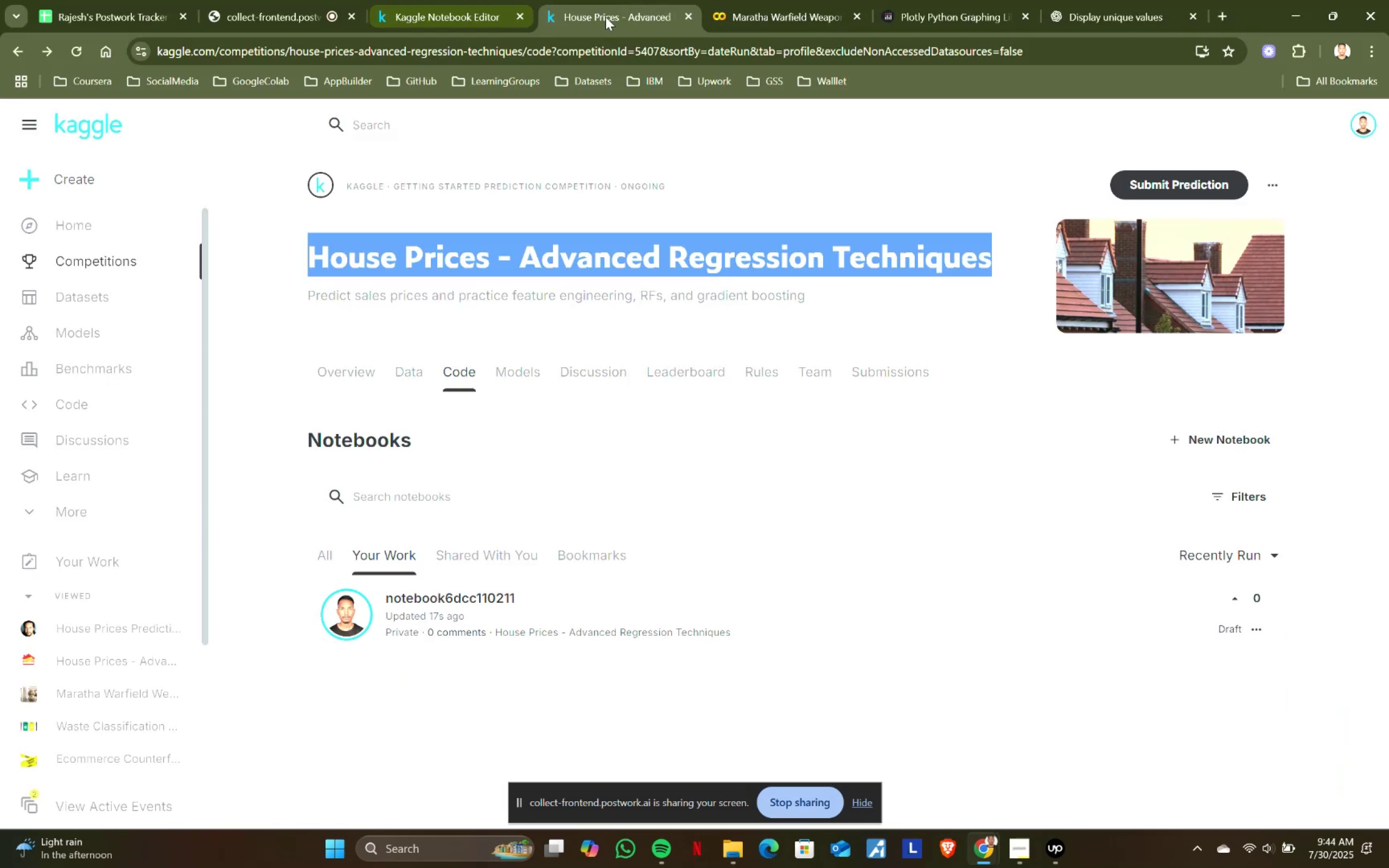 
left_click_drag(start_coordinate=[603, 16], to_coordinate=[434, 10])
 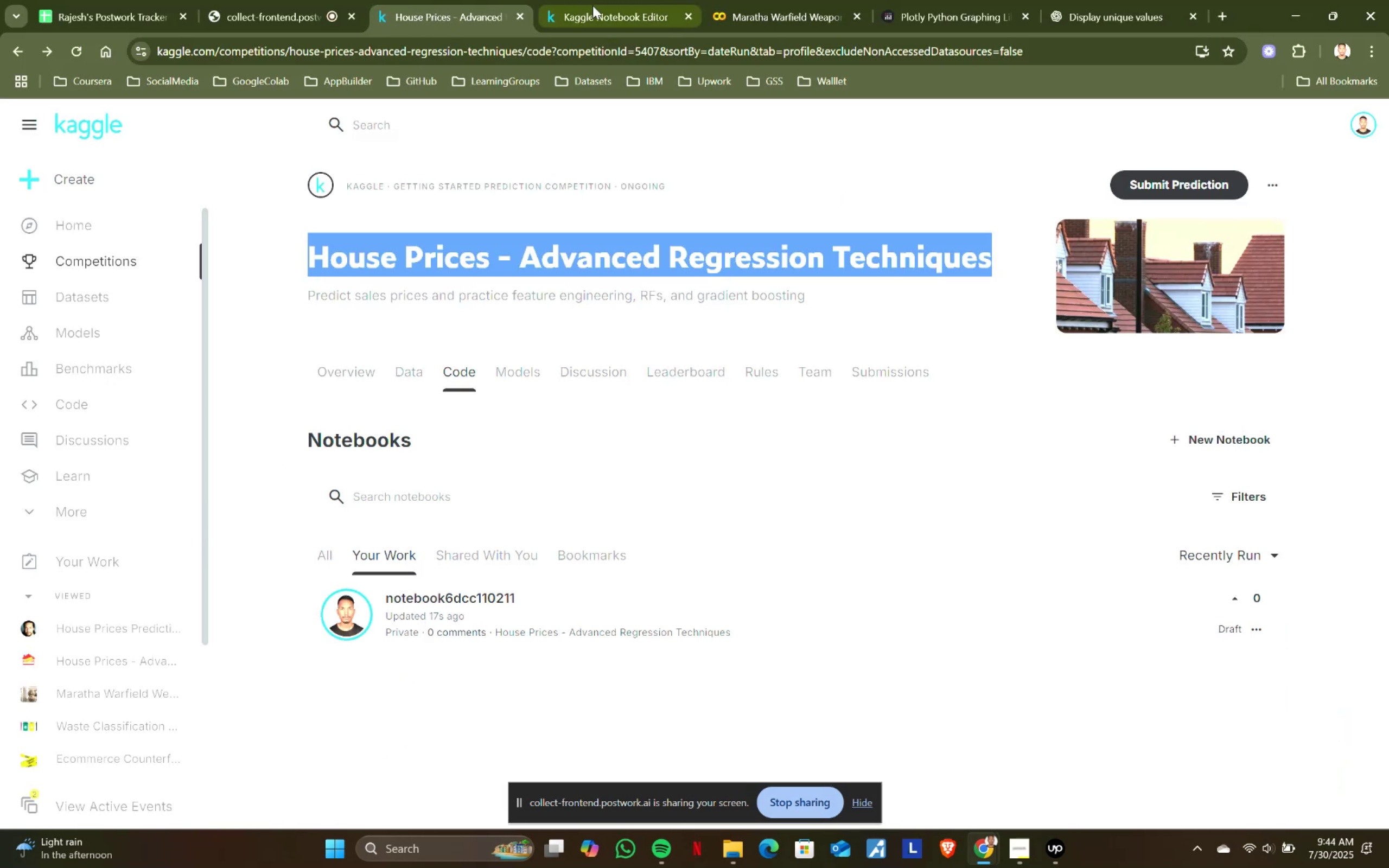 
left_click([592, 5])
 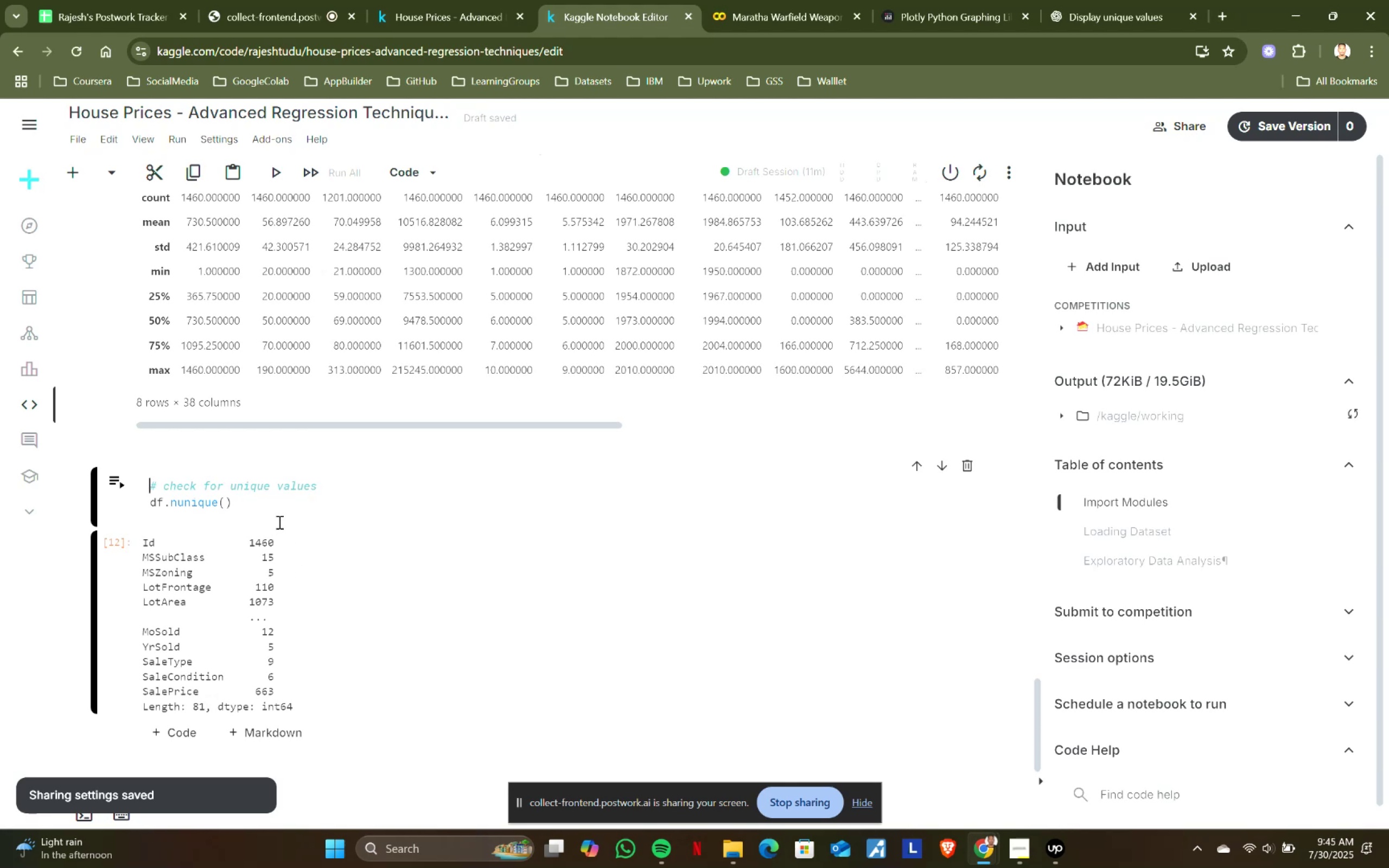 
left_click([275, 515])
 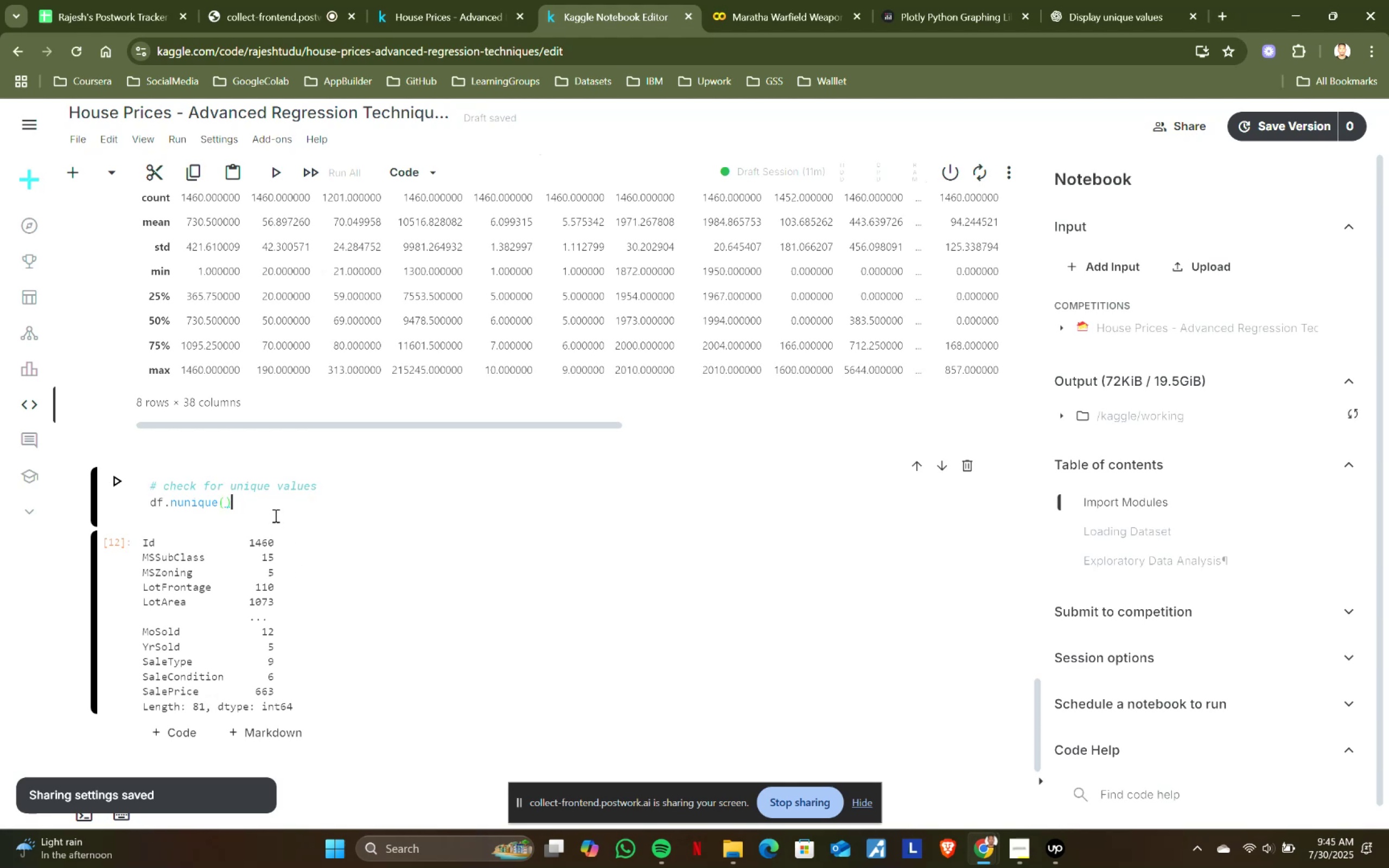 
key(Control+ControlLeft)
 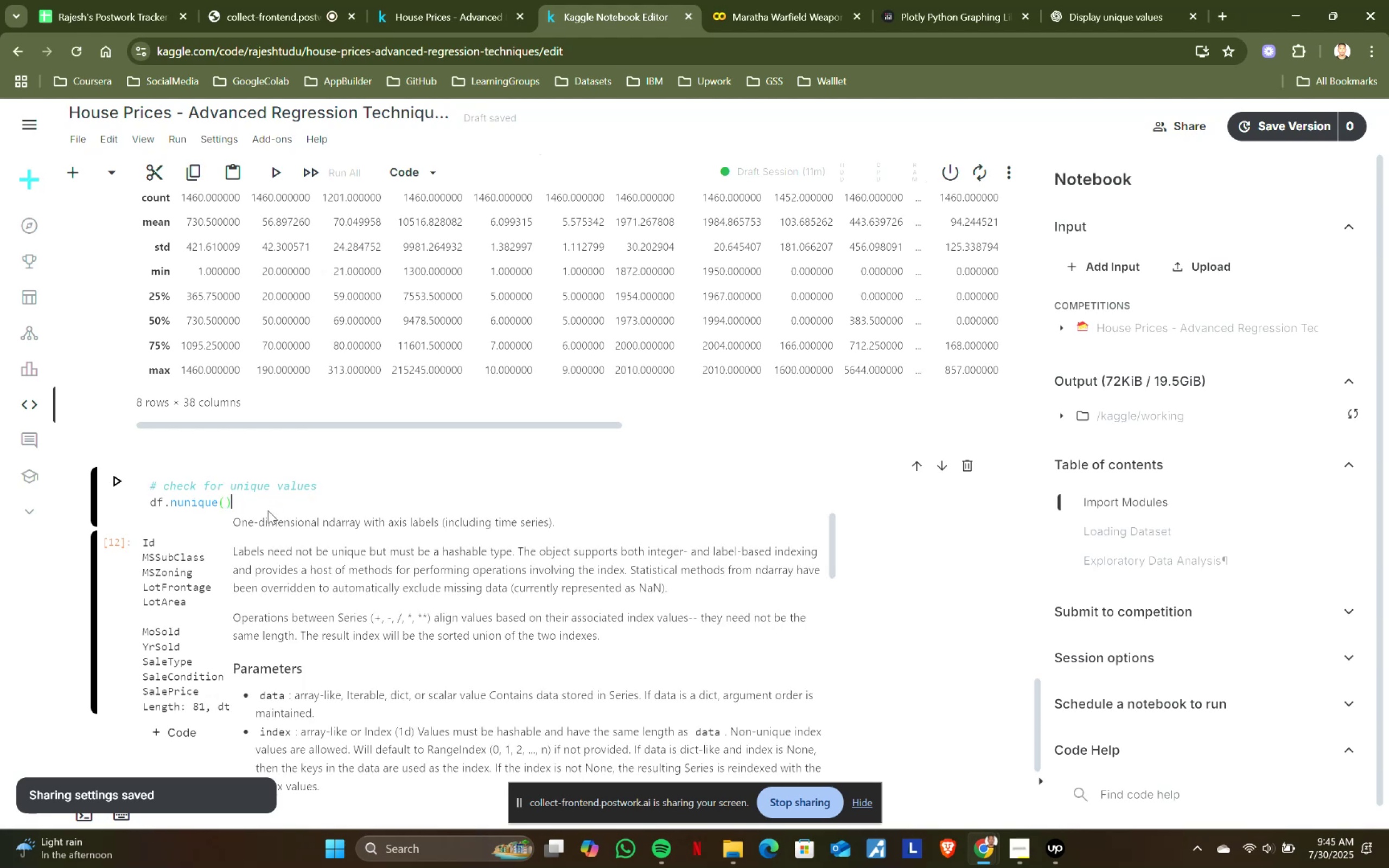 
hold_key(key=ShiftLeft, duration=0.88)
left_click([149, 502])
 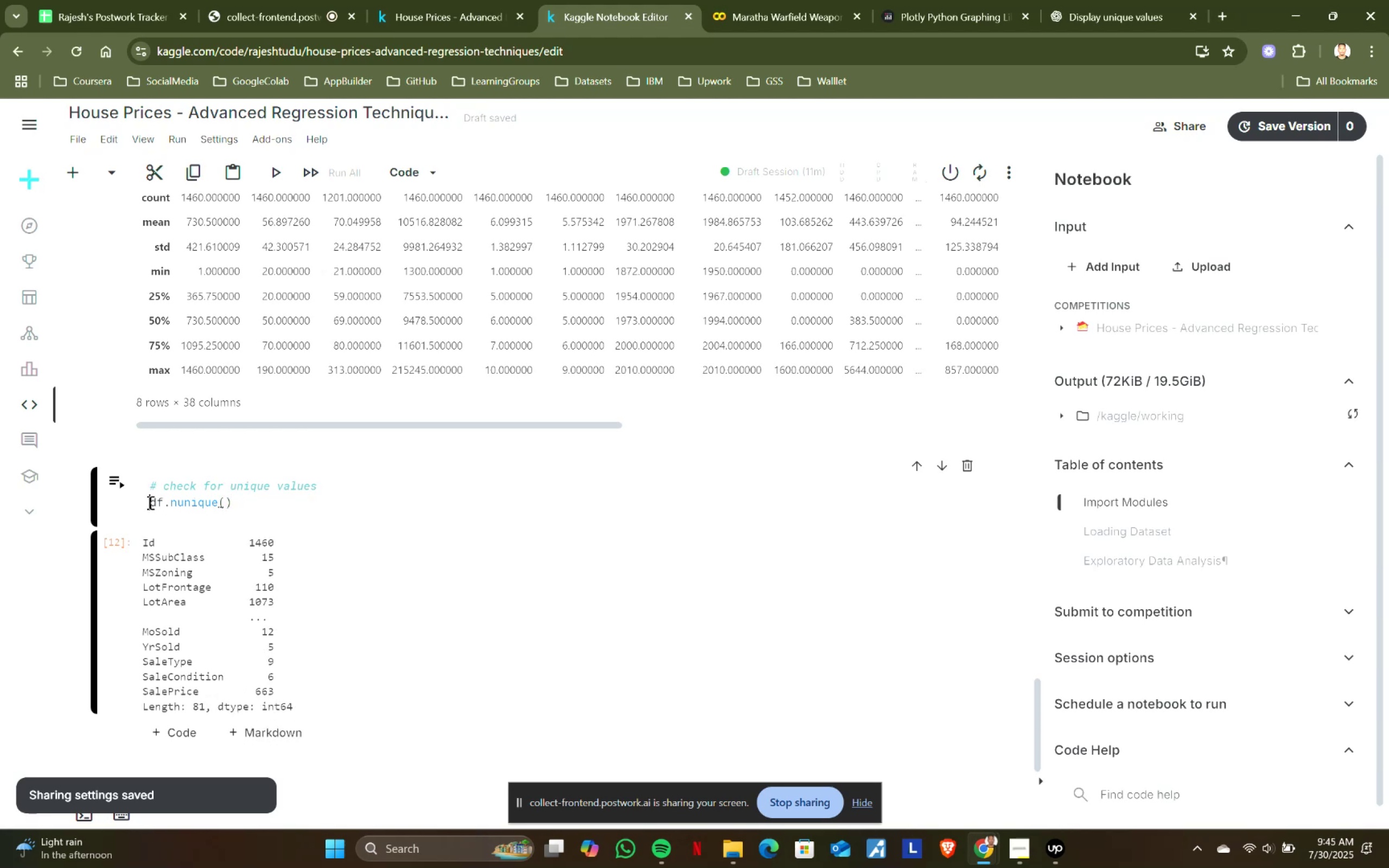 
key(Control+ControlLeft)
 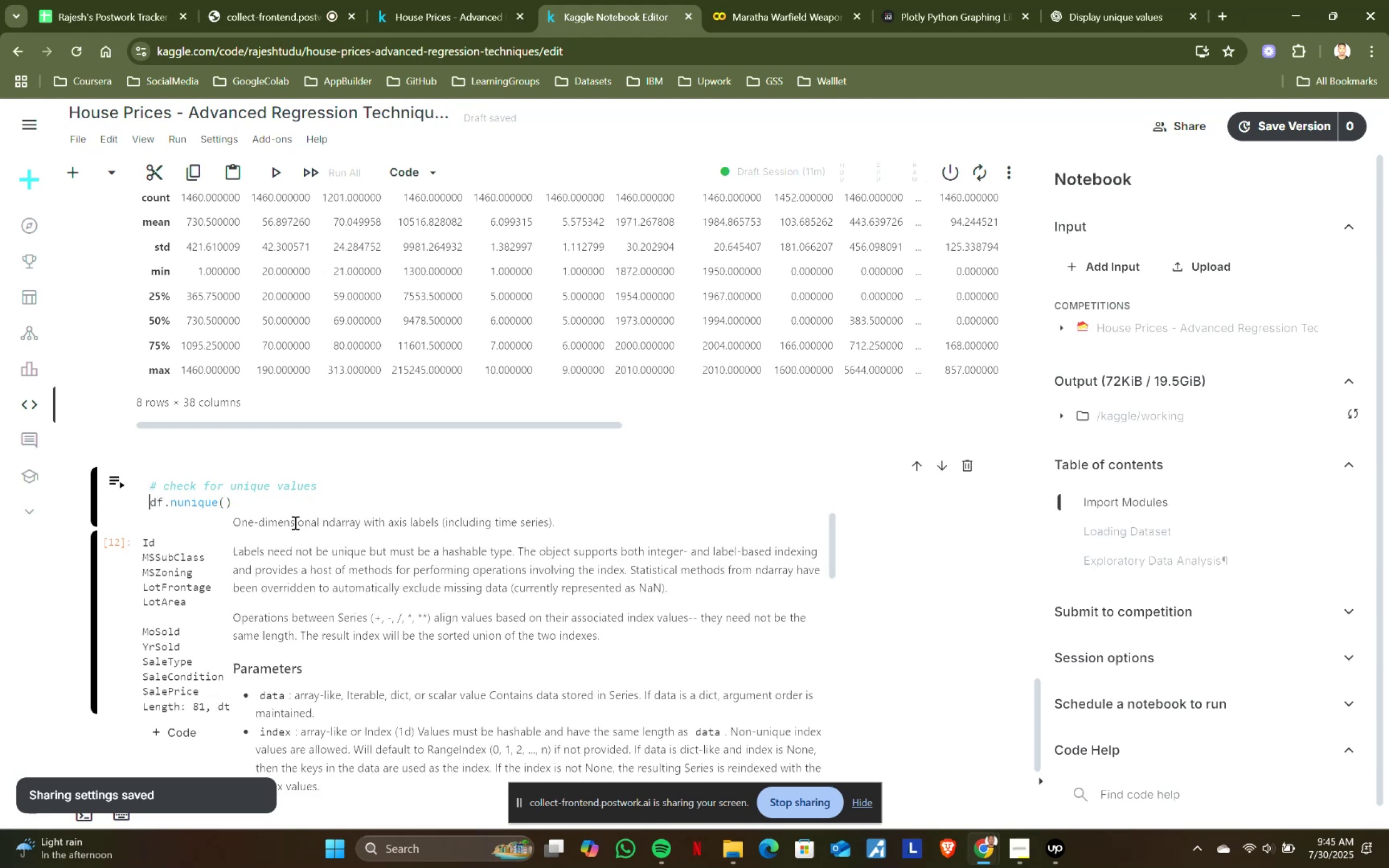 
key(Control+V)
 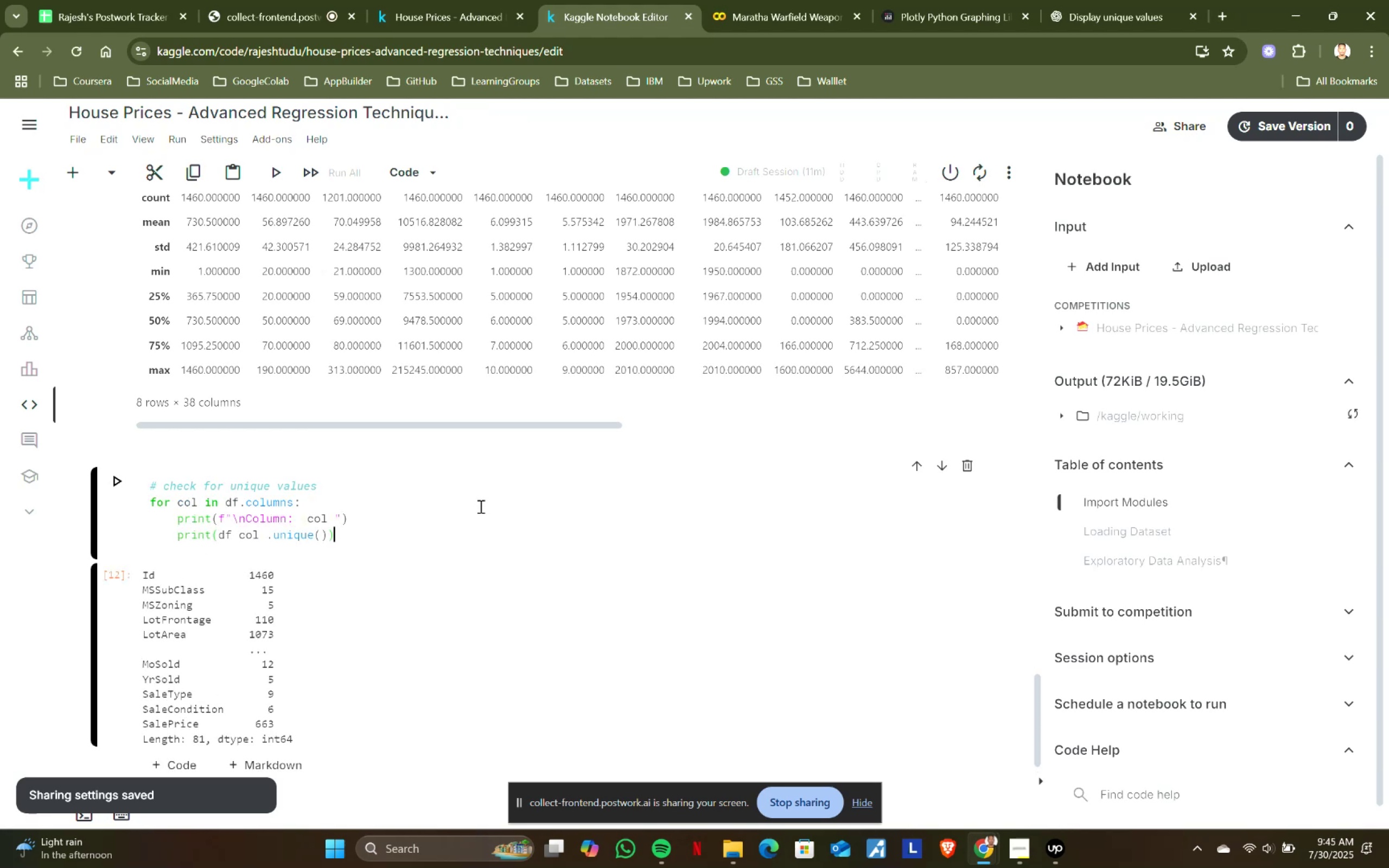 
left_click([496, 492])
 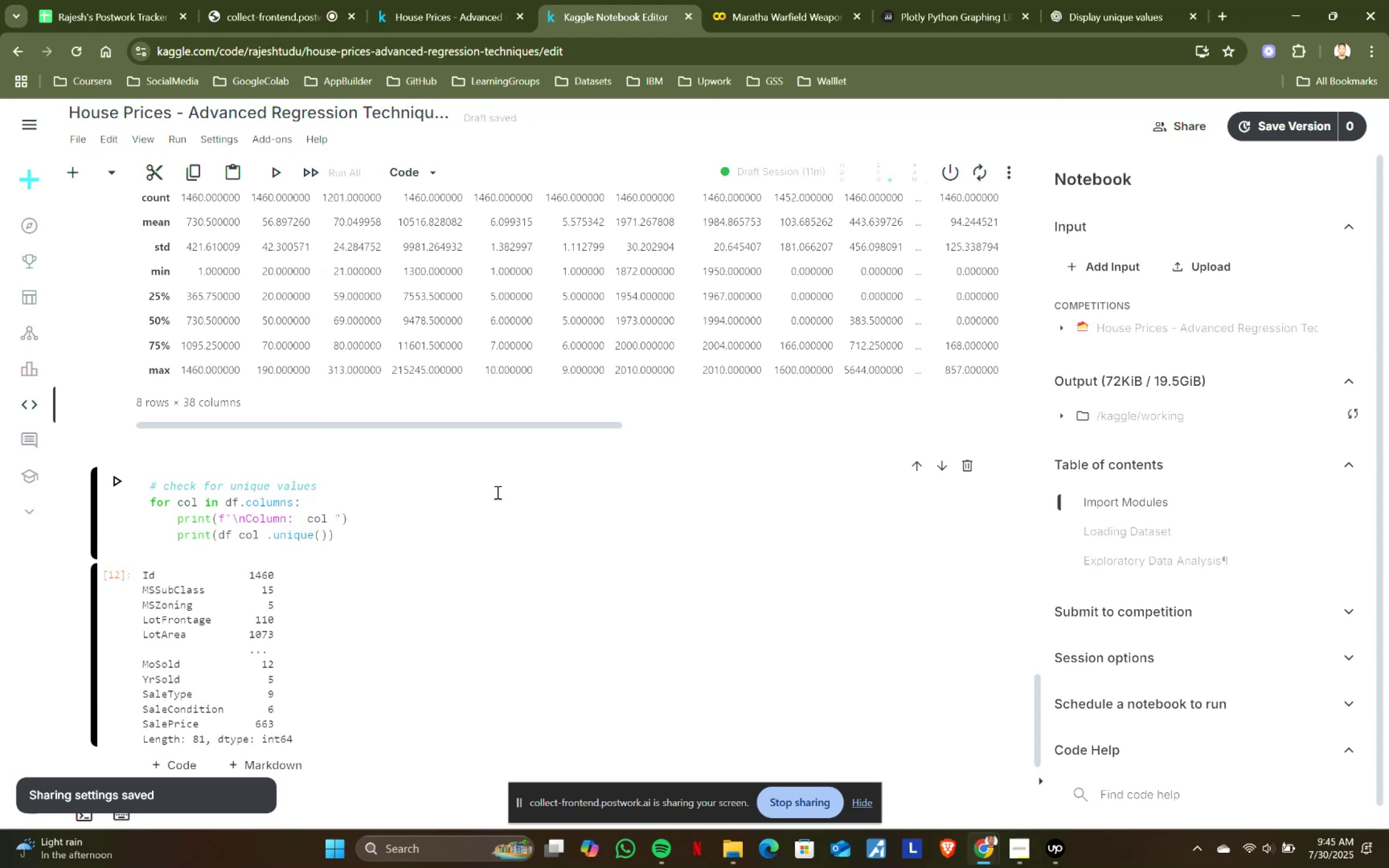 
key(Shift+ShiftRight)
 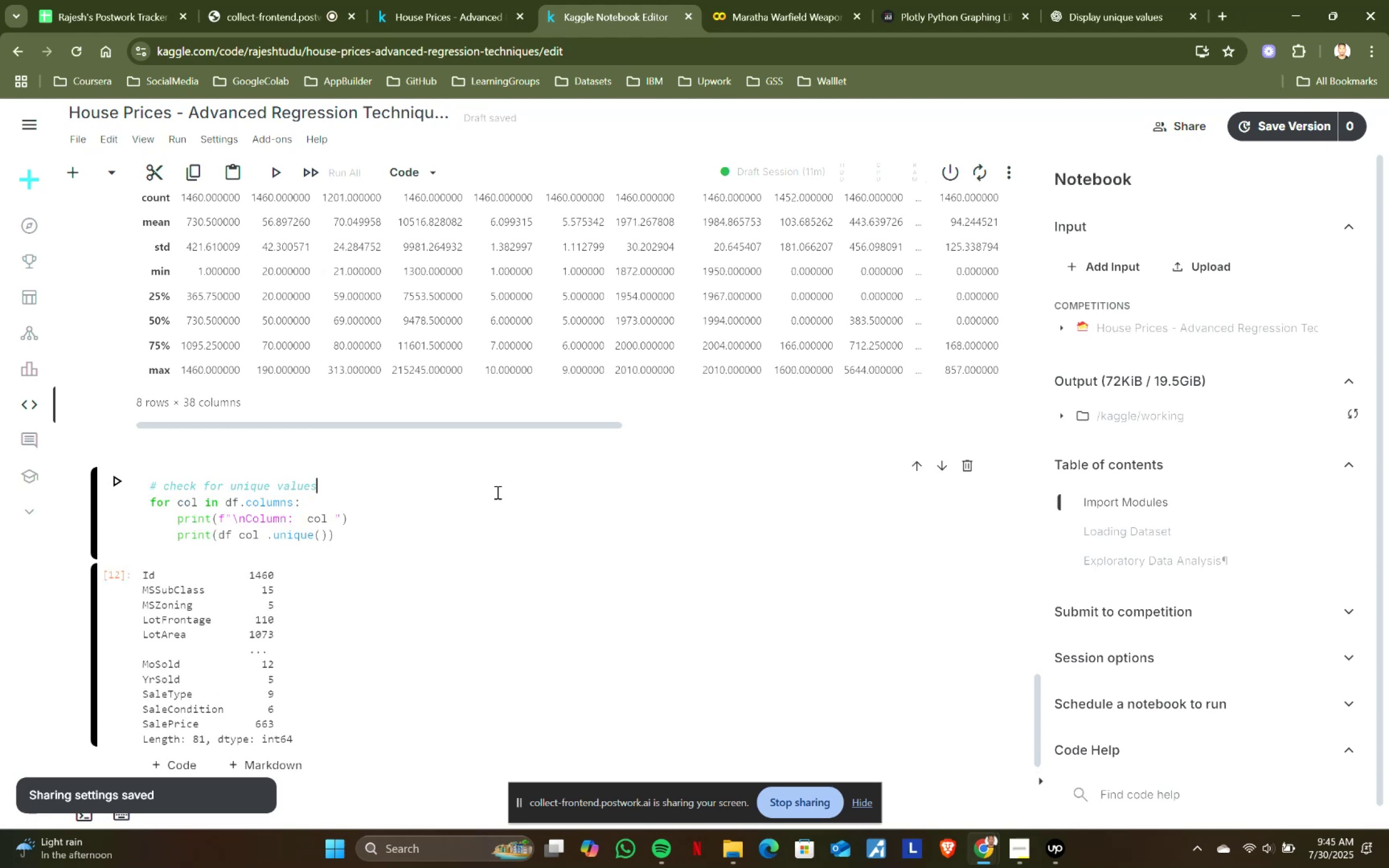 
key(Shift+Enter)
 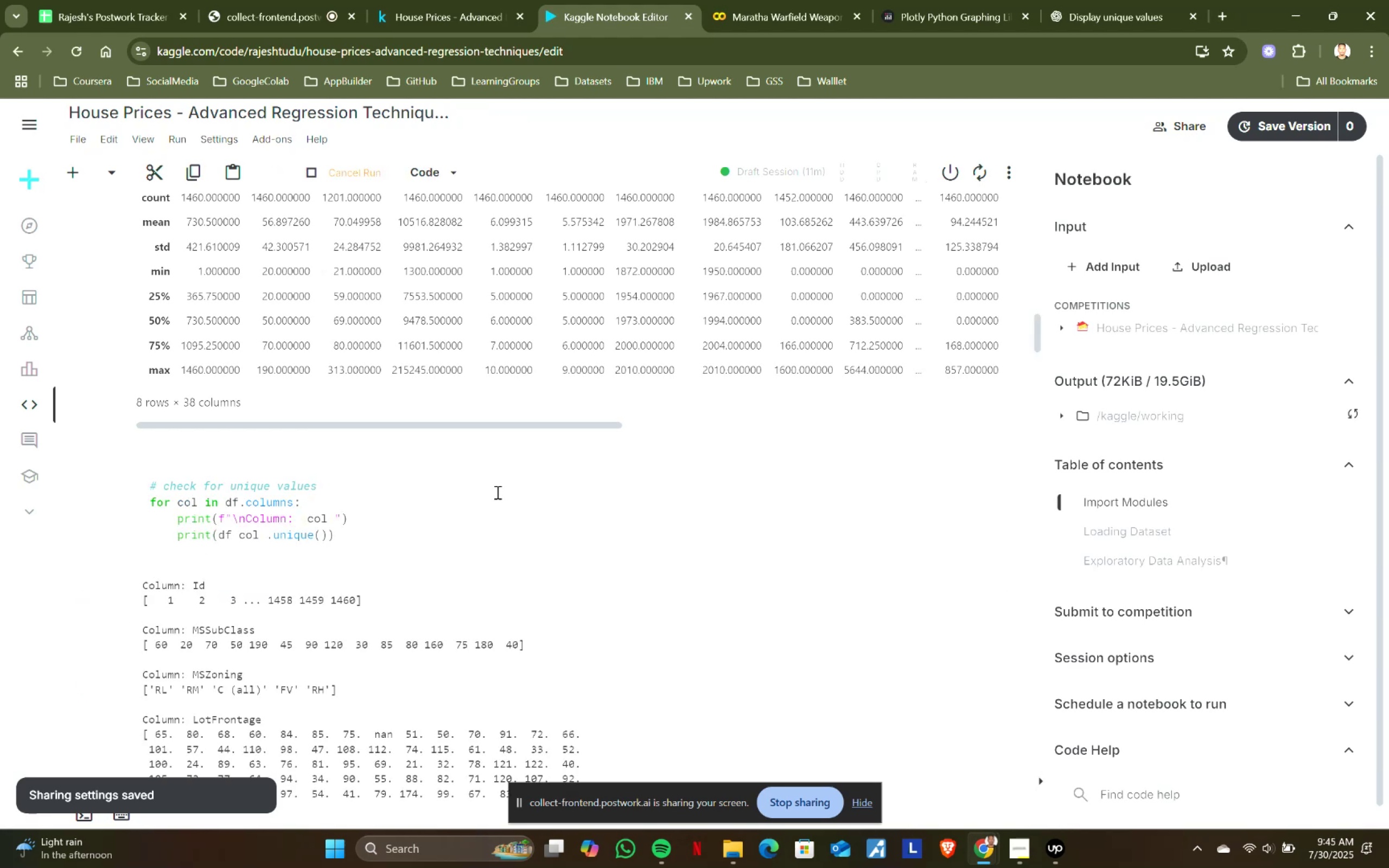 
scroll: coordinate [474, 530], scroll_direction: down, amount: 2.0
 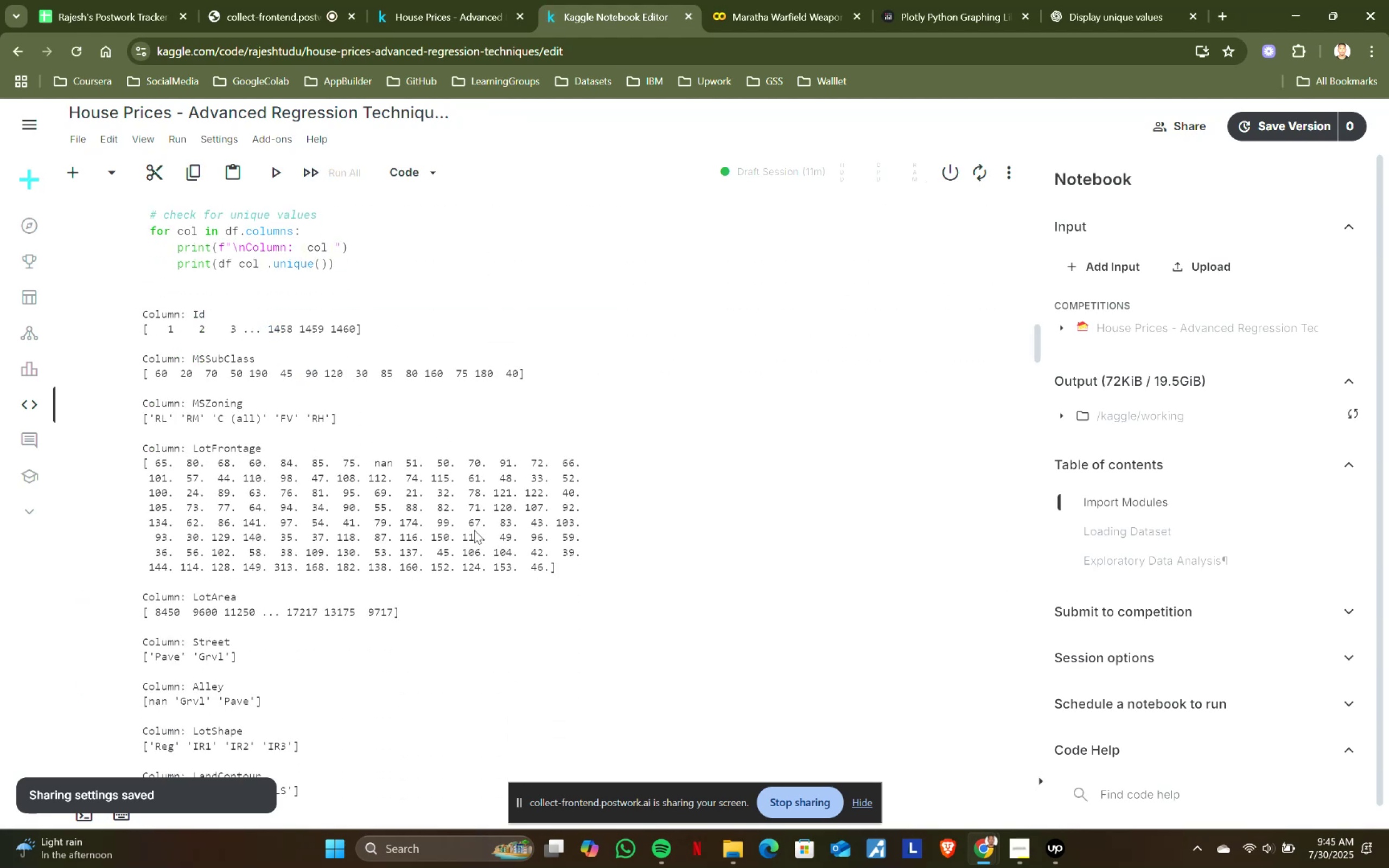 
scroll: coordinate [474, 530], scroll_direction: none, amount: 0.0
 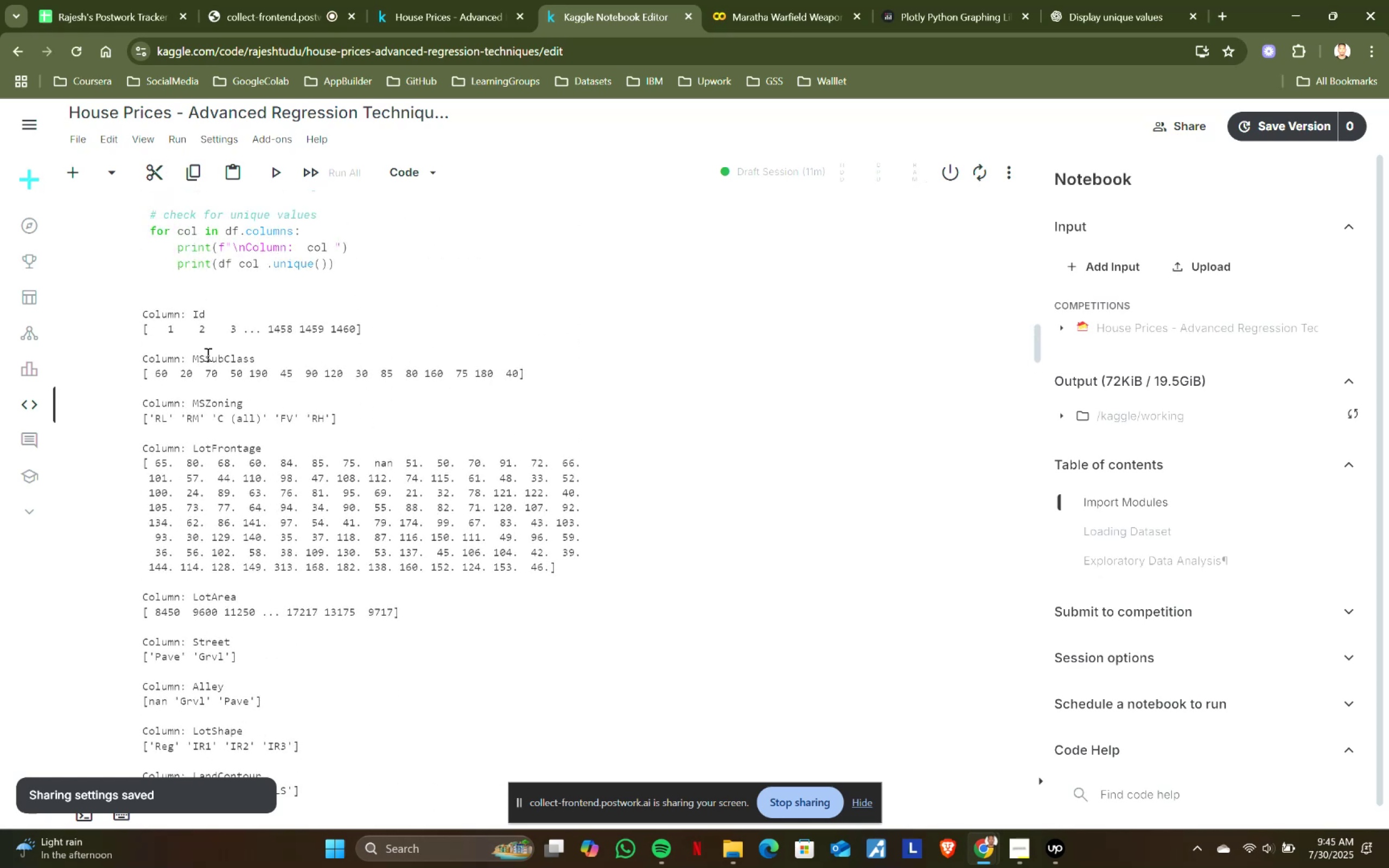 
left_click_drag(start_coordinate=[163, 327], to_coordinate=[417, 321])
 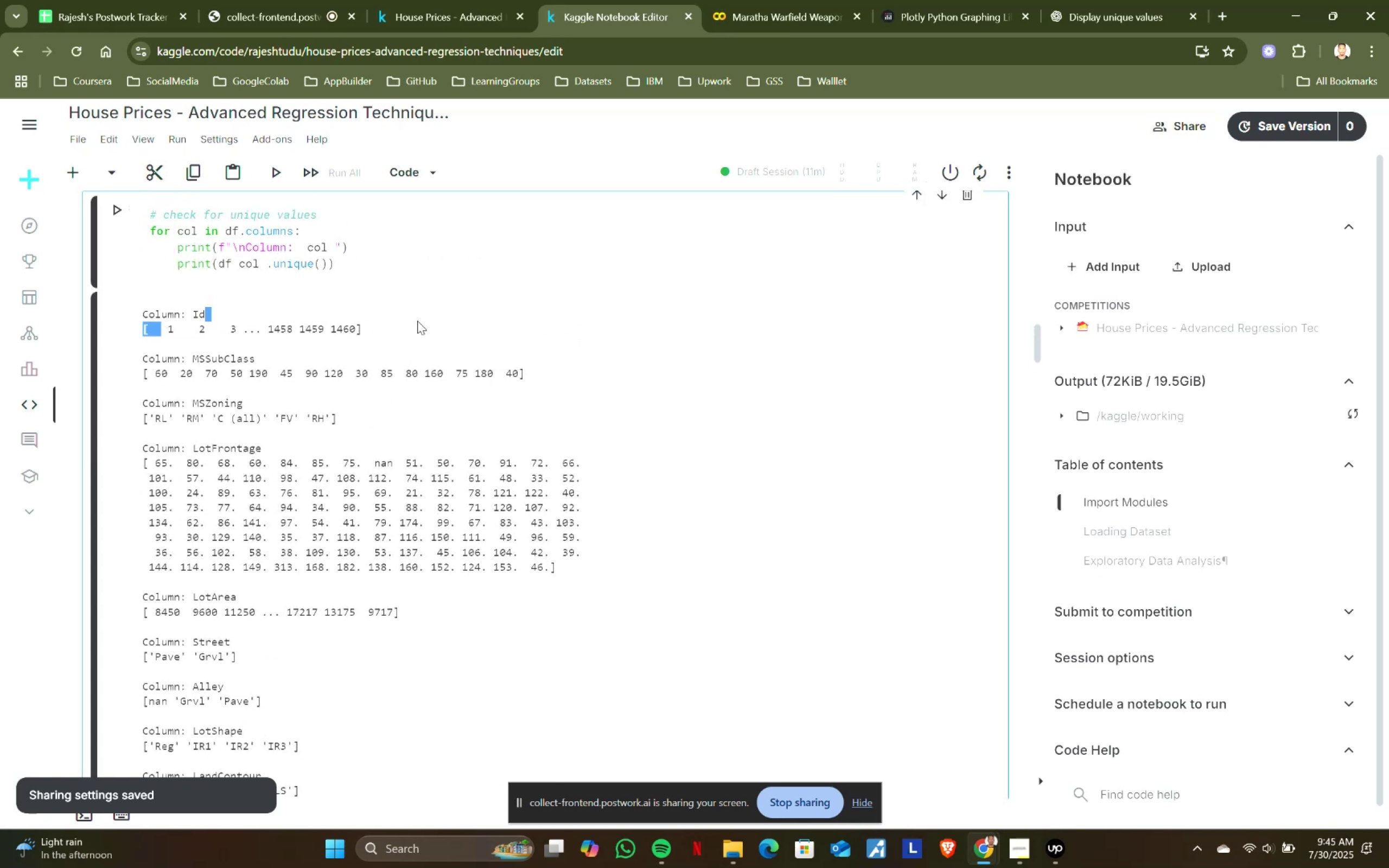 
double_click([417, 321])
 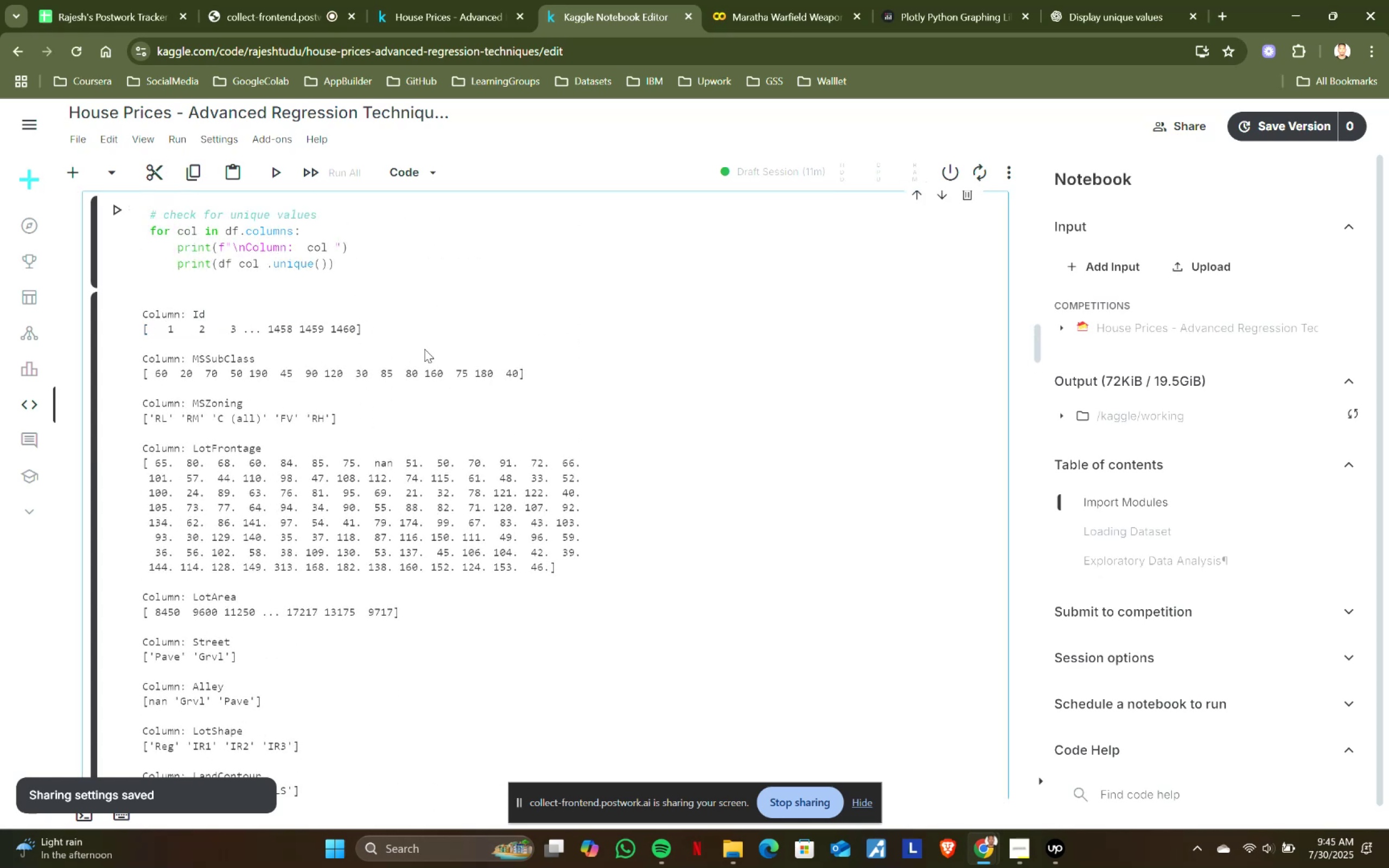 
scroll: coordinate [431, 378], scroll_direction: down, amount: 1.0
 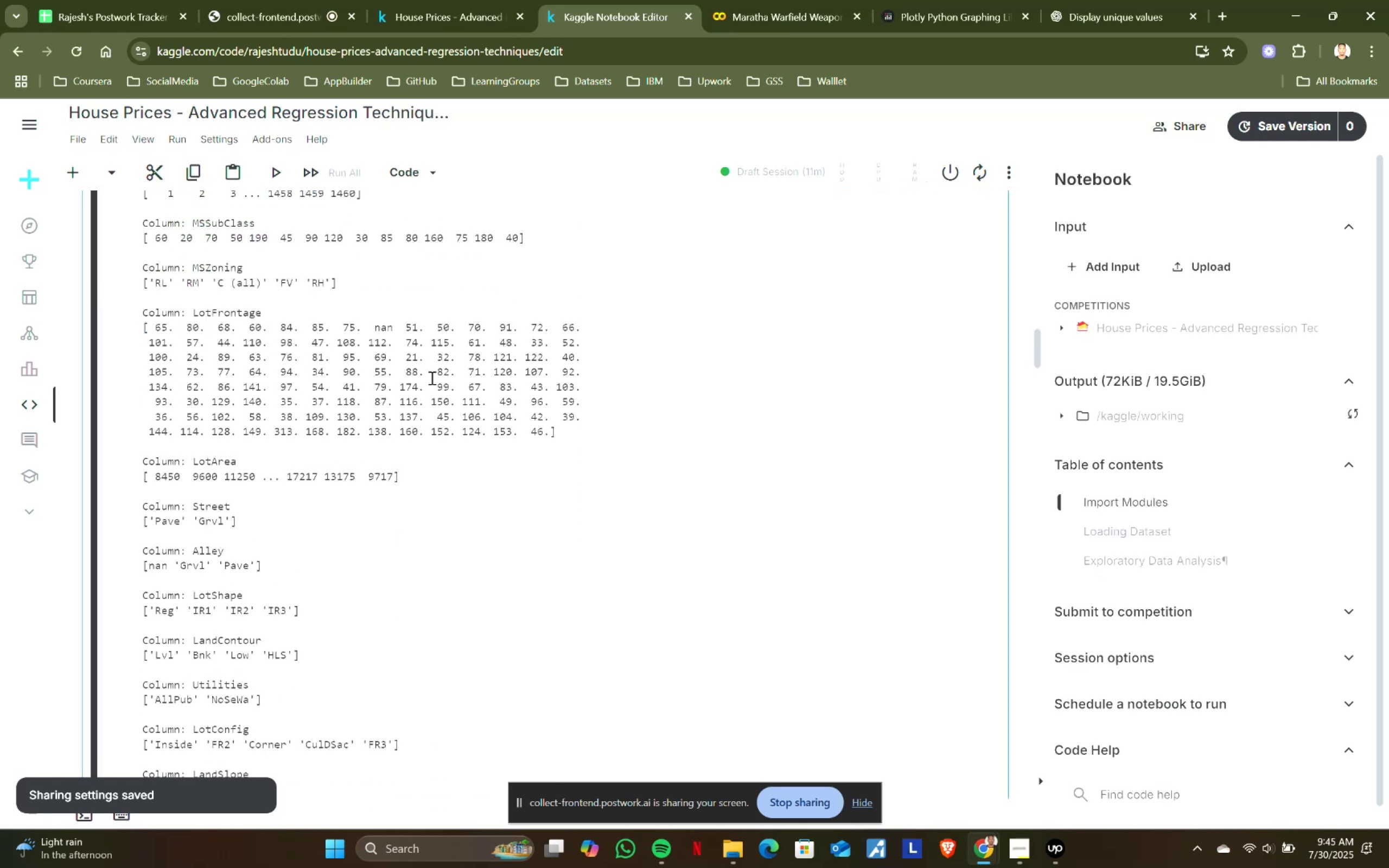 
scroll: coordinate [431, 378], scroll_direction: up, amount: 1.0
 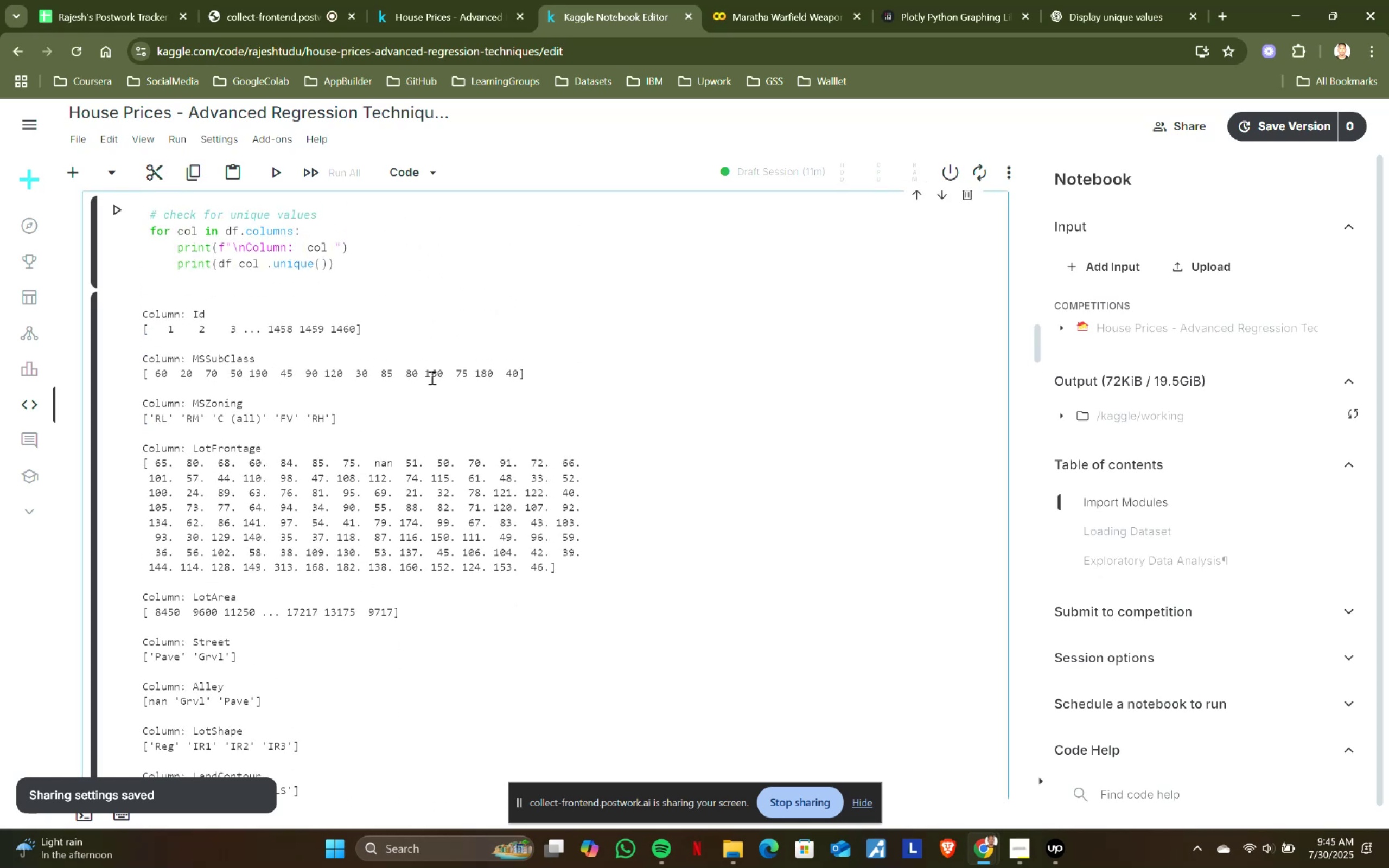 
scroll: coordinate [431, 378], scroll_direction: down, amount: 11.0
 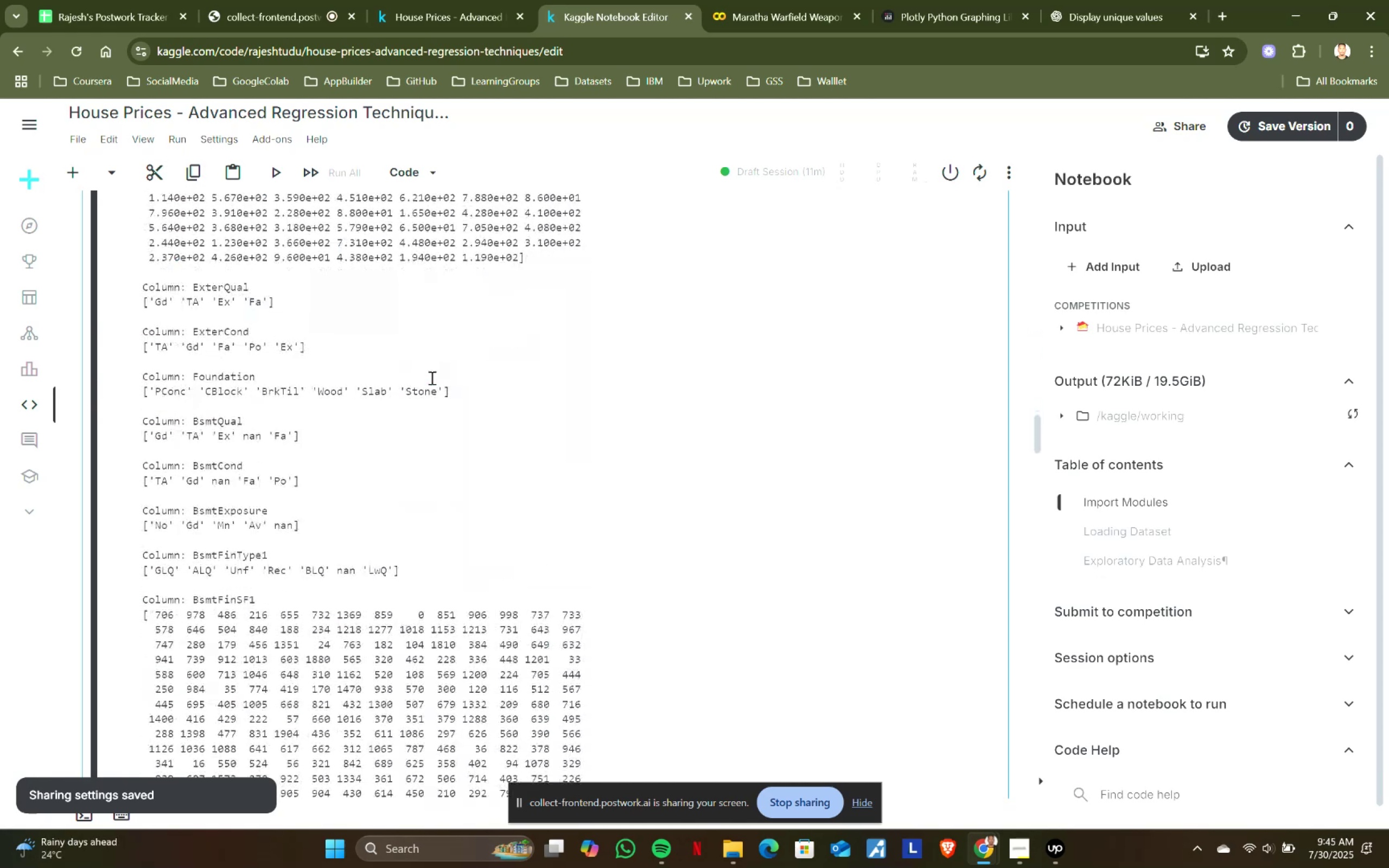 
scroll: coordinate [431, 378], scroll_direction: down, amount: 20.0
 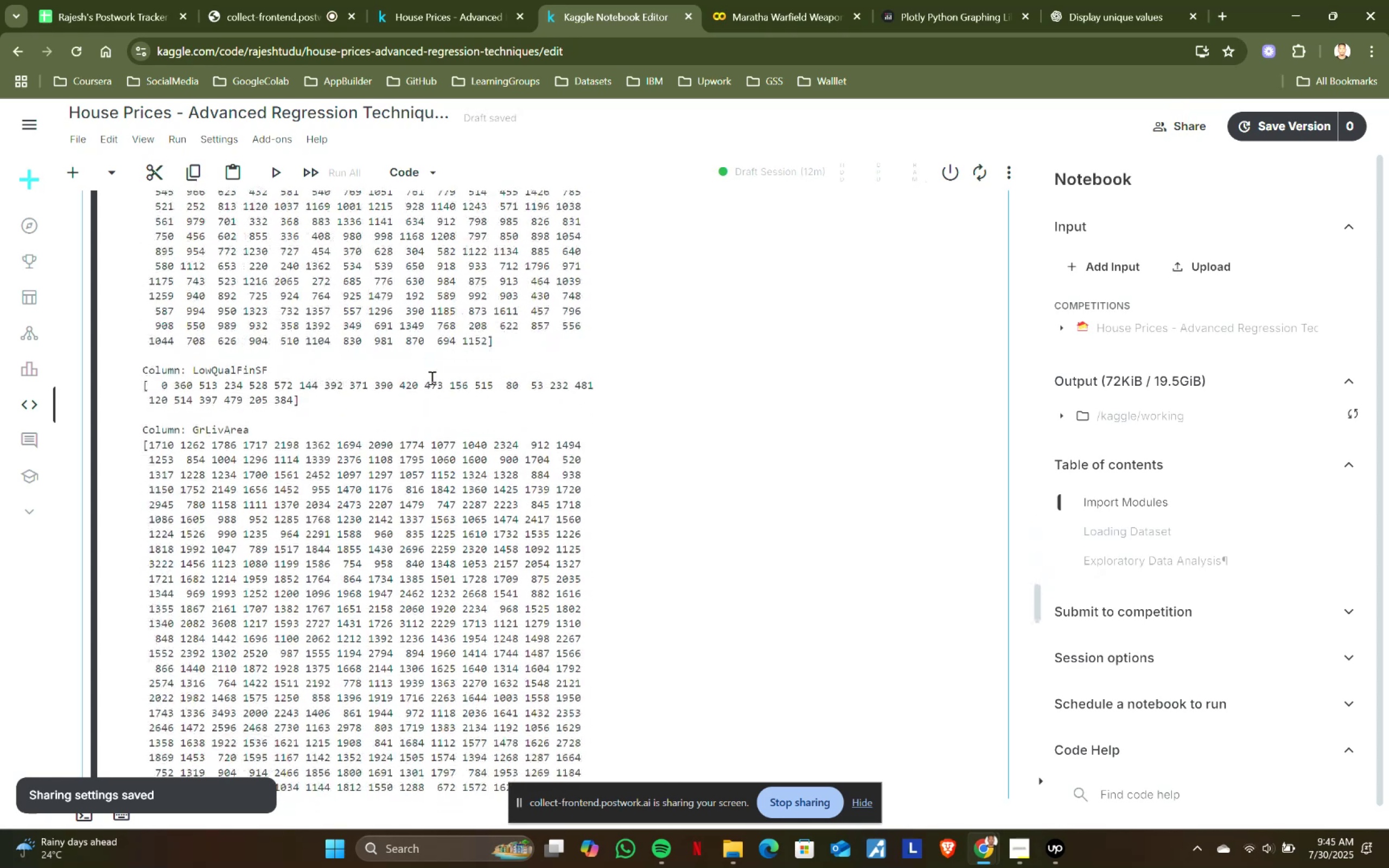 
scroll: coordinate [431, 378], scroll_direction: down, amount: 10.0
 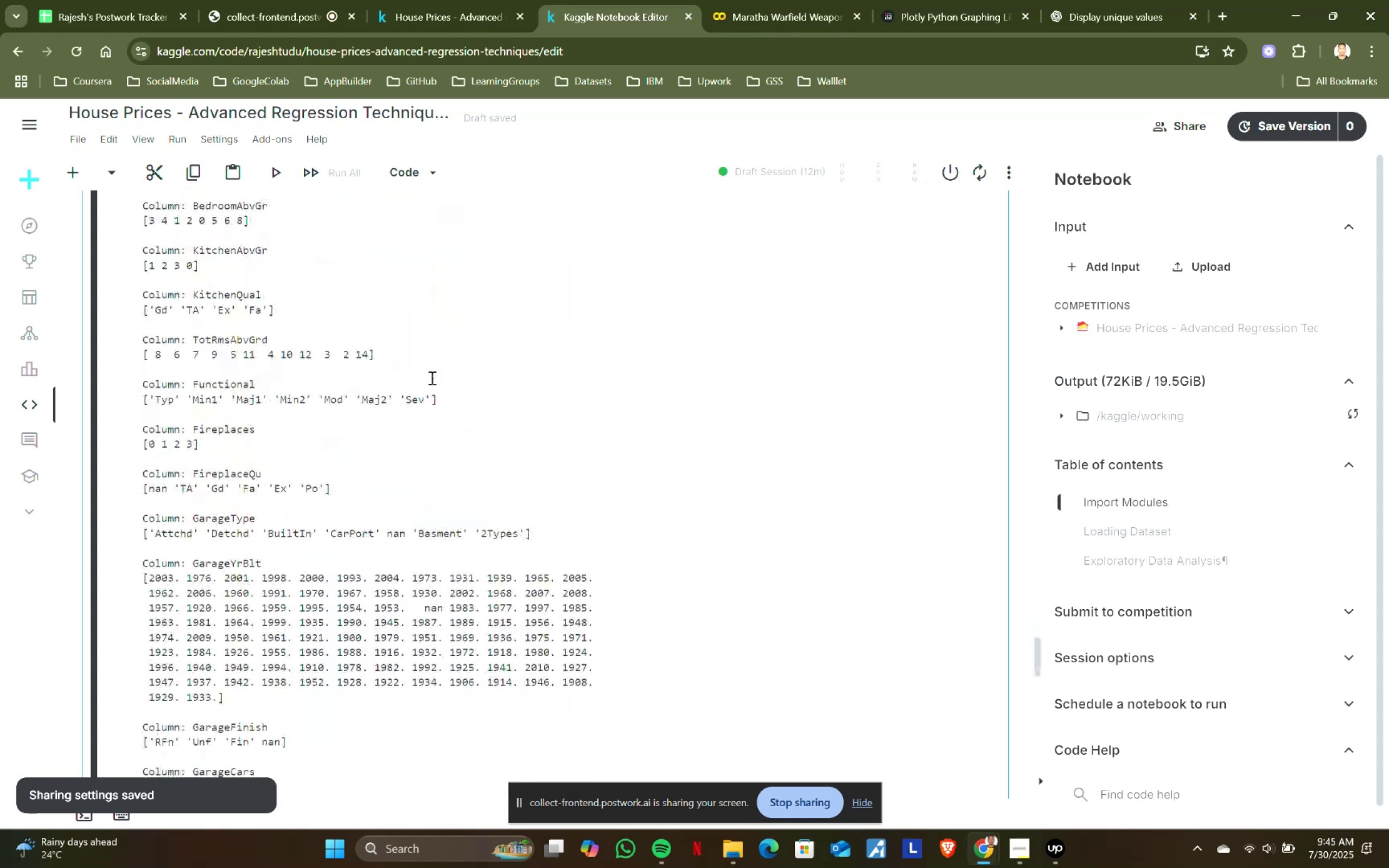 
scroll: coordinate [539, 457], scroll_direction: up, amount: 82.0
 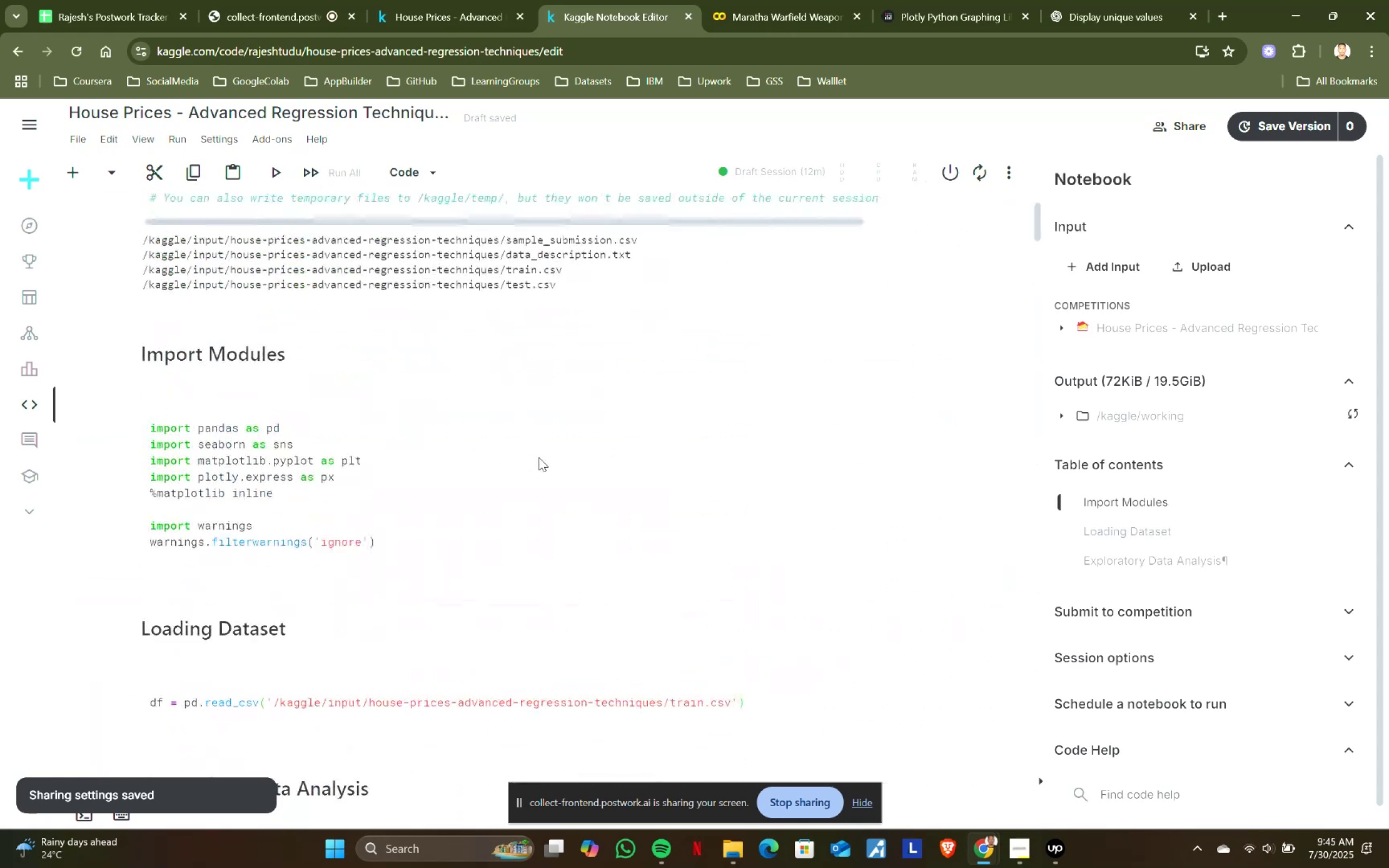 
scroll: coordinate [539, 457], scroll_direction: down, amount: 109.0
 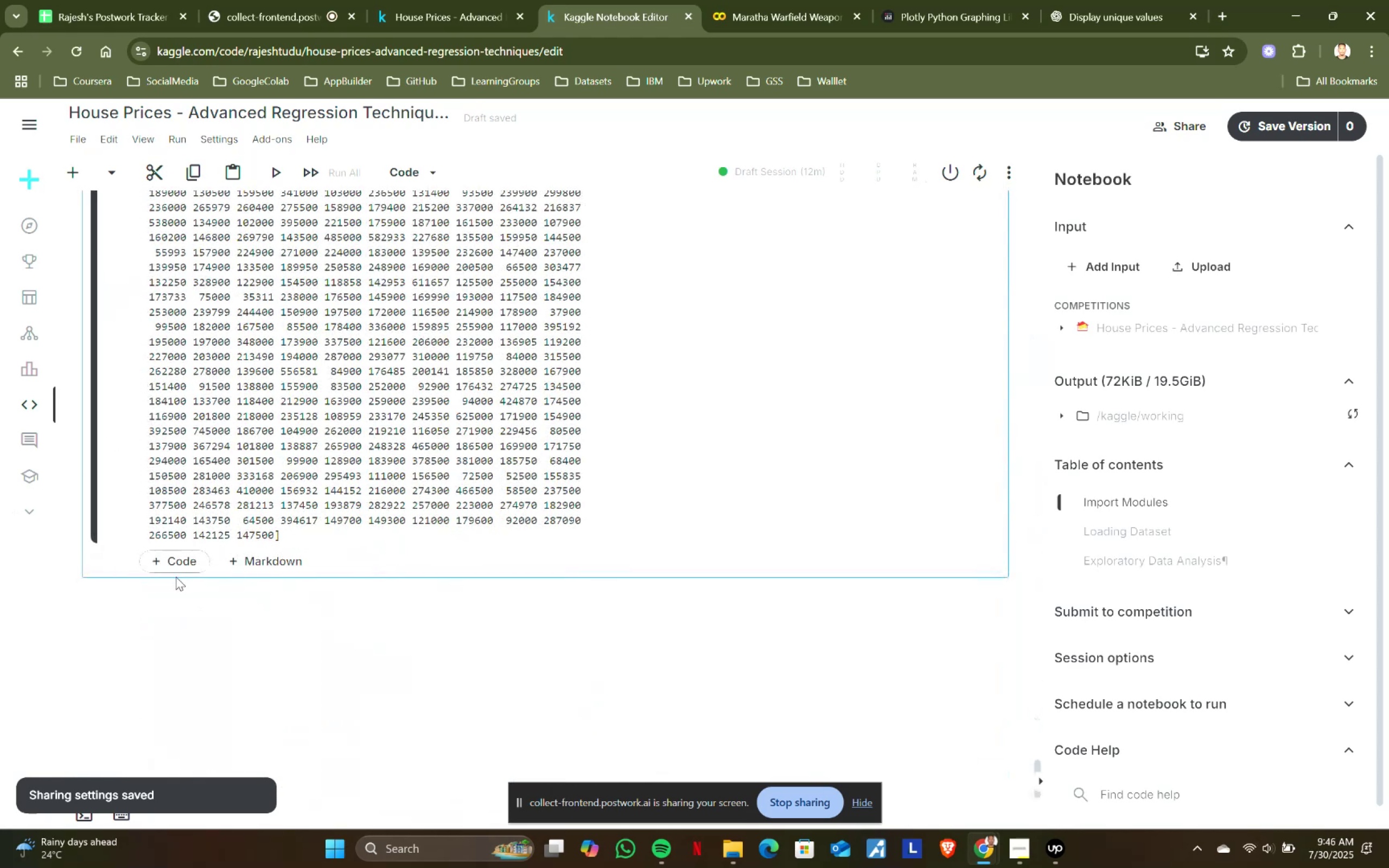 
left_click([179, 590])
 